 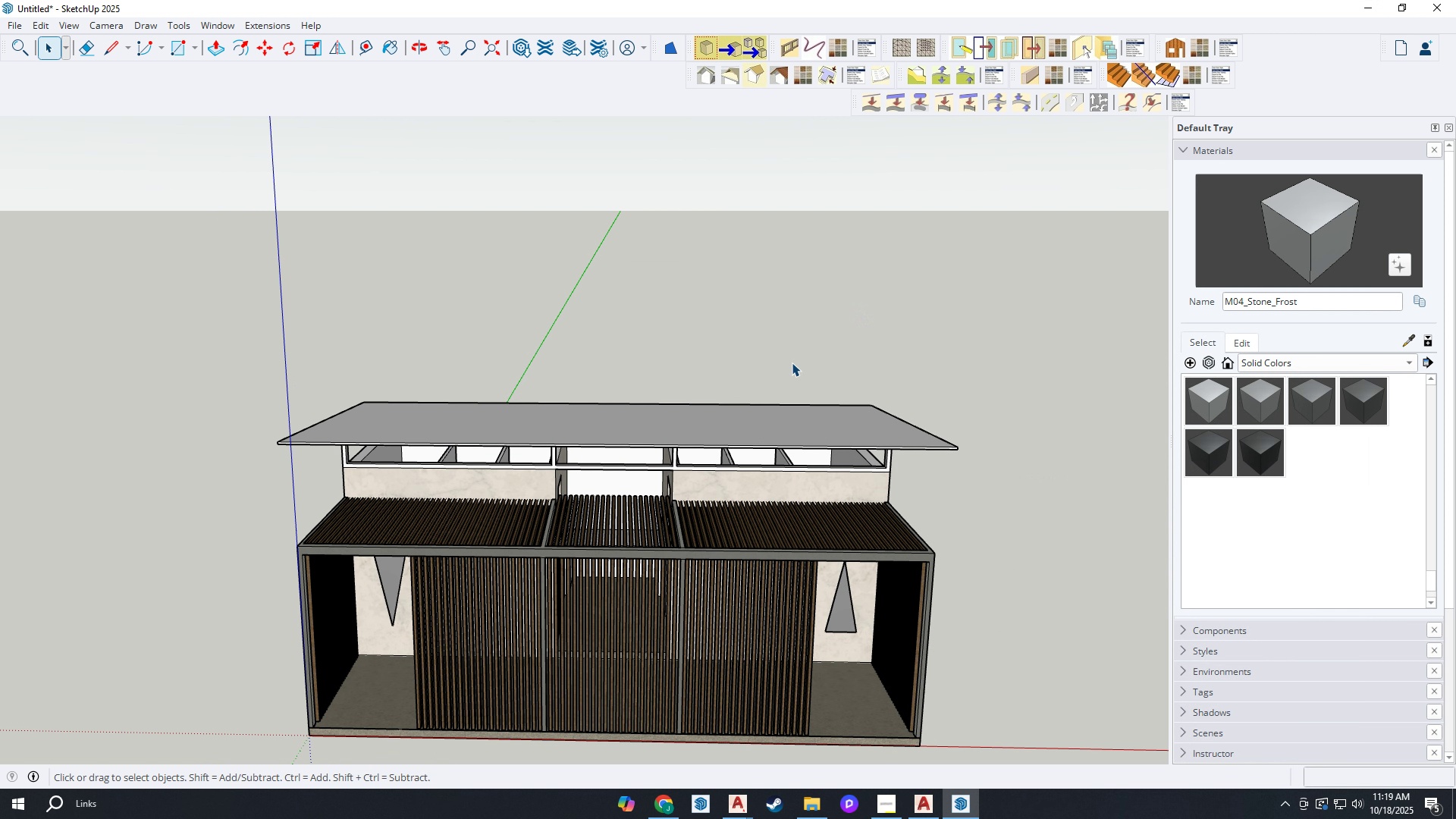 
scroll: coordinate [758, 394], scroll_direction: down, amount: 2.0
 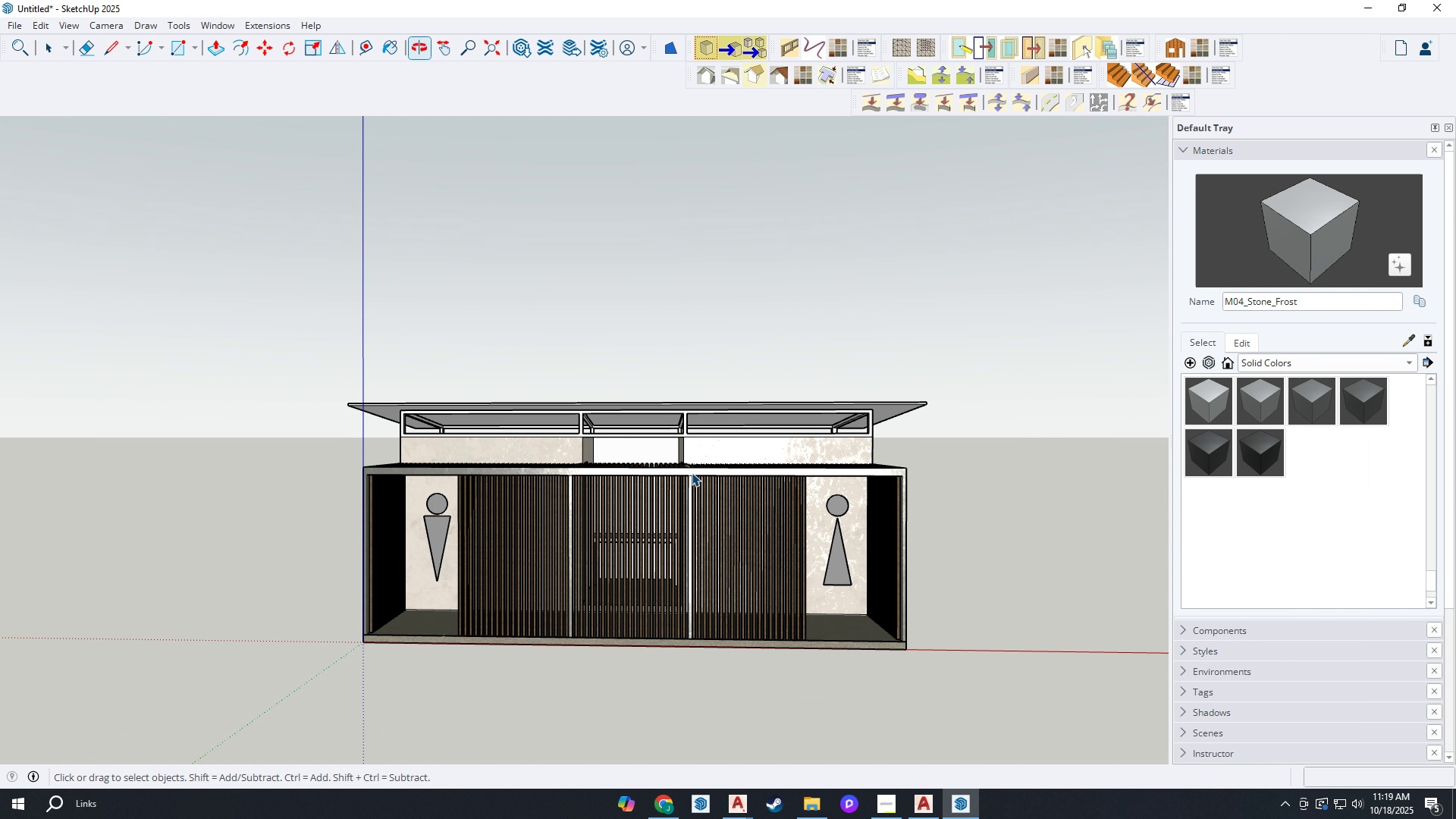 
scroll: coordinate [688, 484], scroll_direction: up, amount: 2.0
 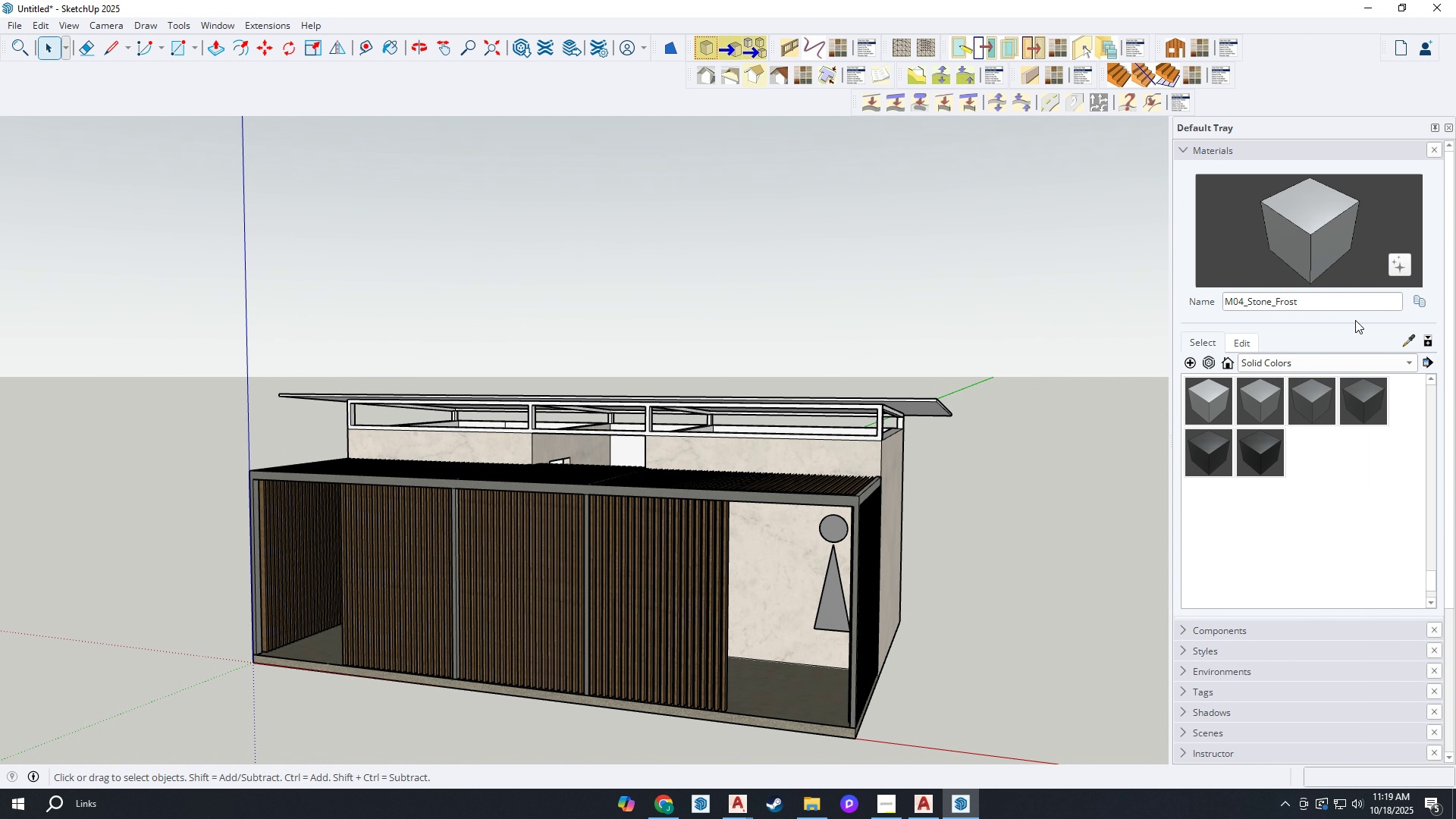 
left_click([1410, 335])
 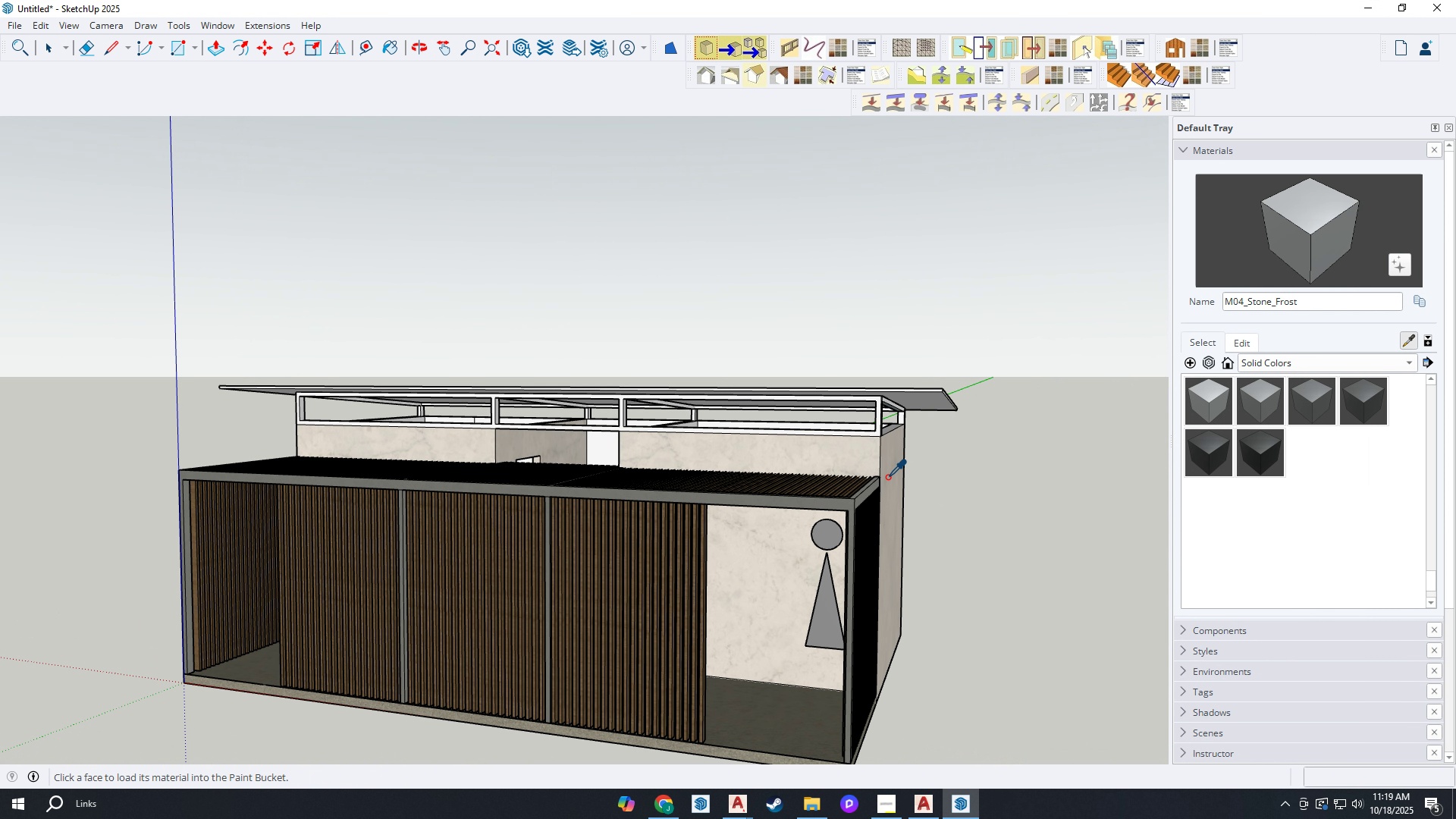 
scroll: coordinate [781, 521], scroll_direction: up, amount: 6.0
 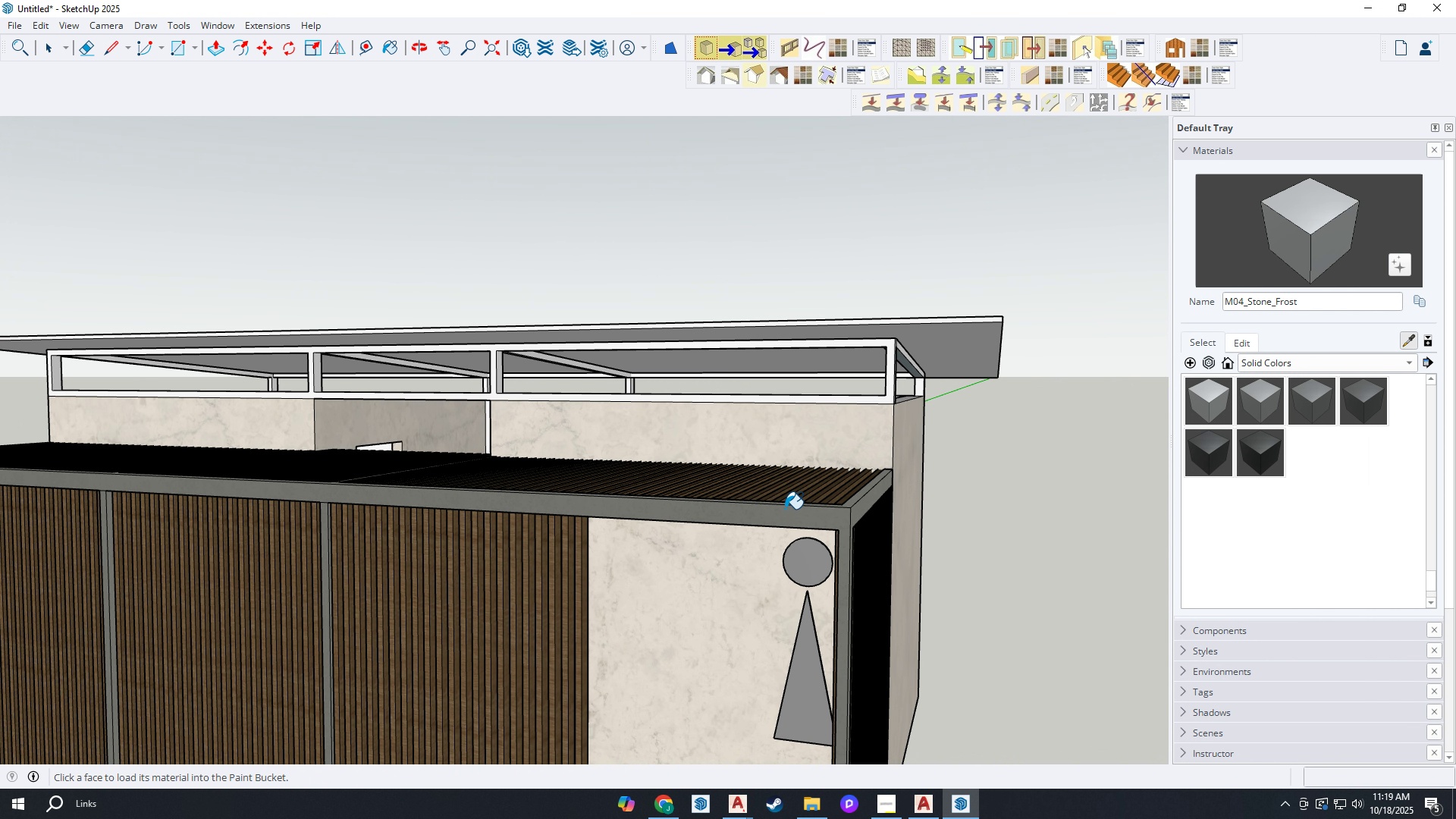 
left_click([785, 509])
 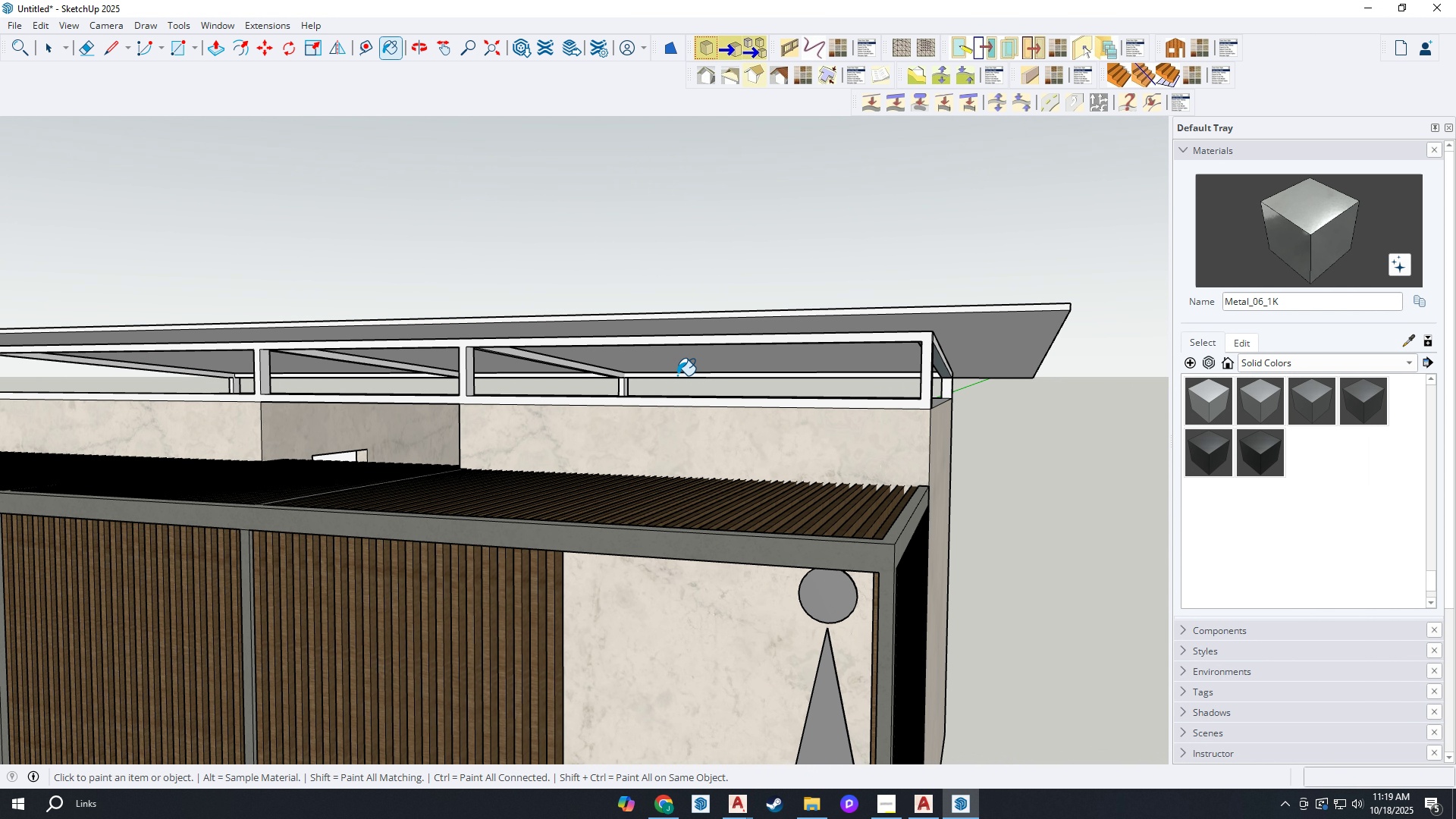 
scroll: coordinate [639, 375], scroll_direction: up, amount: 4.0
 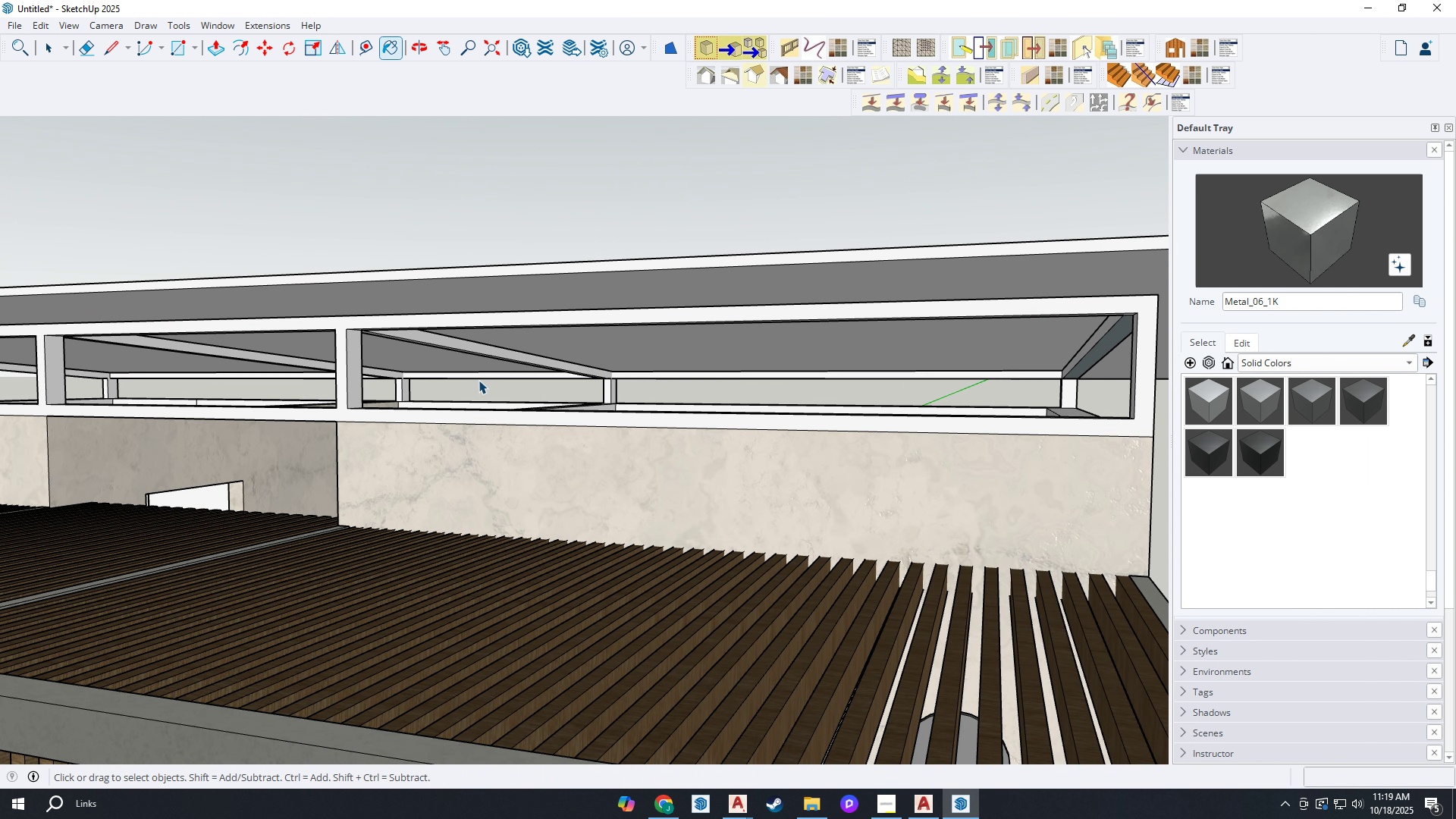 
key(Space)
 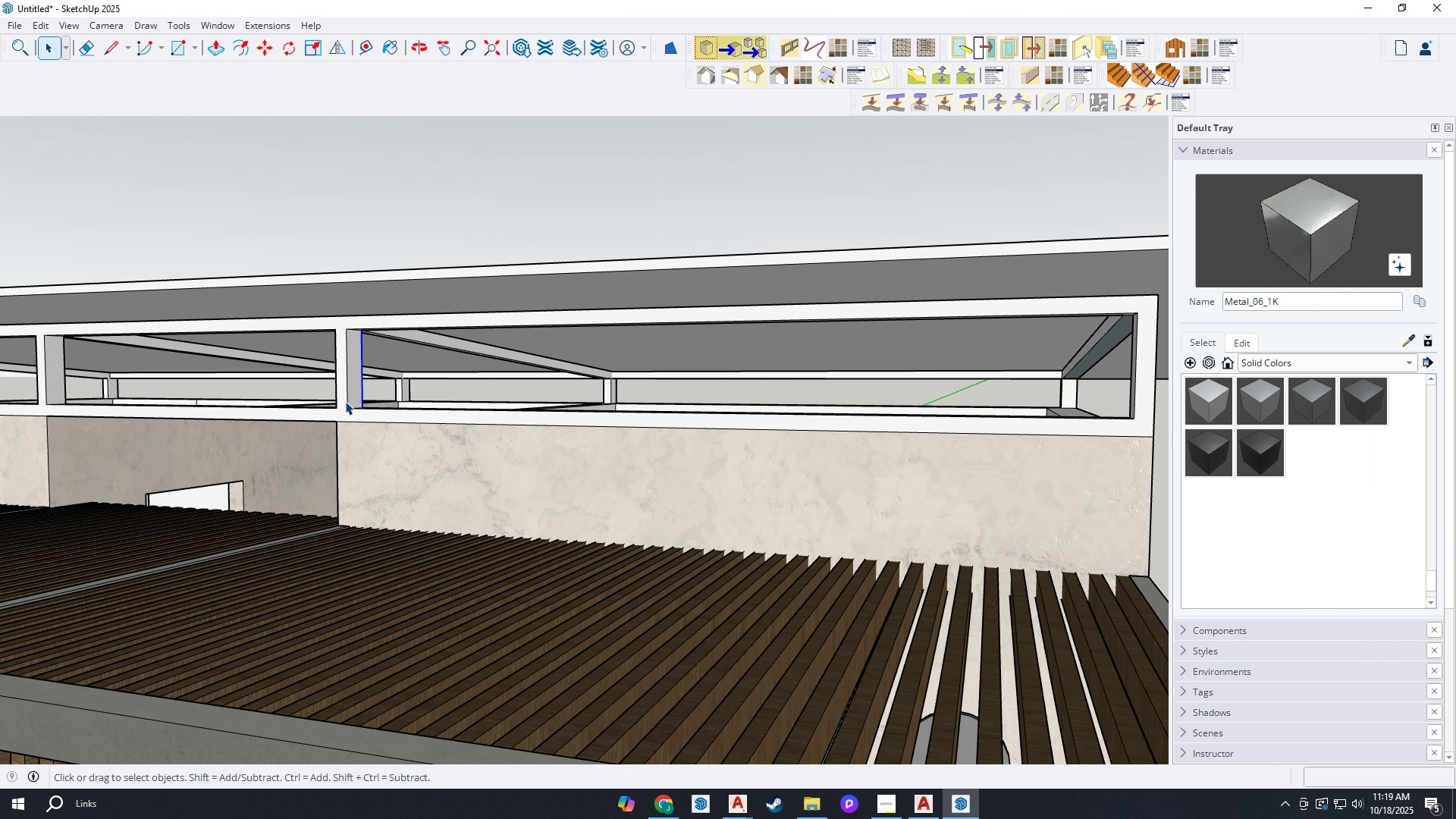 
double_click([342, 400])
 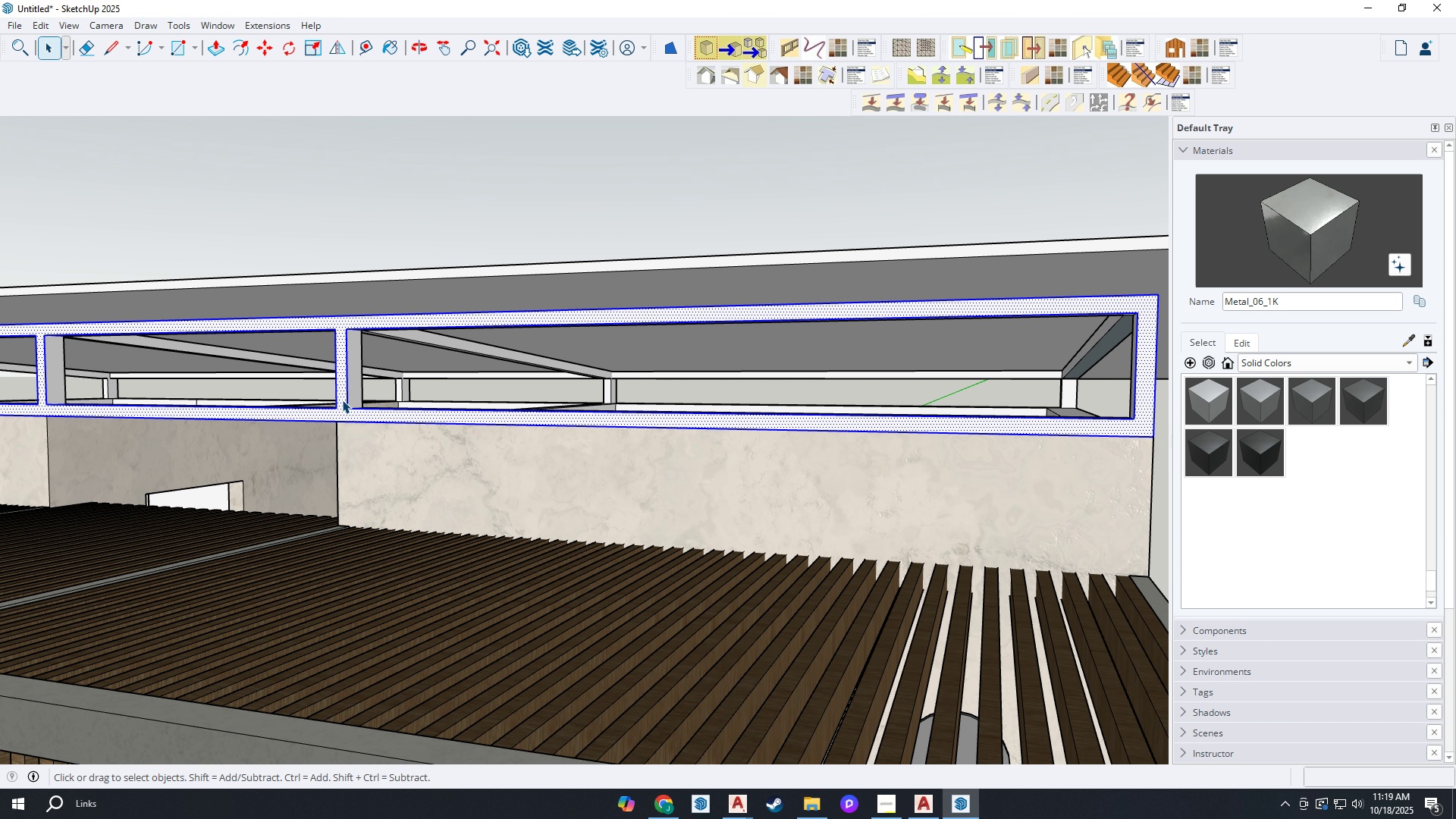 
triple_click([342, 400])
 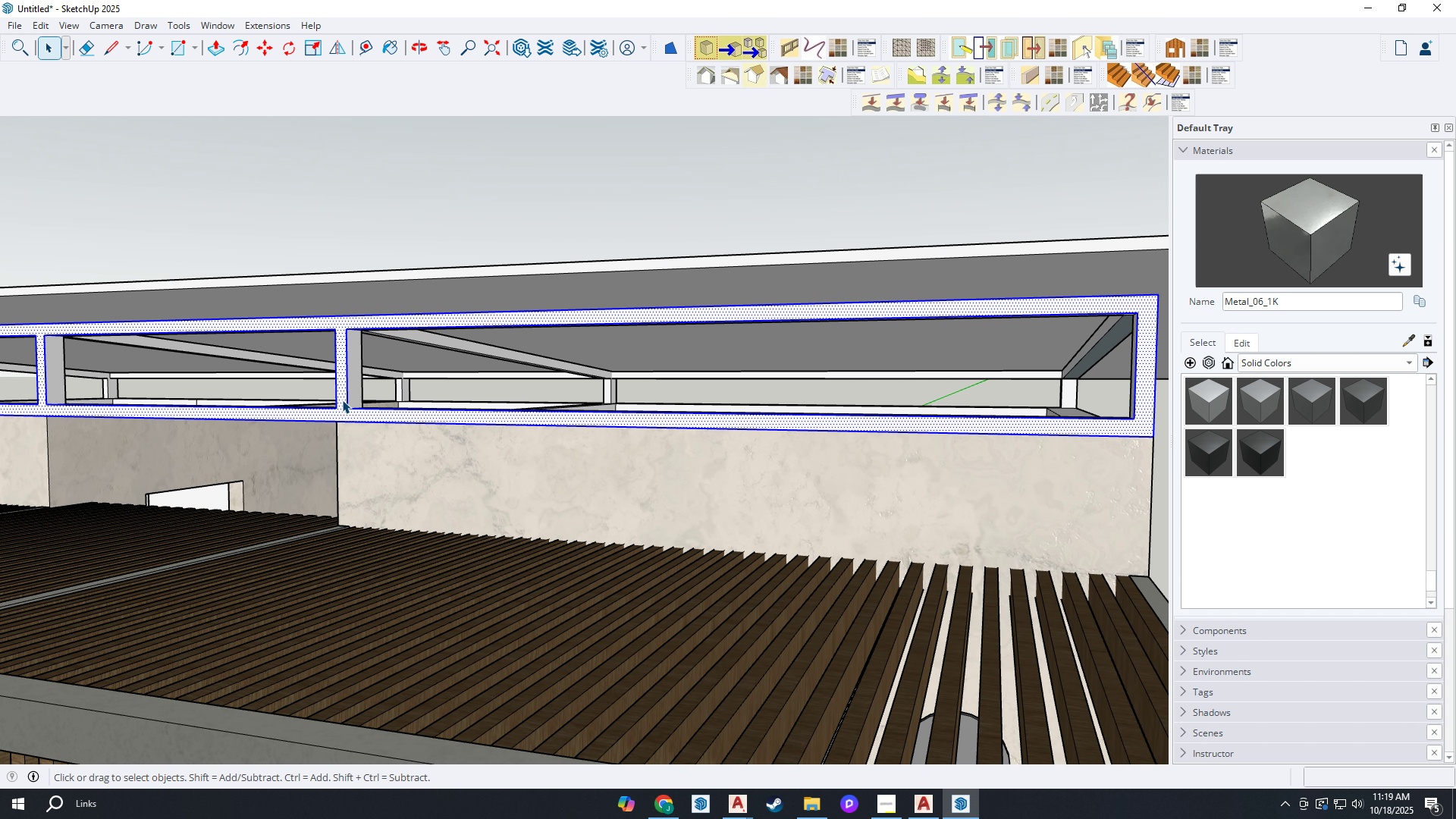 
scroll: coordinate [342, 400], scroll_direction: up, amount: 6.0
 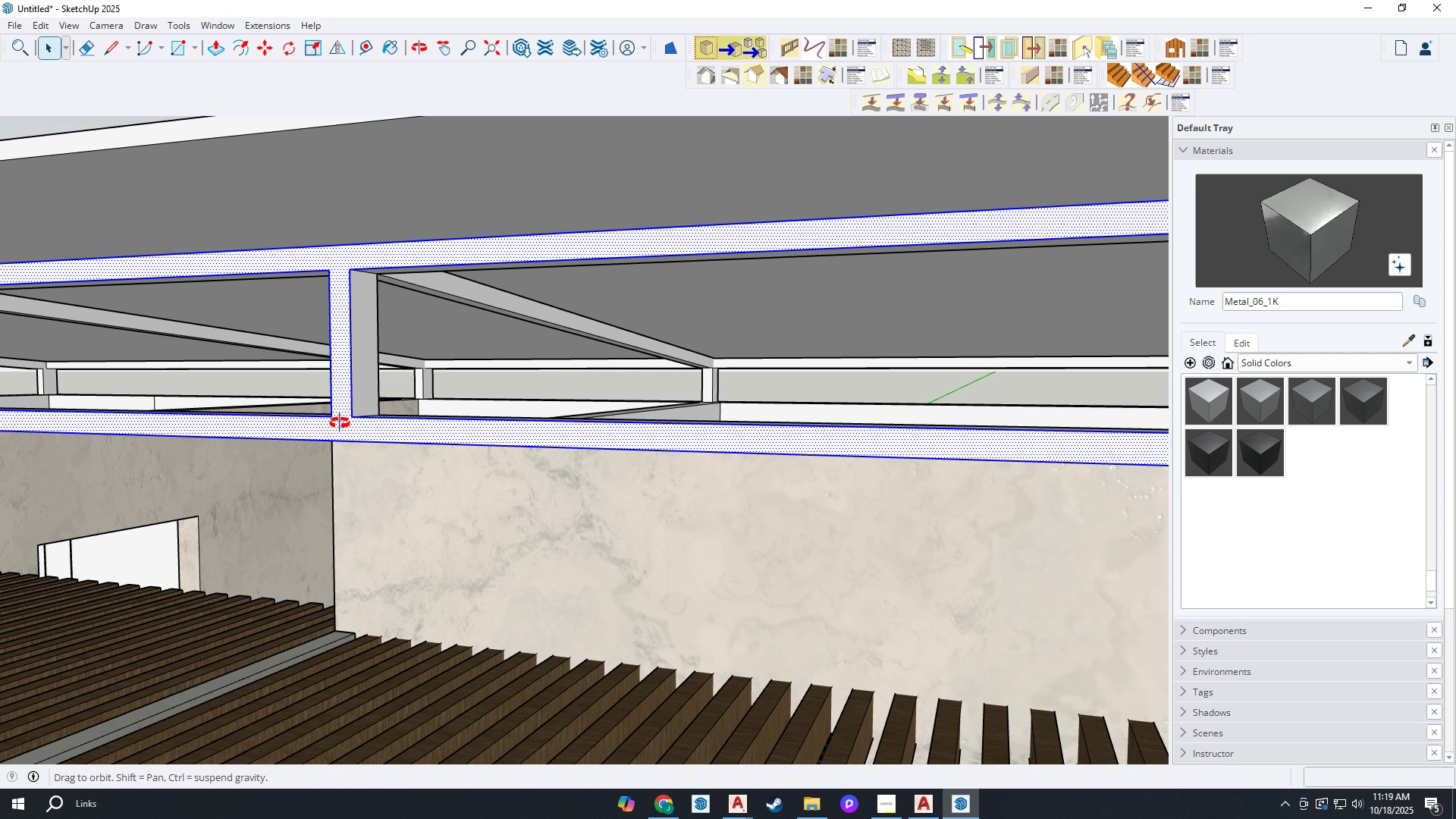 
type(NB)
 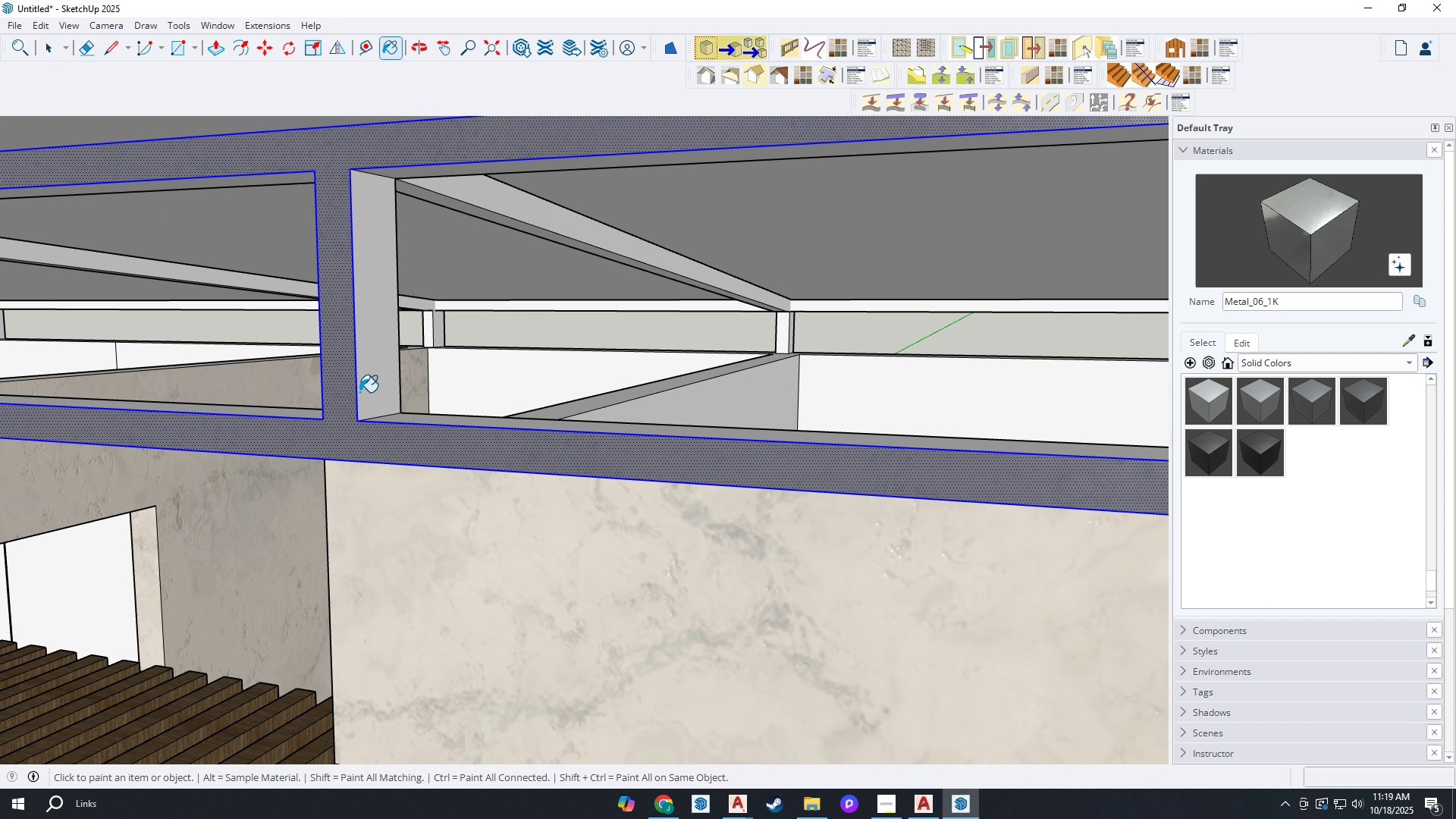 
scroll: coordinate [347, 435], scroll_direction: up, amount: 5.0
 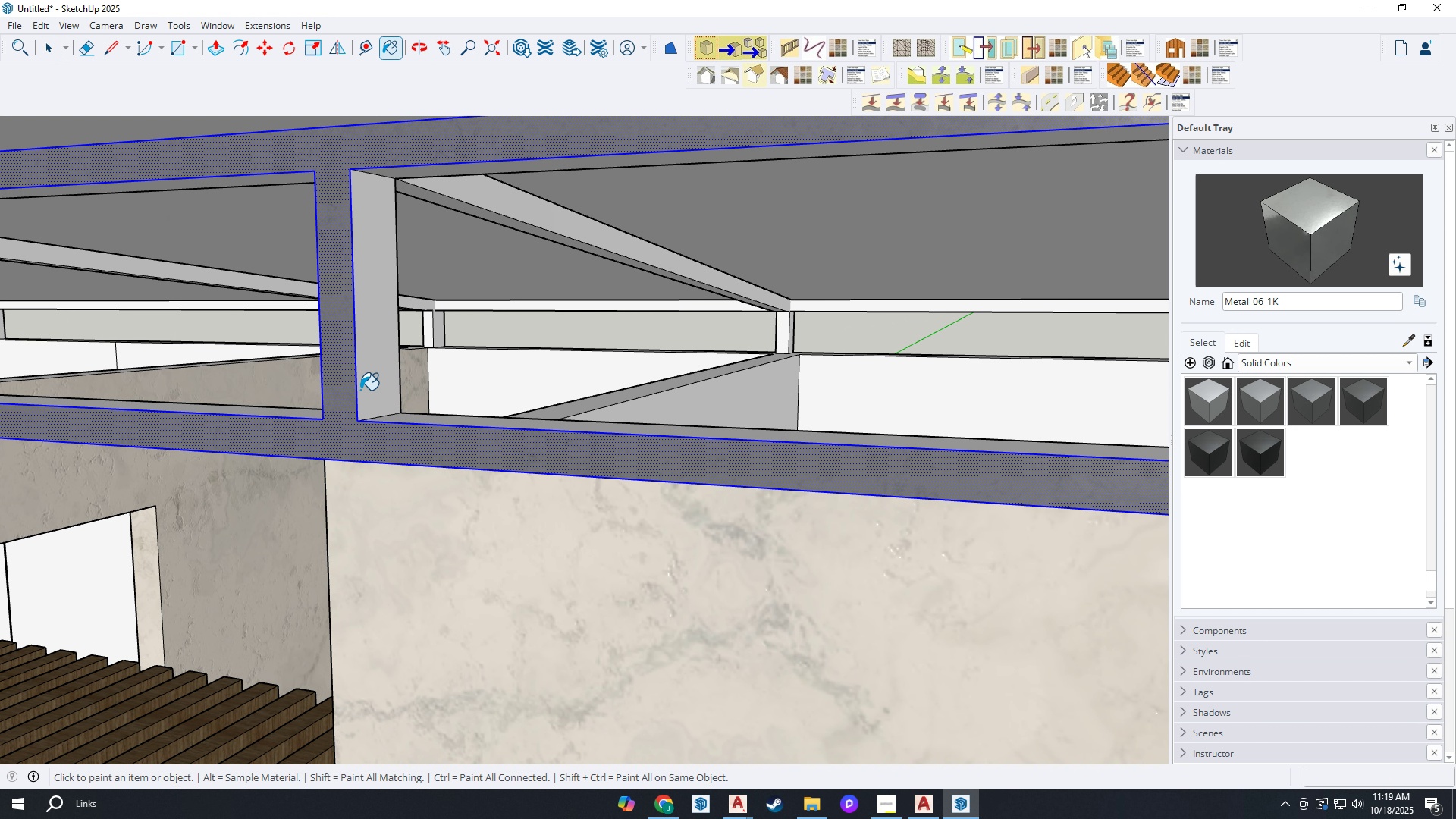 
double_click([360, 390])
 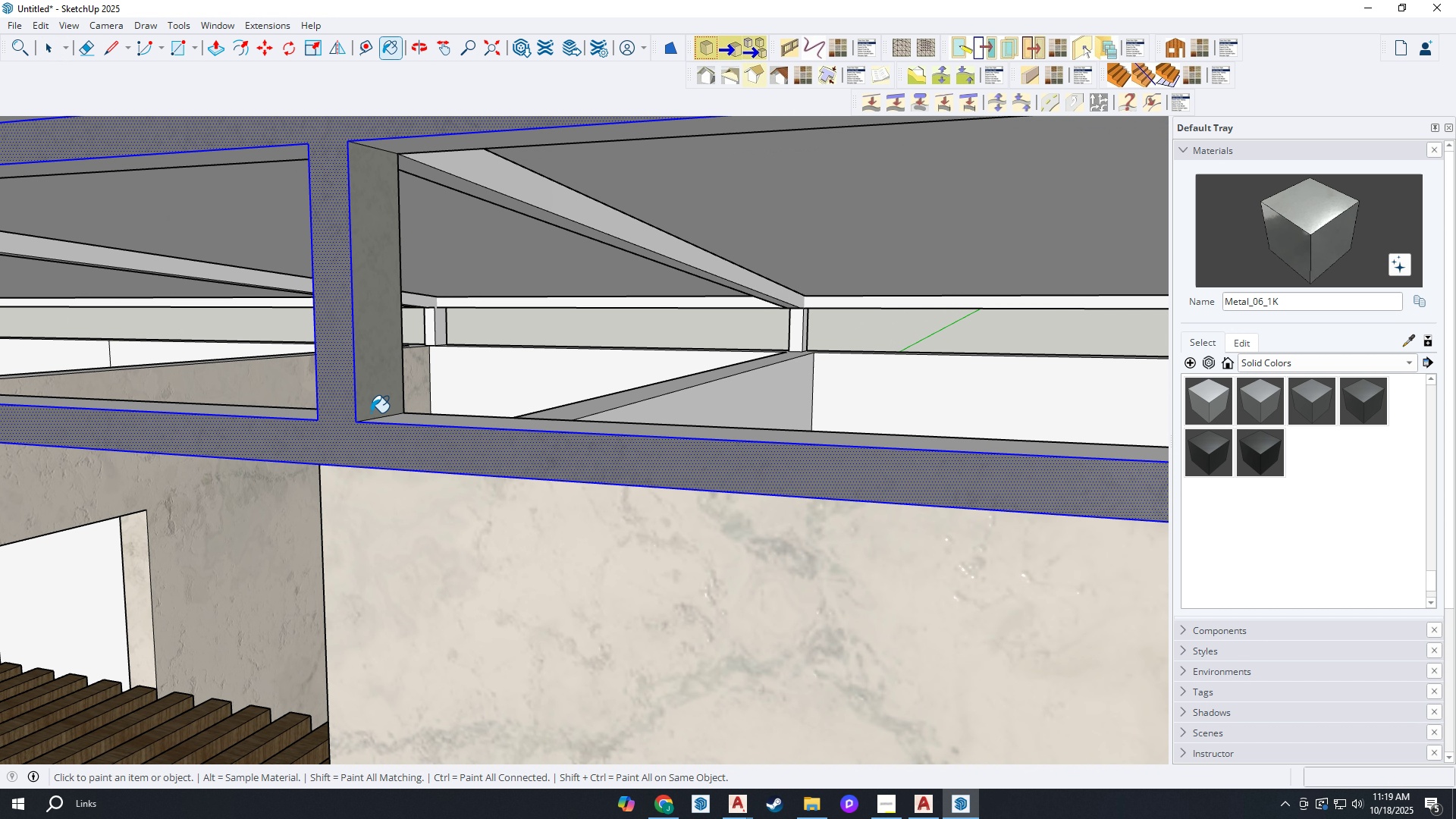 
scroll: coordinate [371, 413], scroll_direction: up, amount: 2.0
 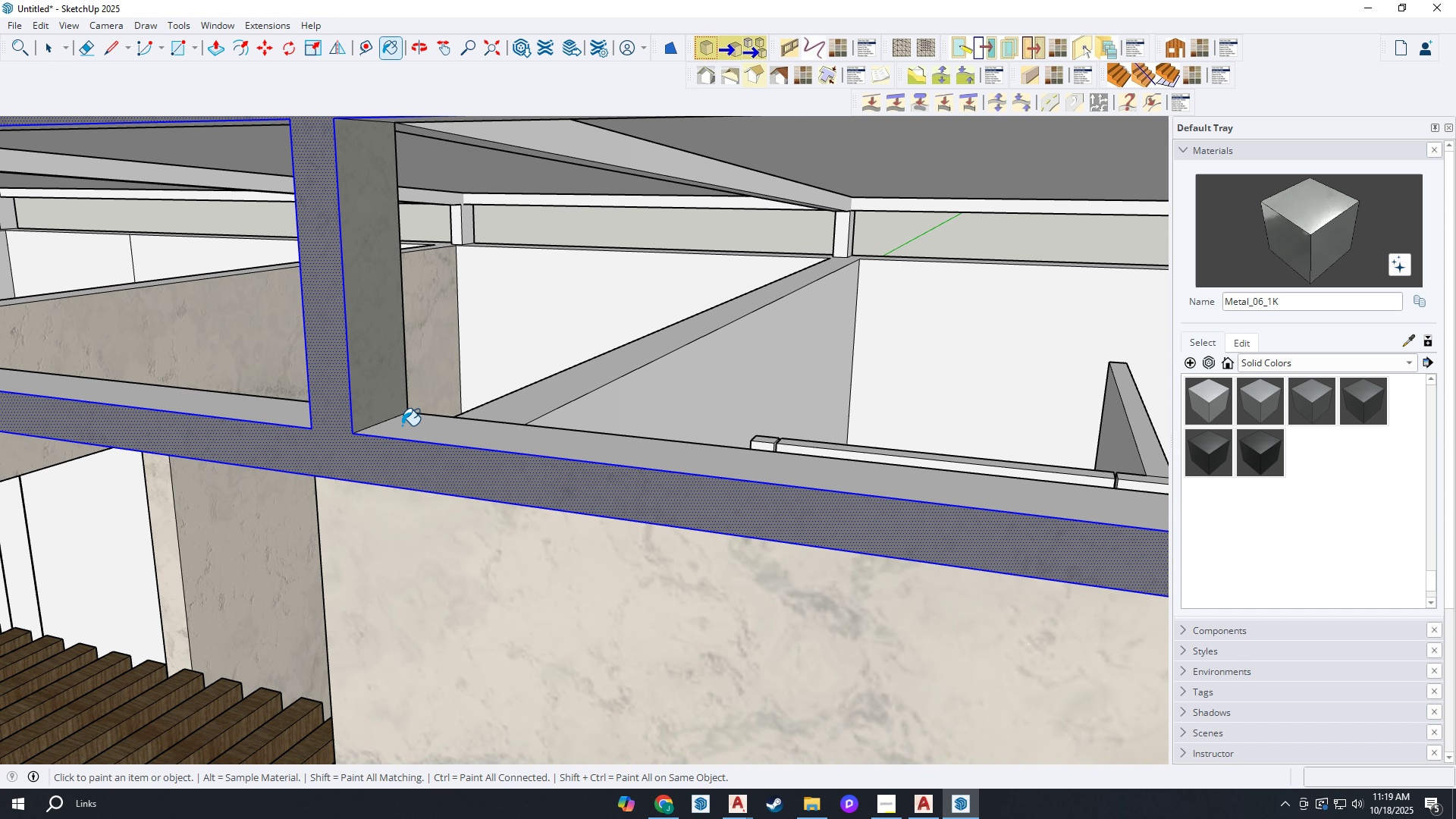 
left_click([402, 425])
 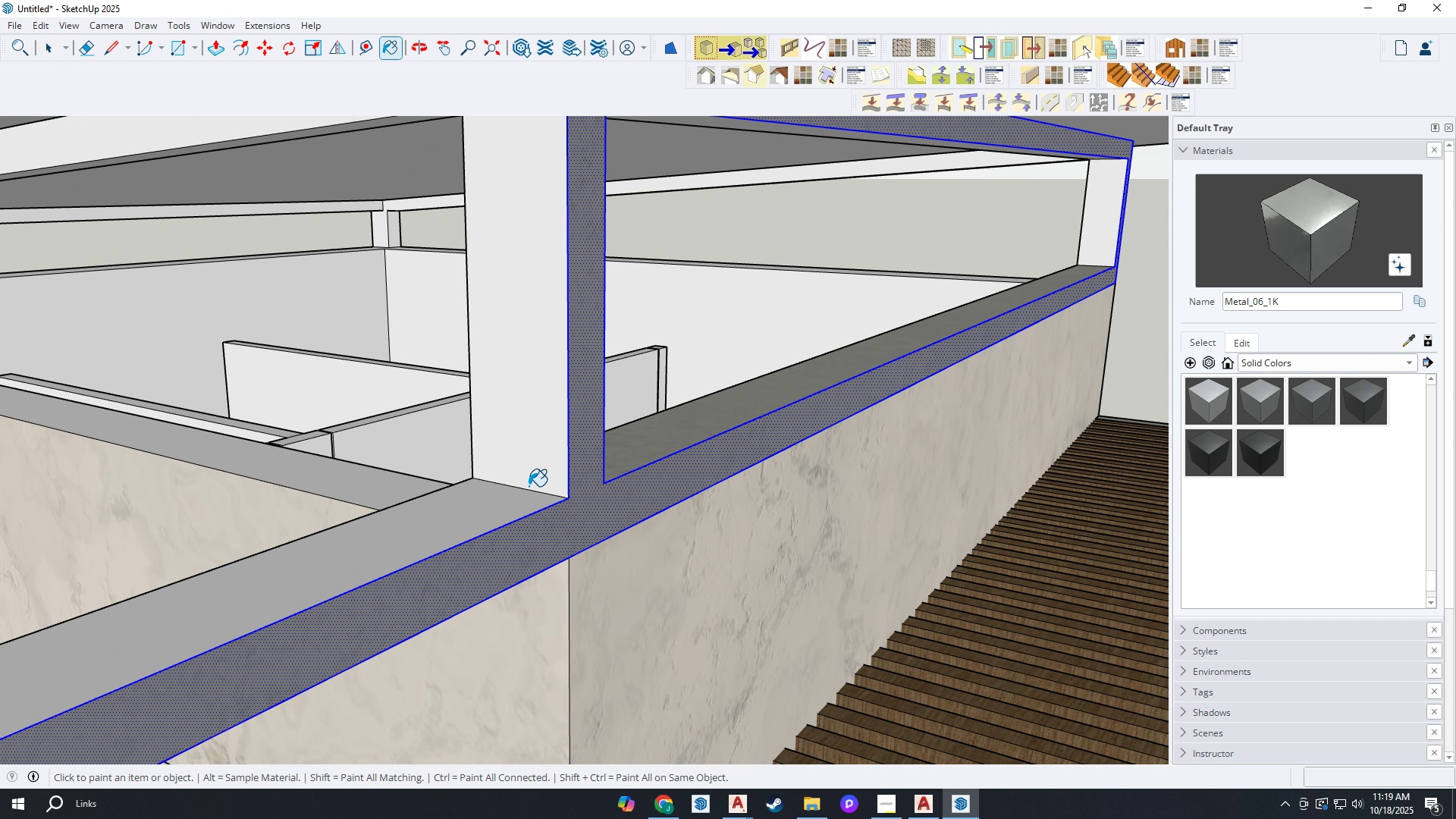 
double_click([535, 446])
 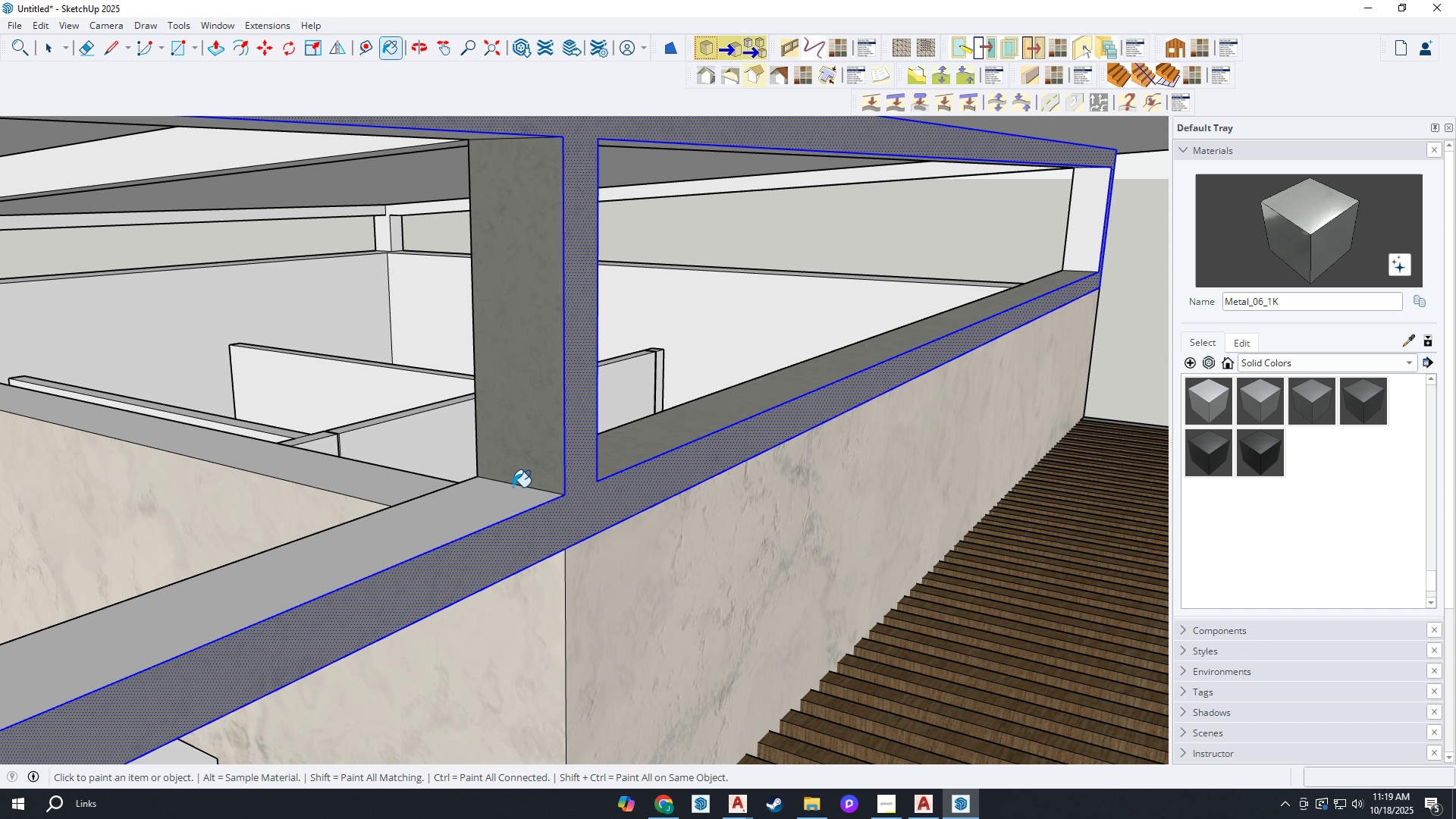 
scroll: coordinate [497, 511], scroll_direction: down, amount: 6.0
 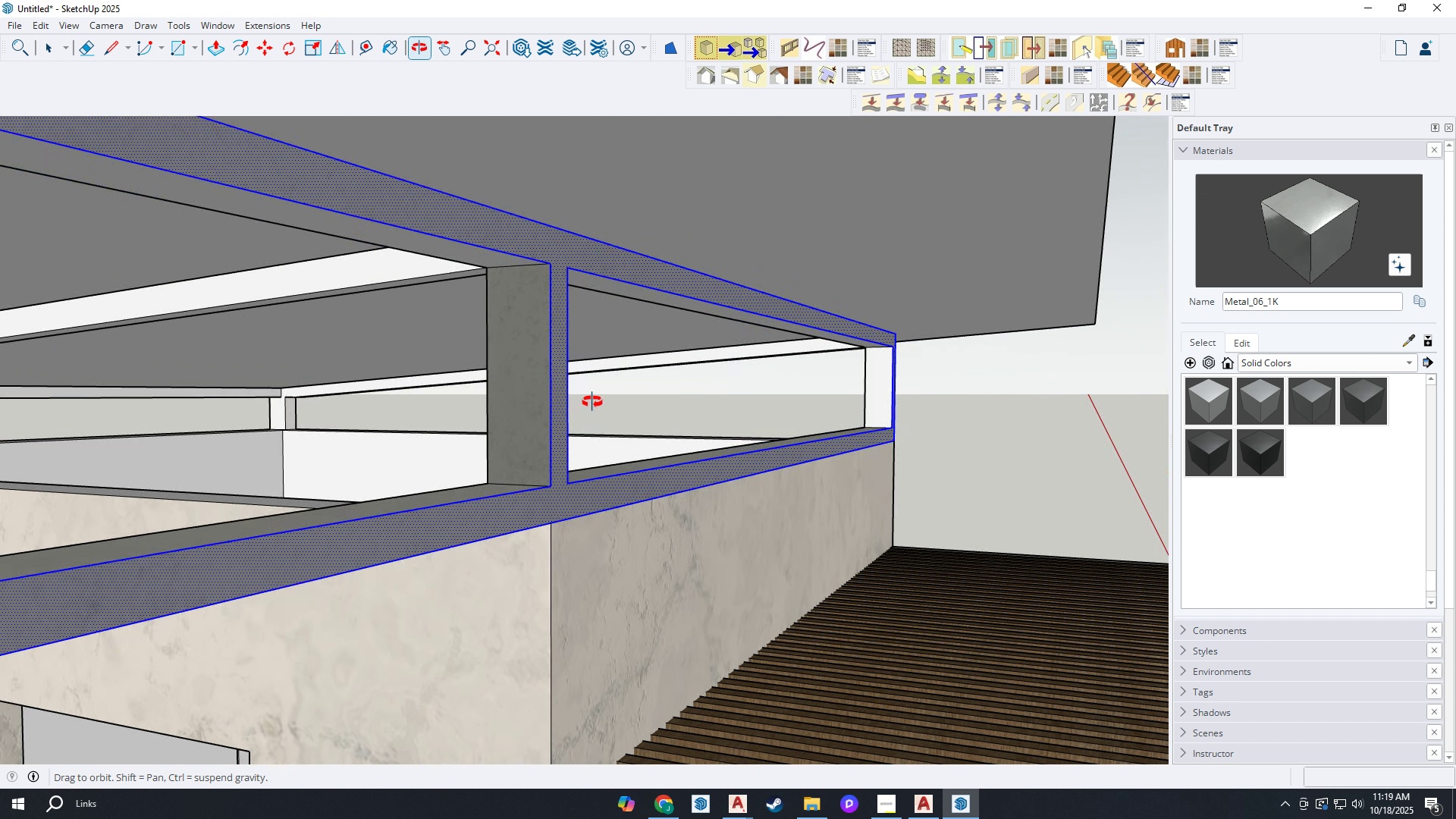 
left_click([491, 509])
 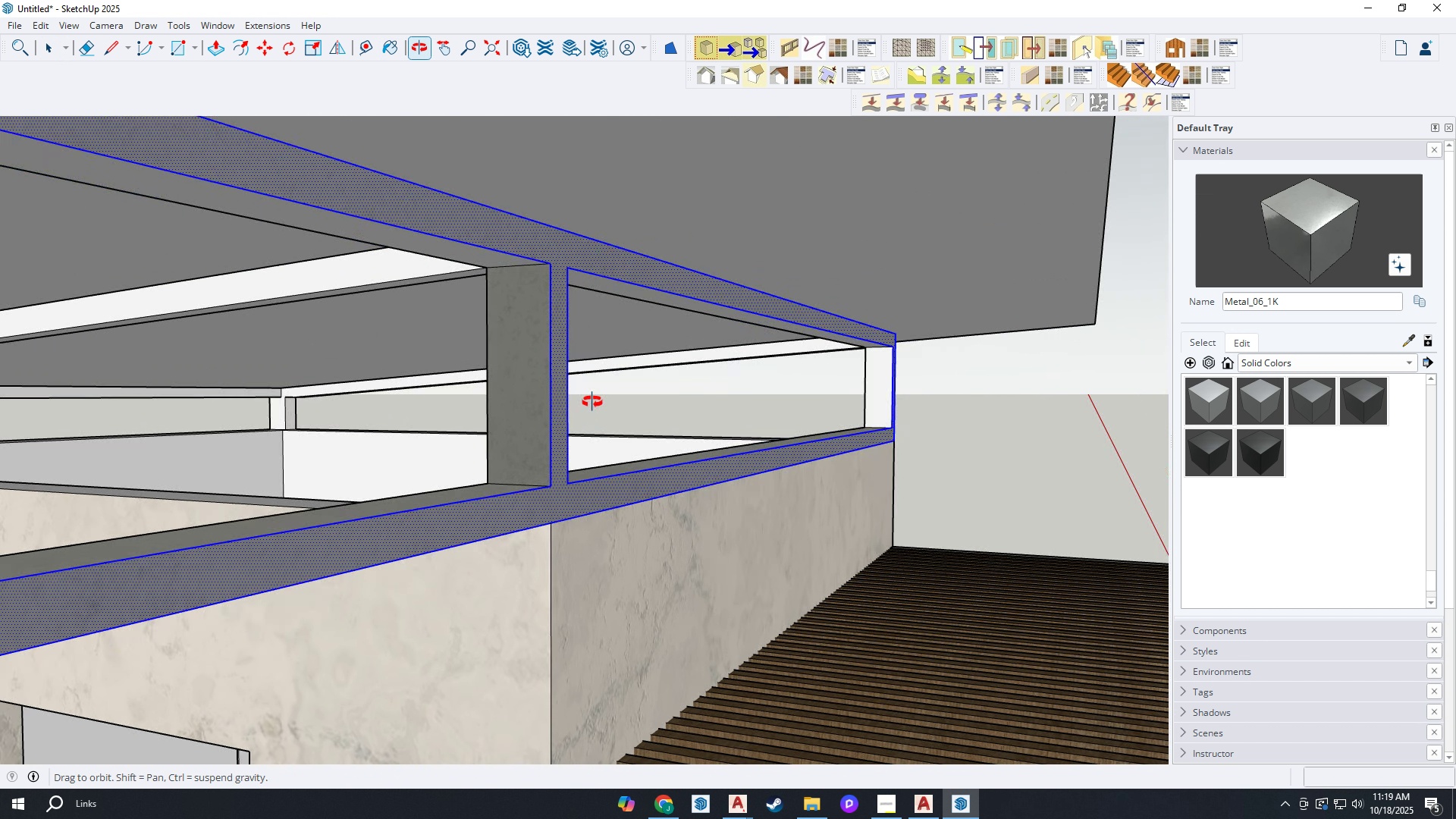 
scroll: coordinate [531, 289], scroll_direction: up, amount: 3.0
 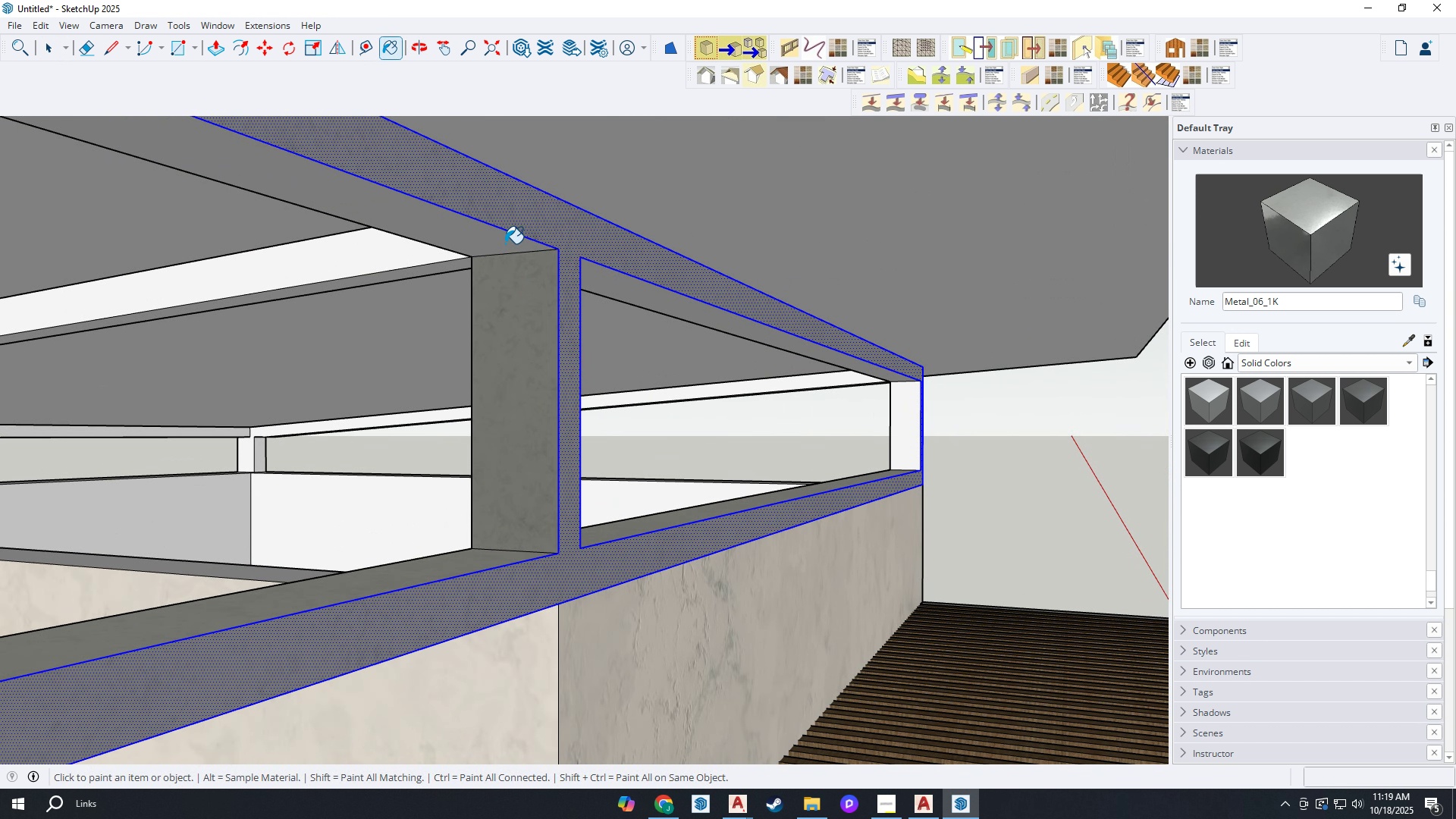 
left_click([505, 243])
 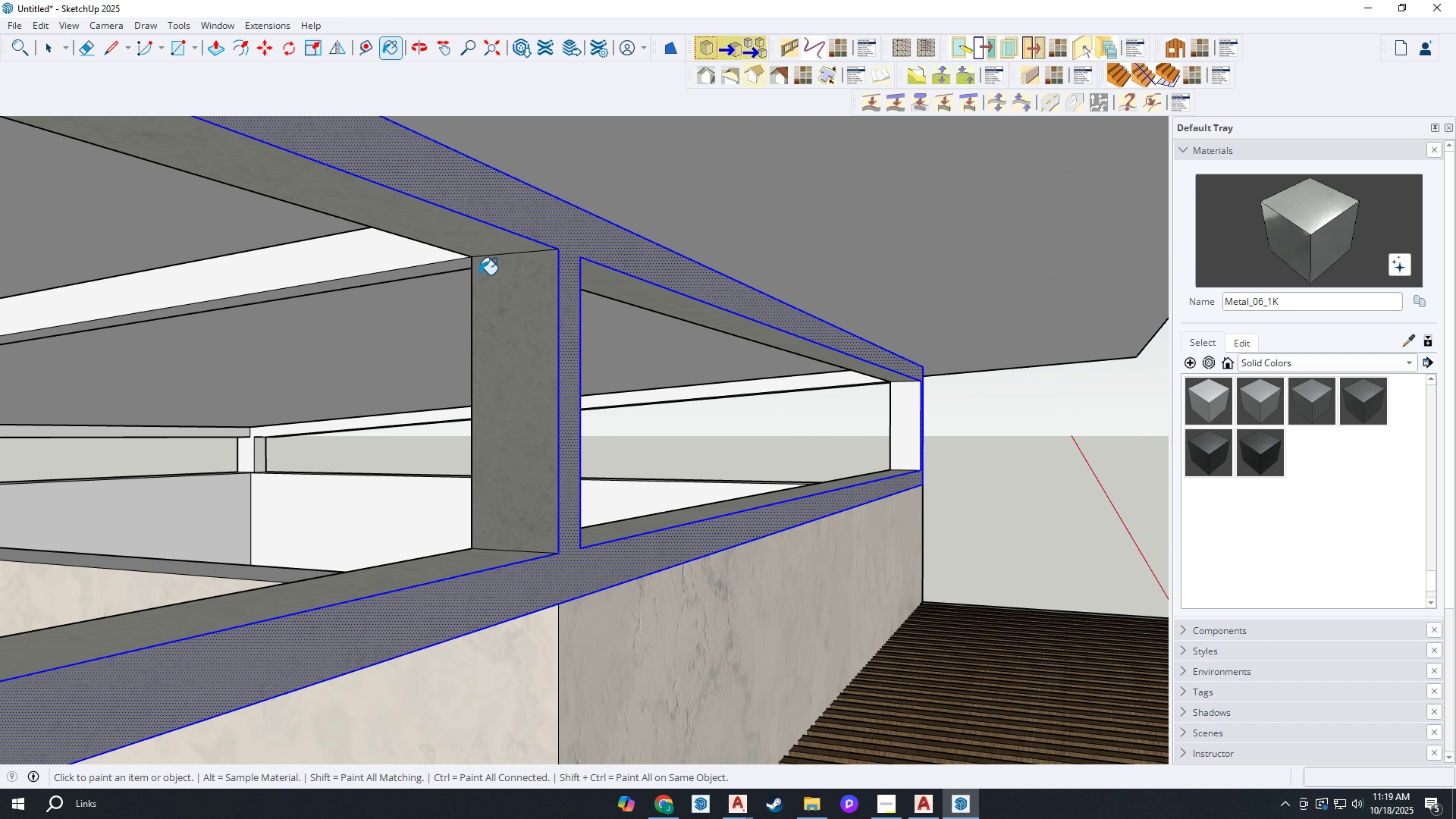 
scroll: coordinate [446, 249], scroll_direction: up, amount: 2.0
 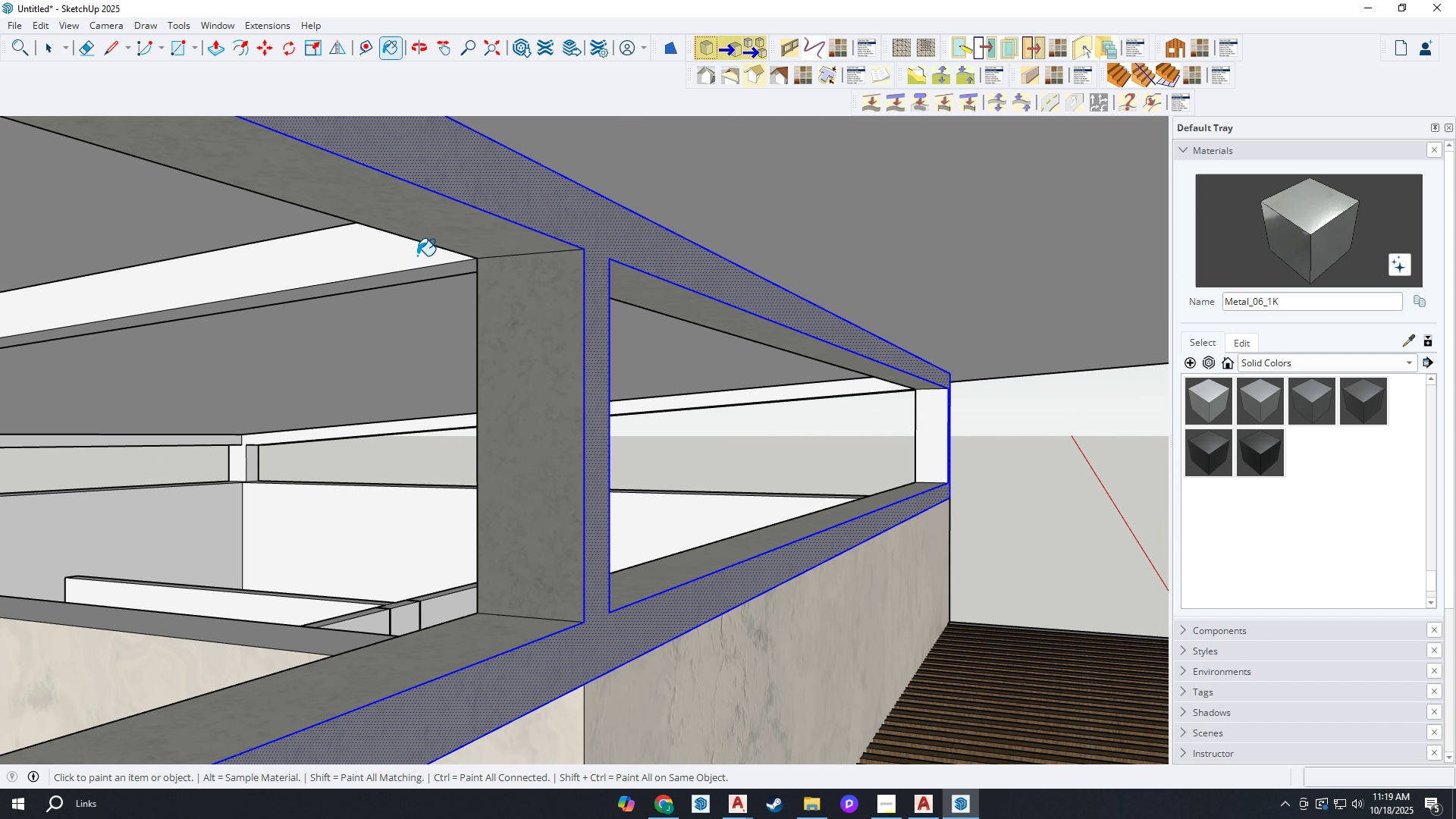 
left_click([417, 256])
 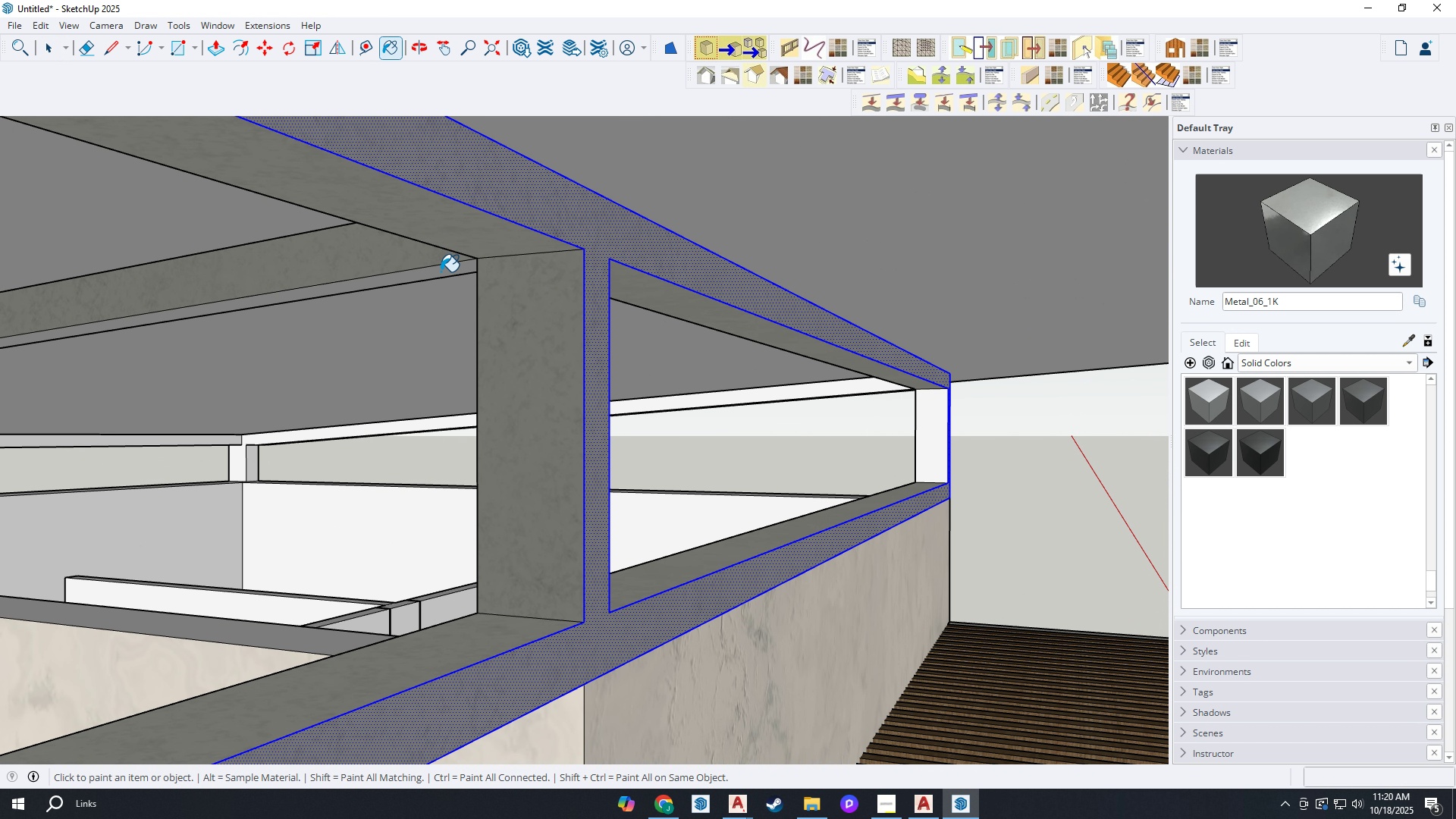 
left_click([441, 271])
 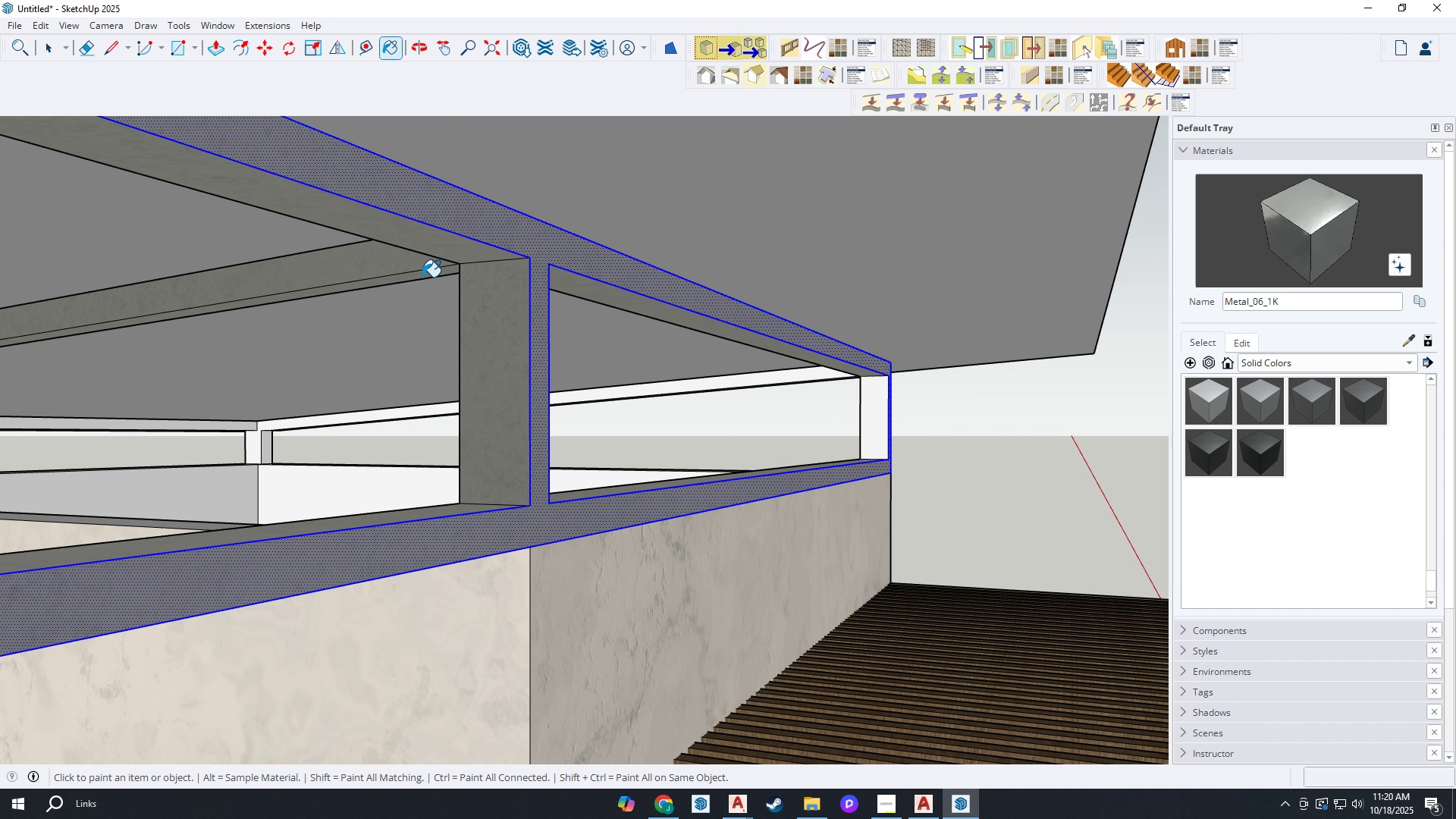 
scroll: coordinate [798, 345], scroll_direction: up, amount: 5.0
 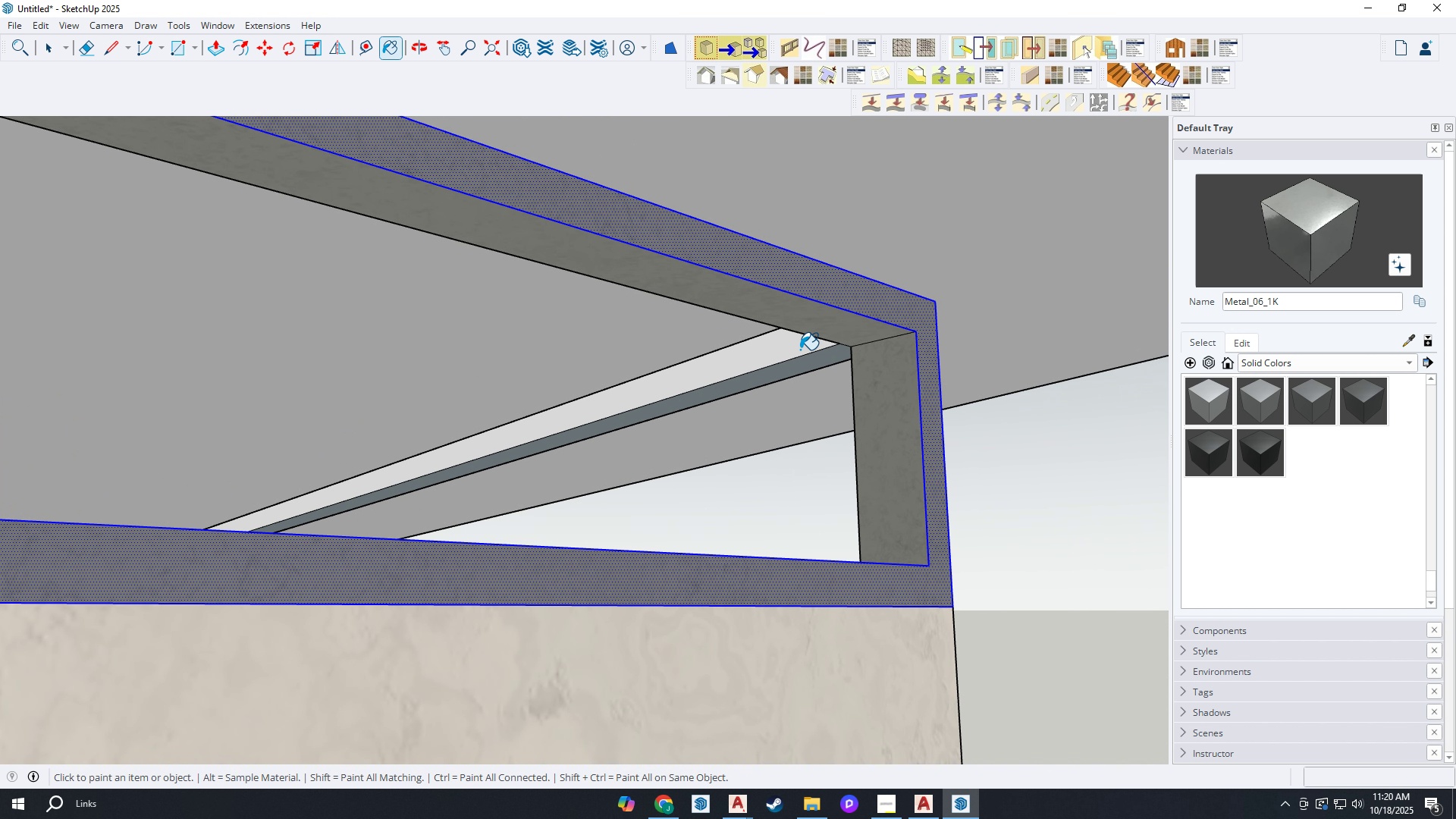 
left_click([800, 350])
 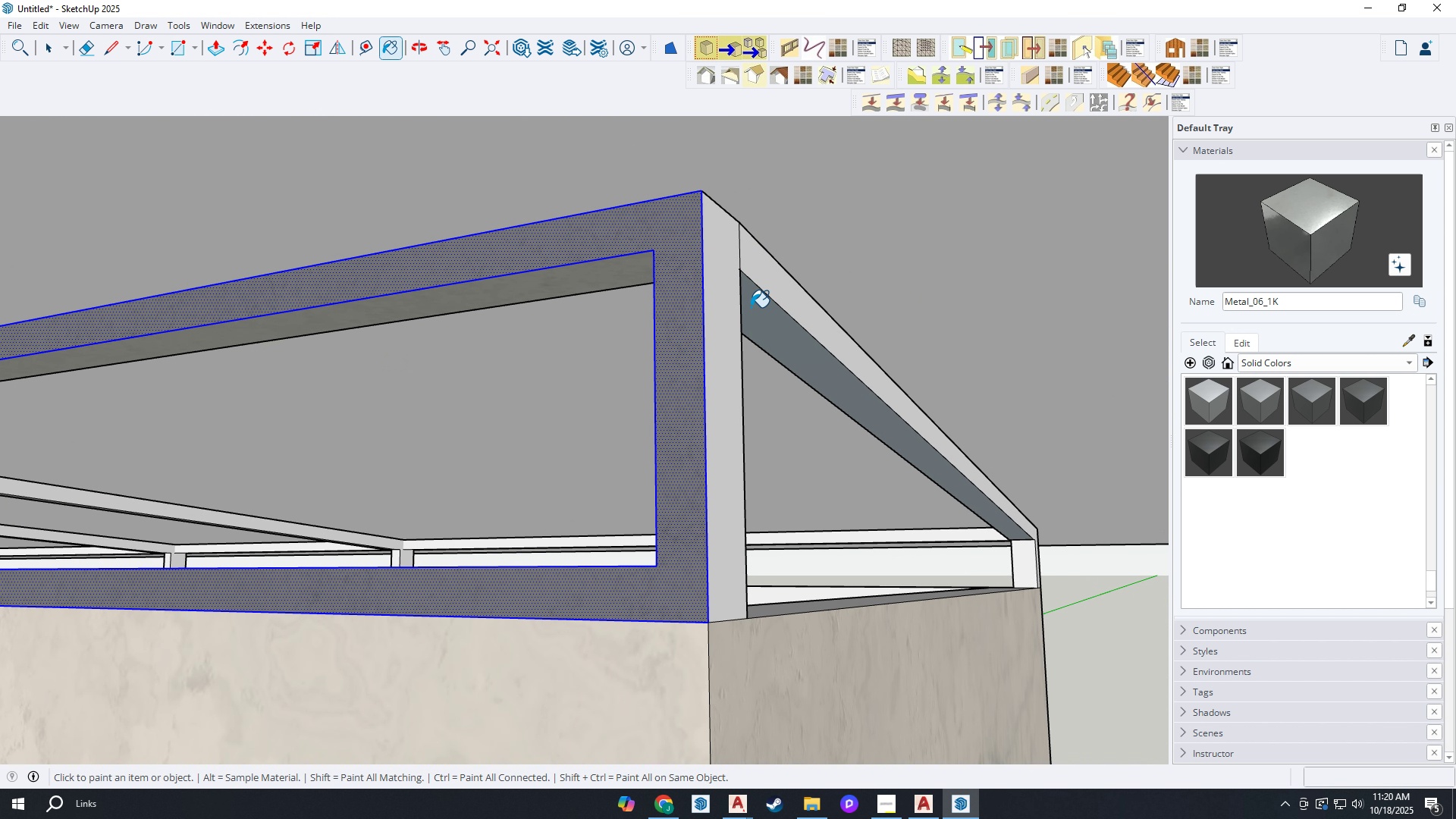 
double_click([722, 301])
 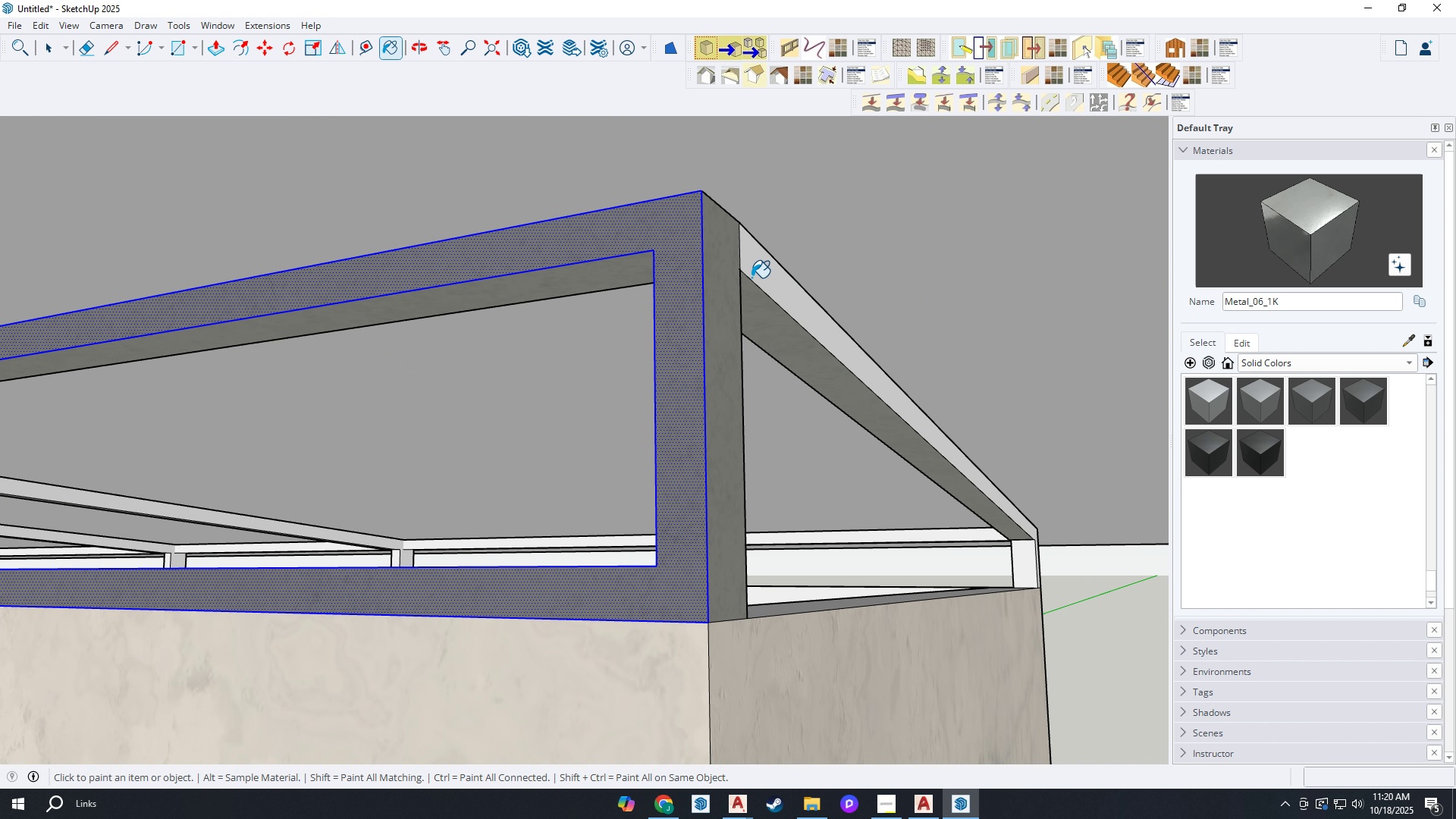 
triple_click([752, 278])
 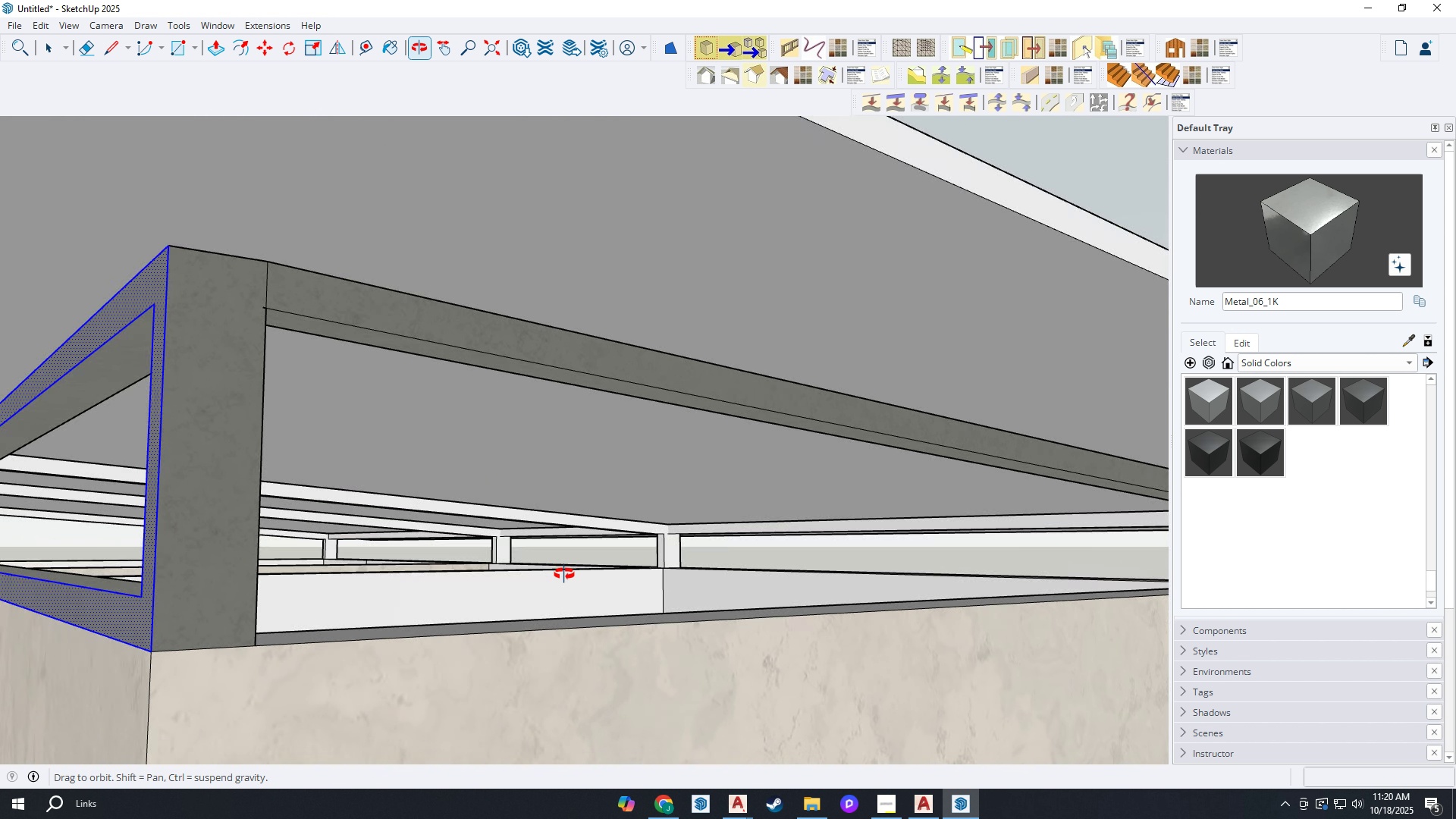 
scroll: coordinate [1035, 513], scroll_direction: up, amount: 5.0
 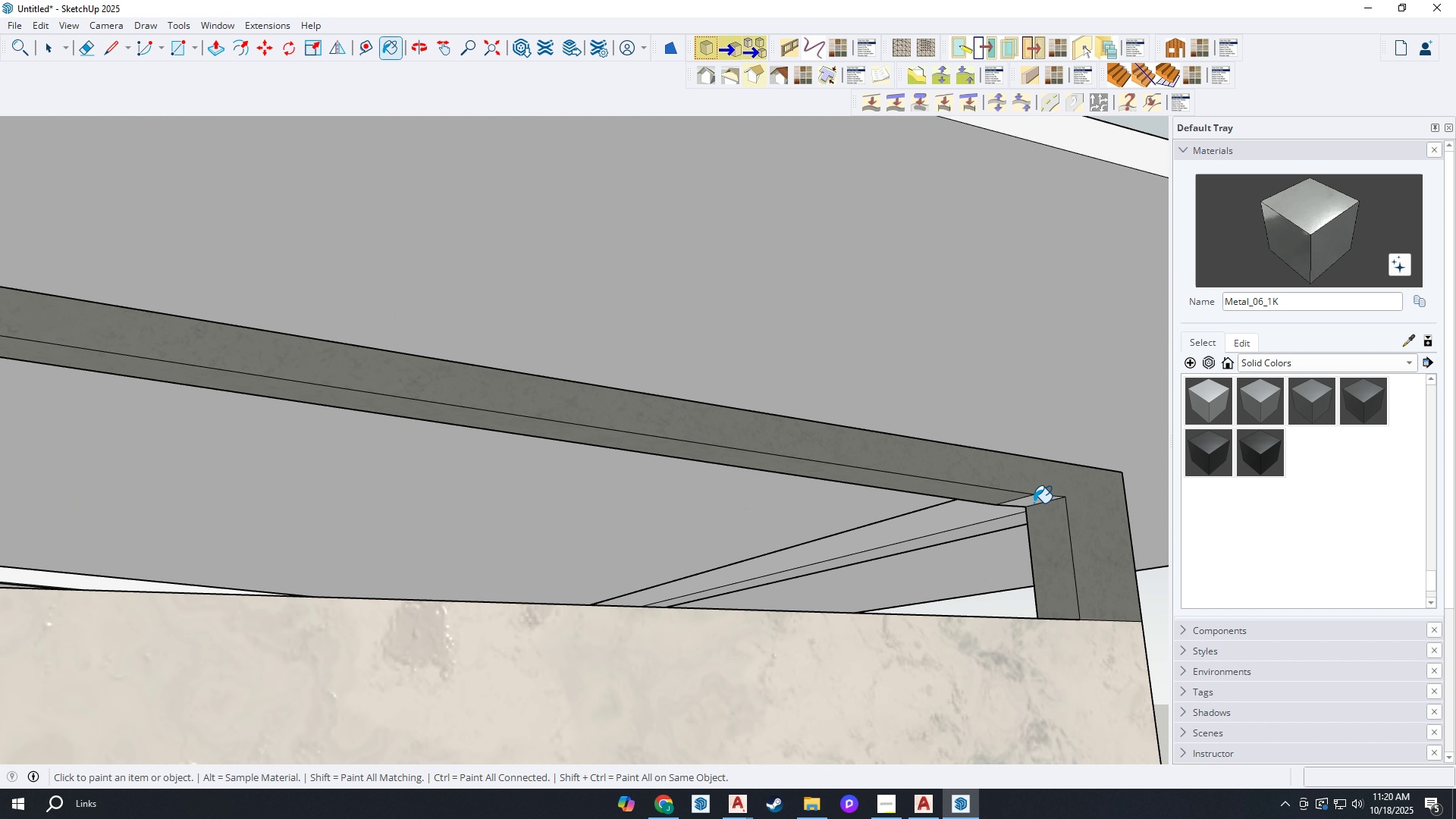 
left_click([1034, 503])
 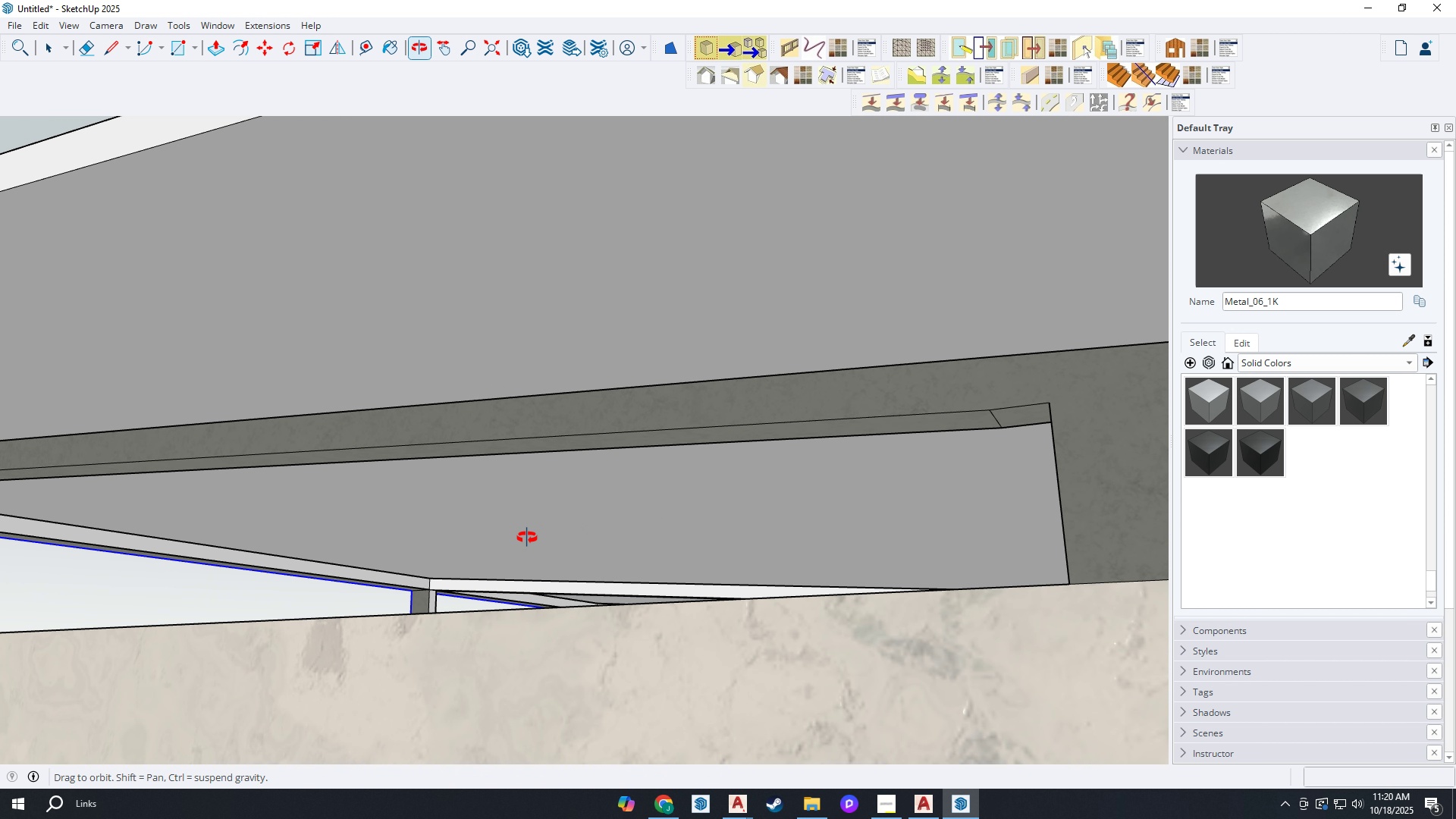 
scroll: coordinate [615, 531], scroll_direction: down, amount: 1.0
 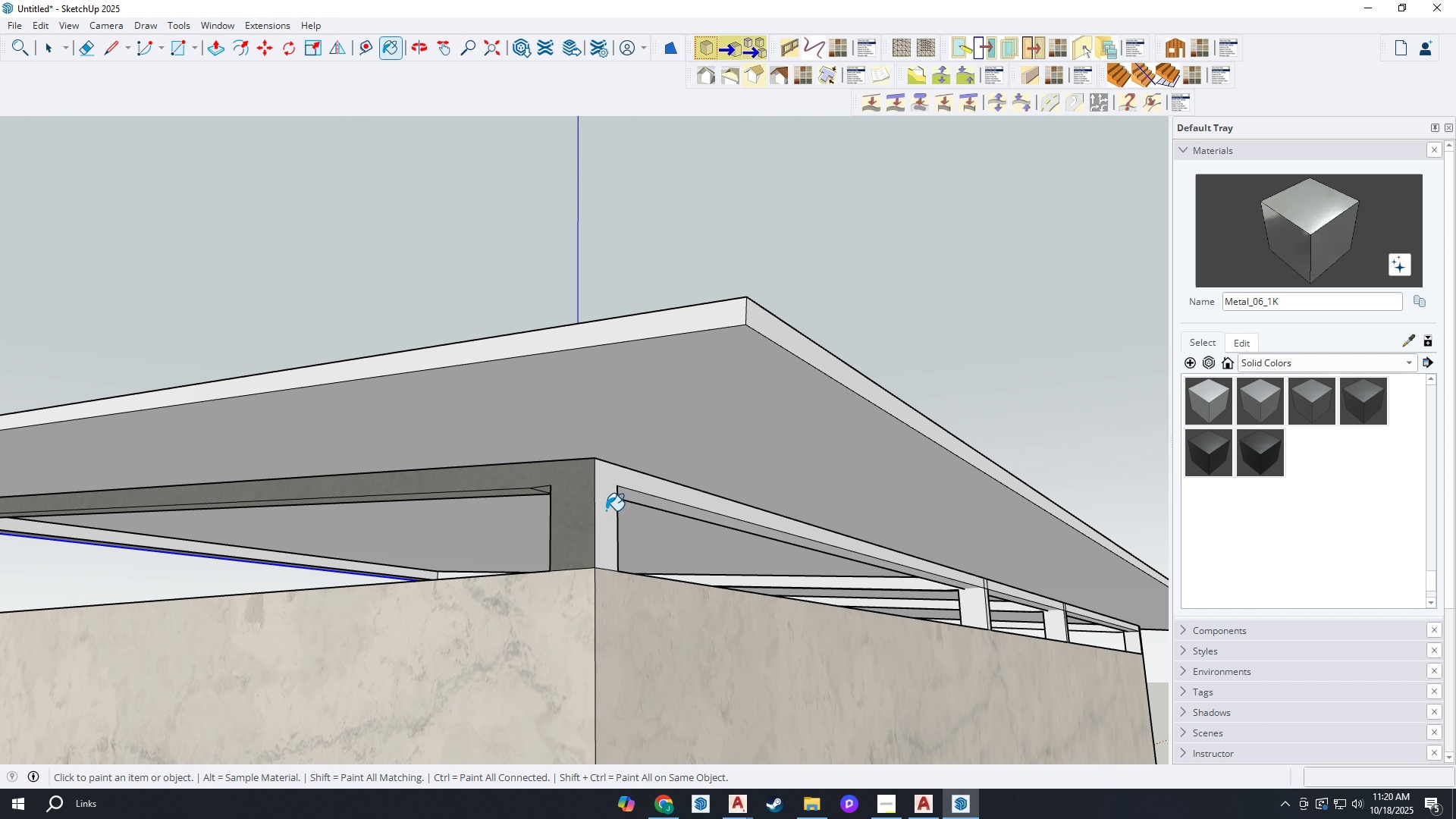 
left_click([606, 510])
 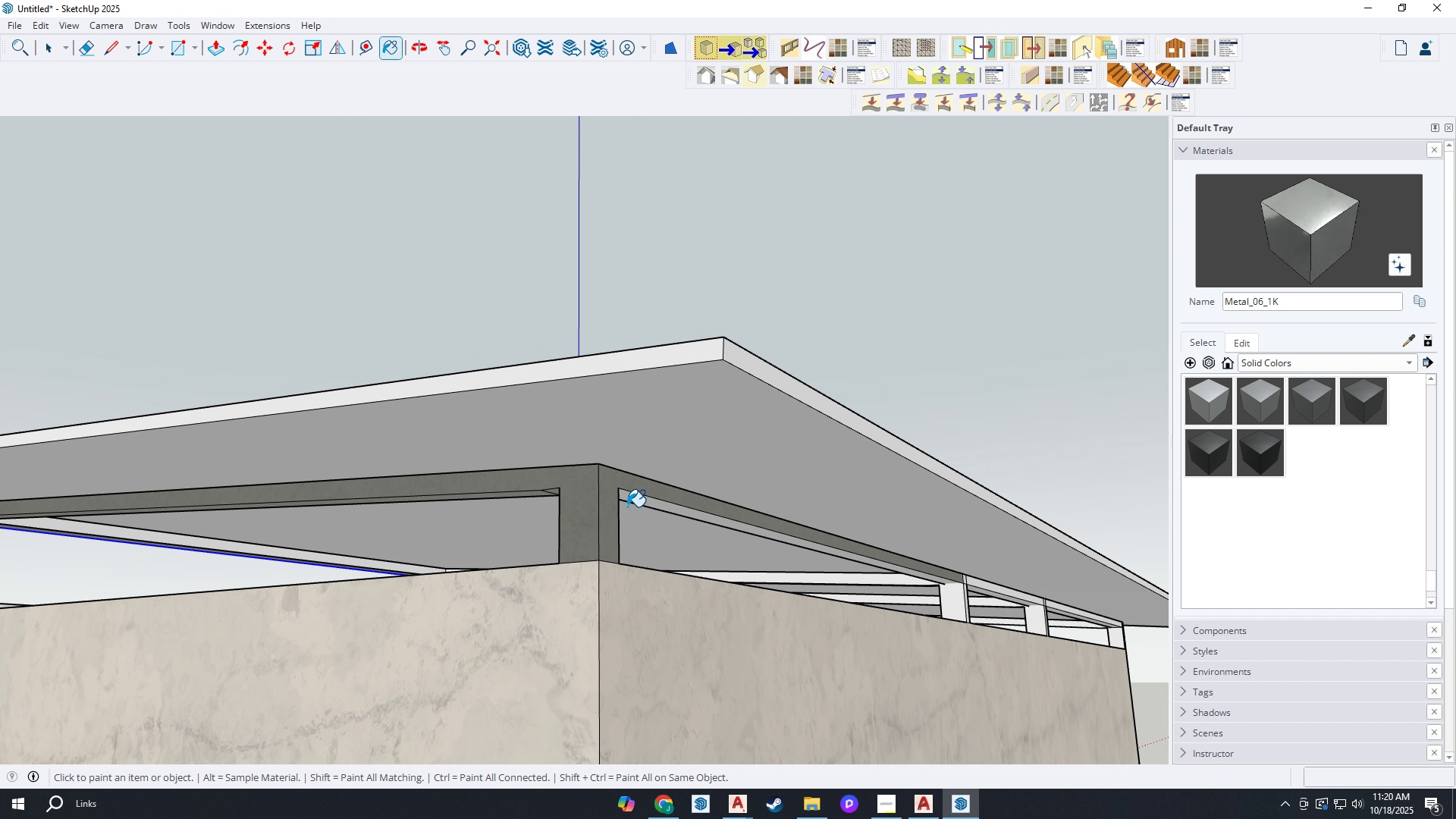 
scroll: coordinate [932, 592], scroll_direction: up, amount: 9.0
 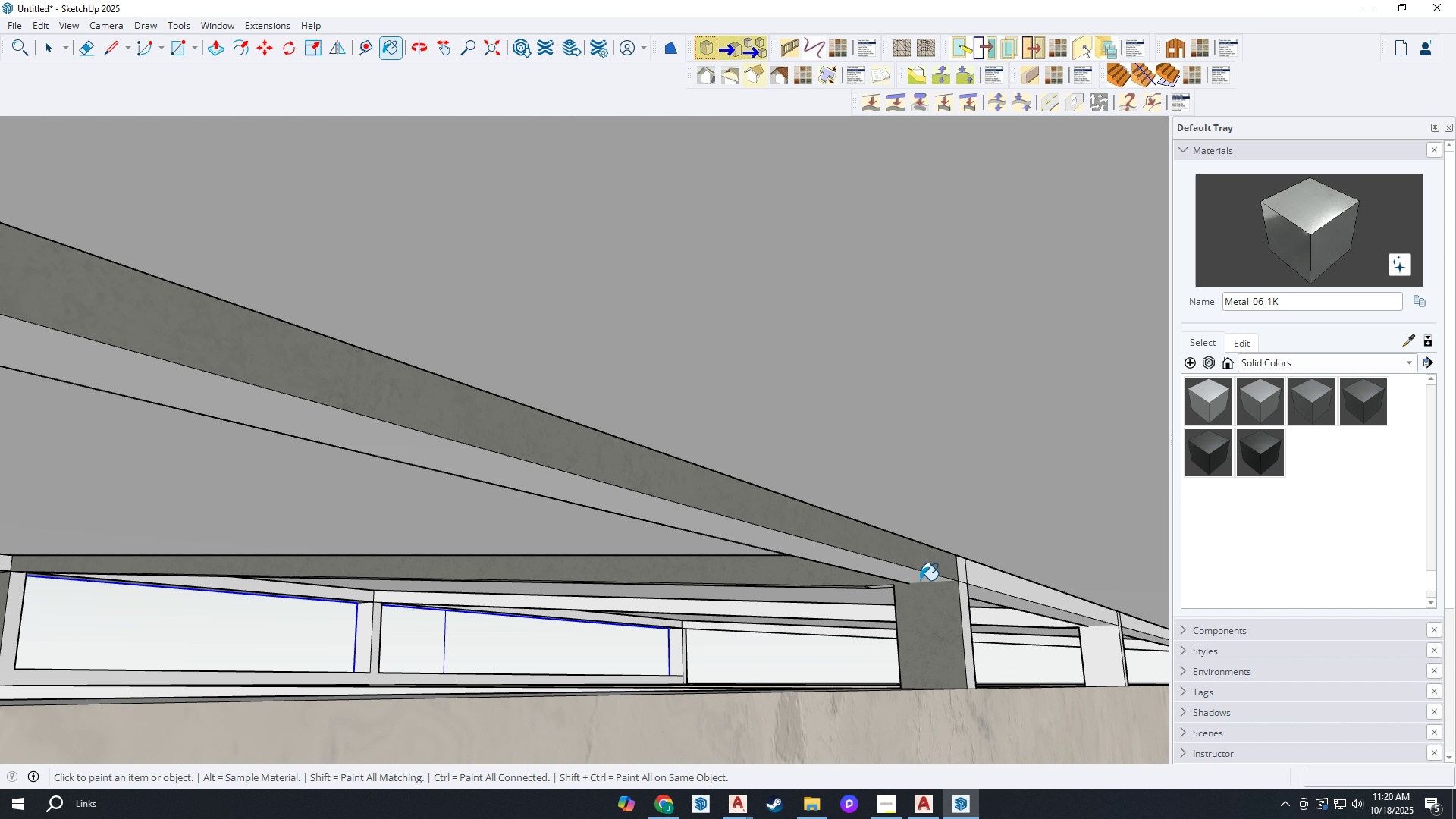 
left_click([920, 580])
 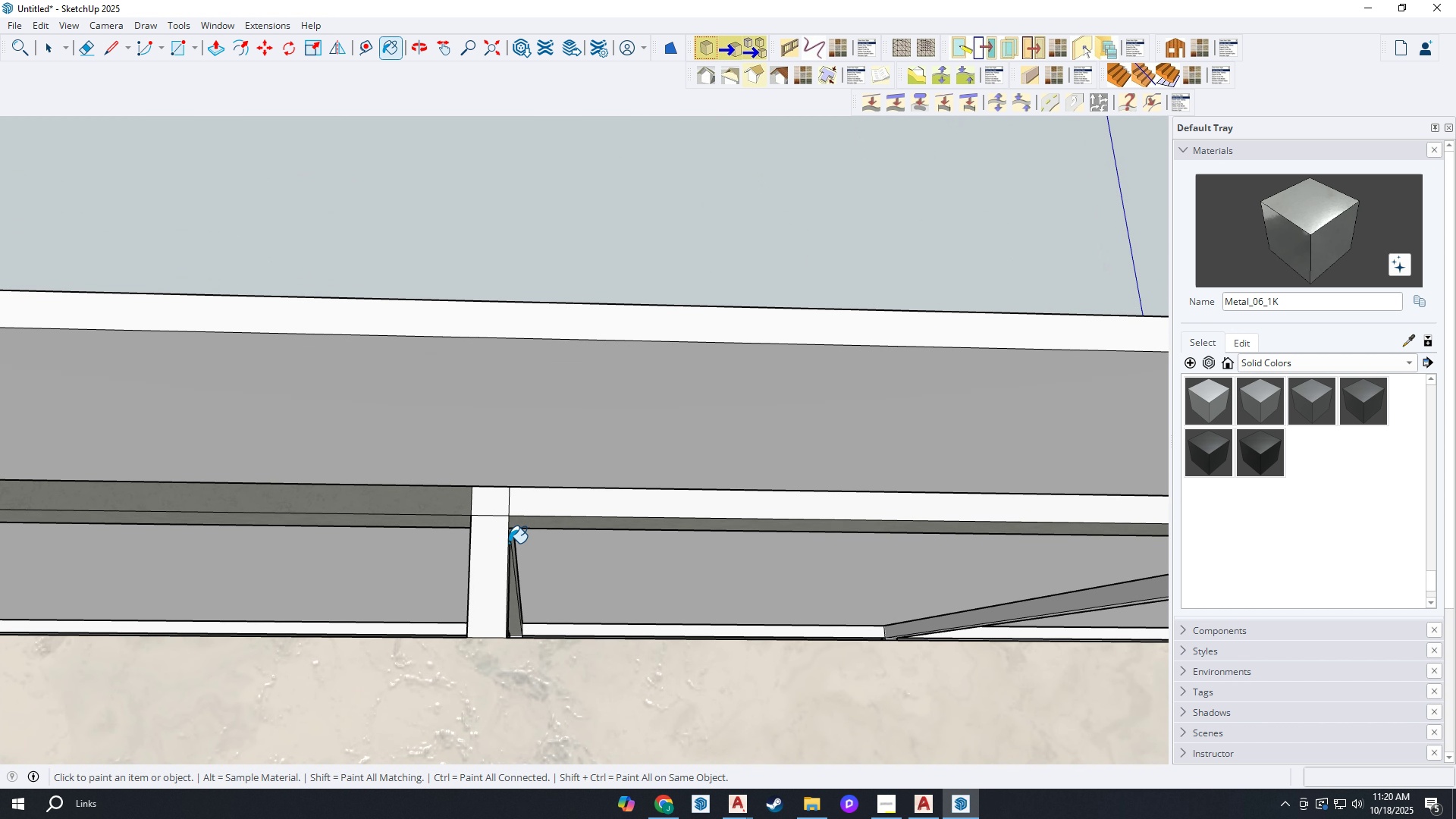 
left_click([491, 539])
 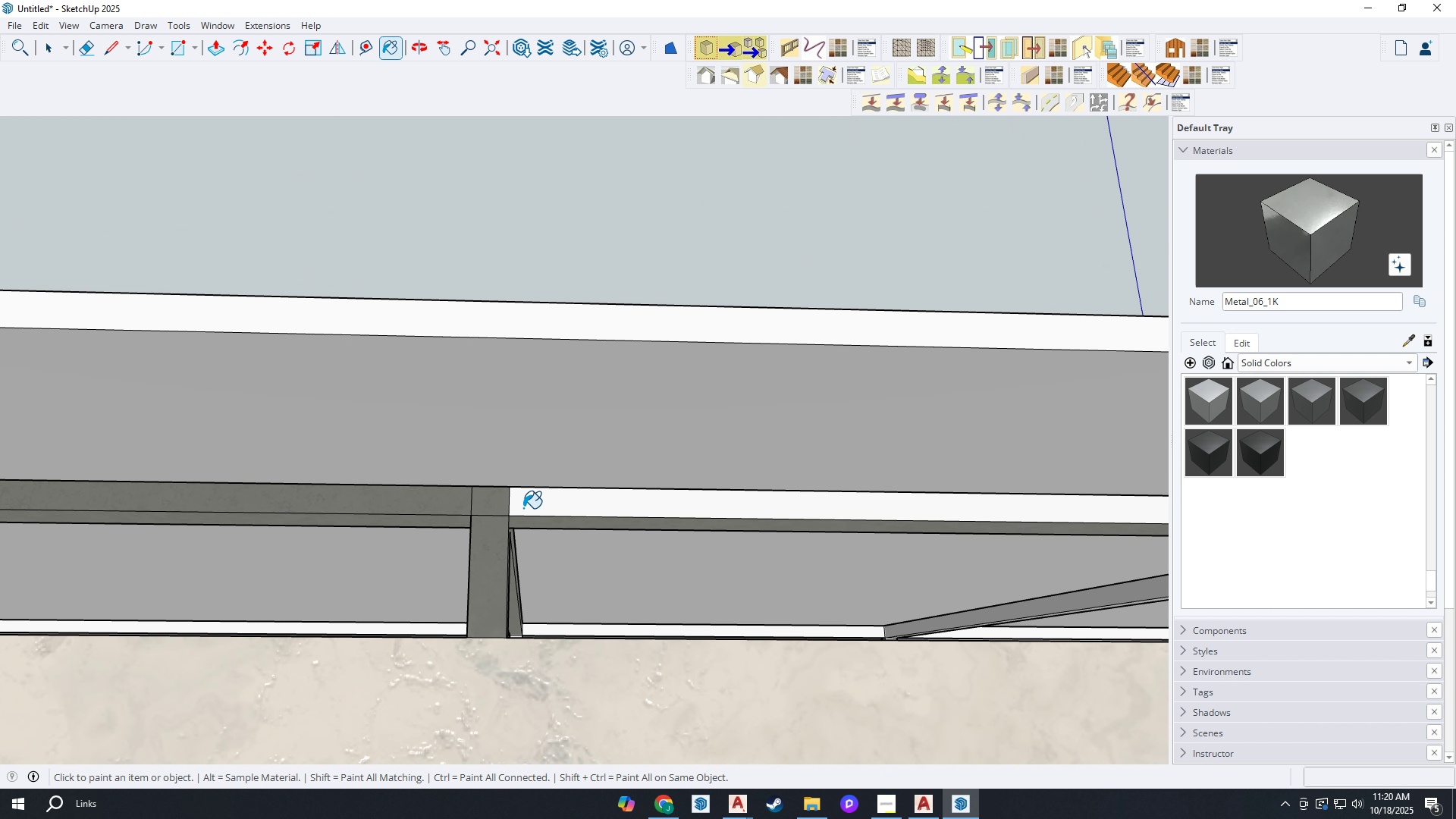 
double_click([523, 508])
 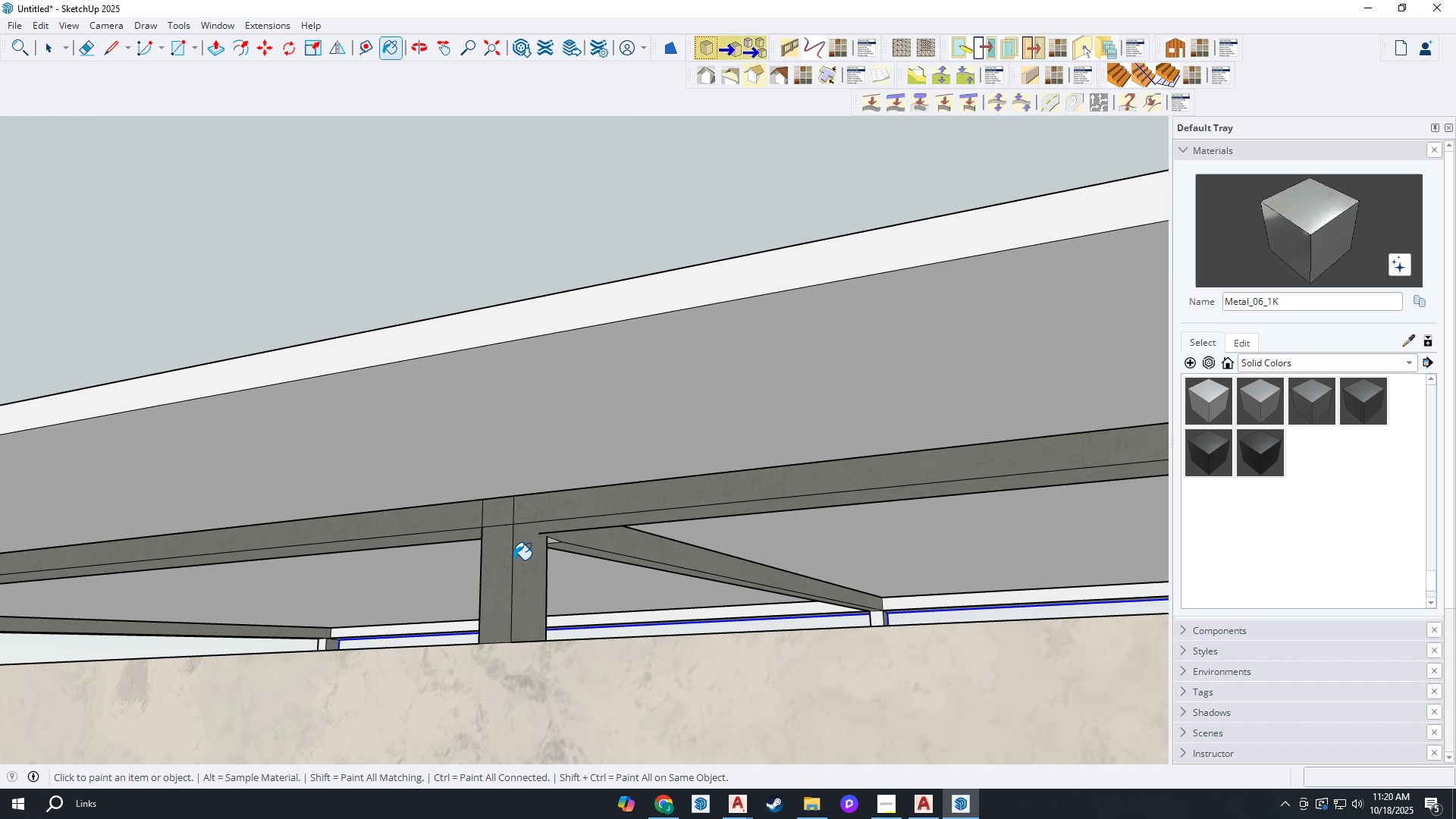 
scroll: coordinate [540, 561], scroll_direction: up, amount: 4.0
 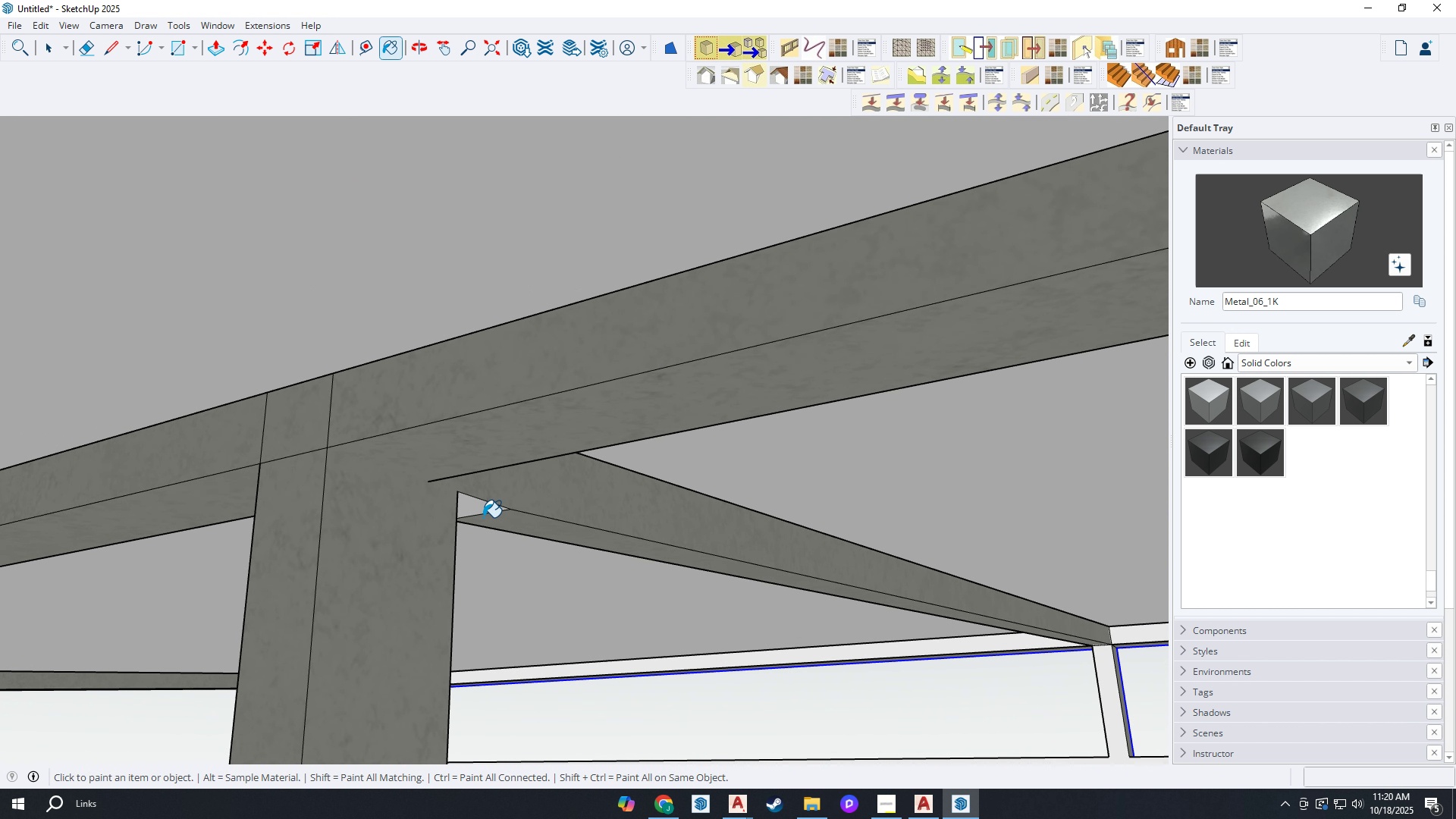 
left_click([479, 509])
 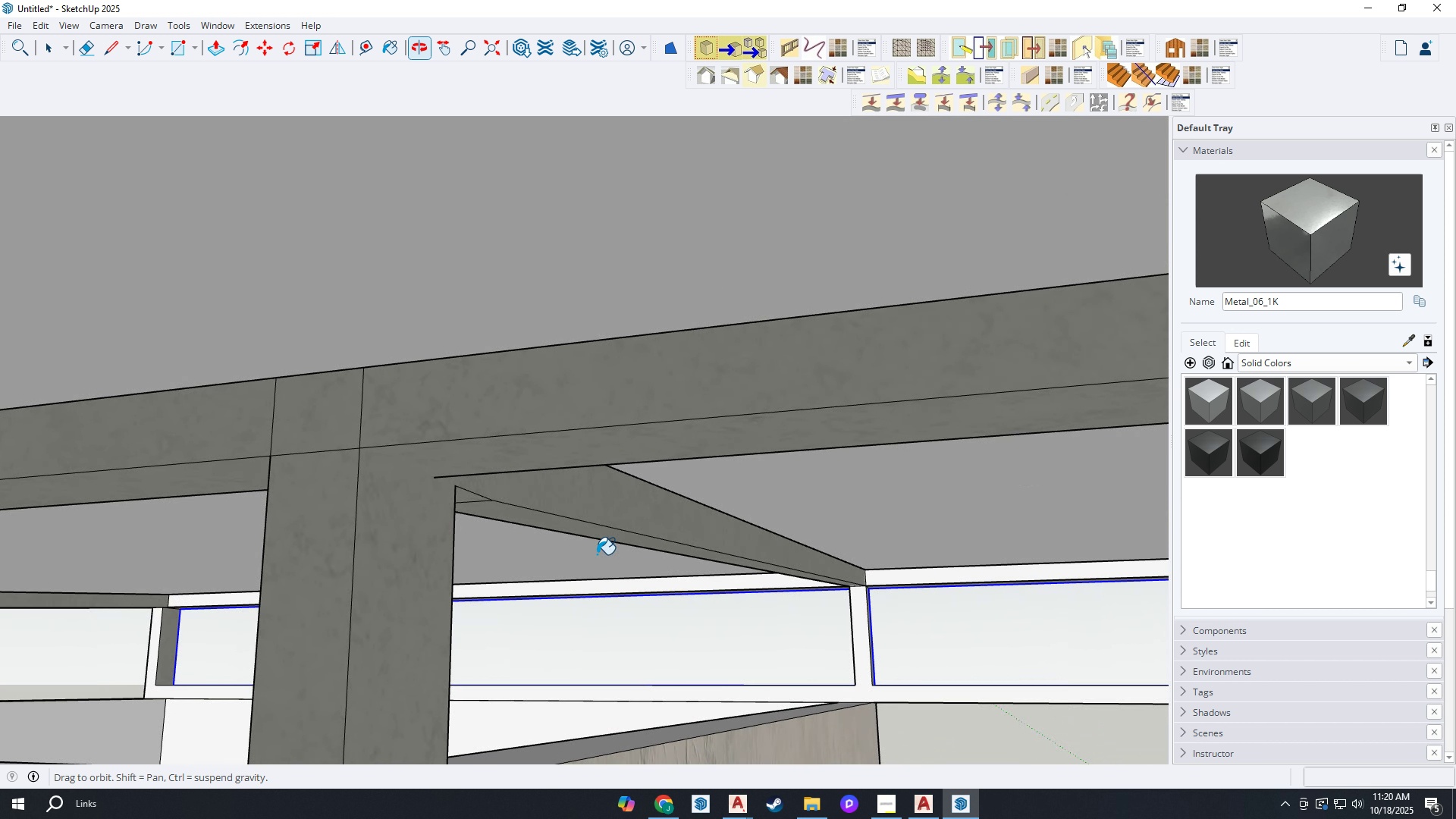 
scroll: coordinate [929, 537], scroll_direction: down, amount: 2.0
 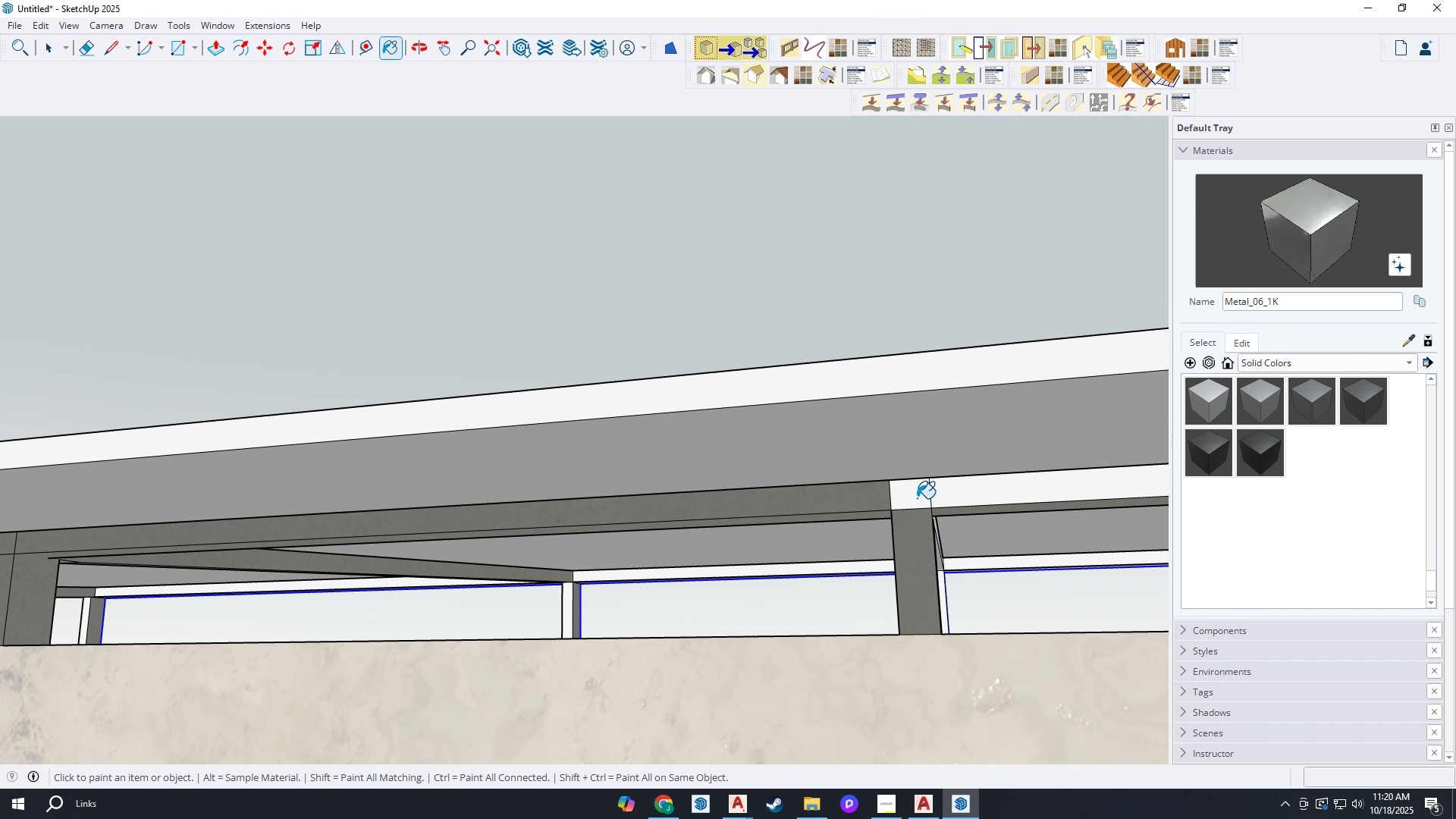 
double_click([917, 498])
 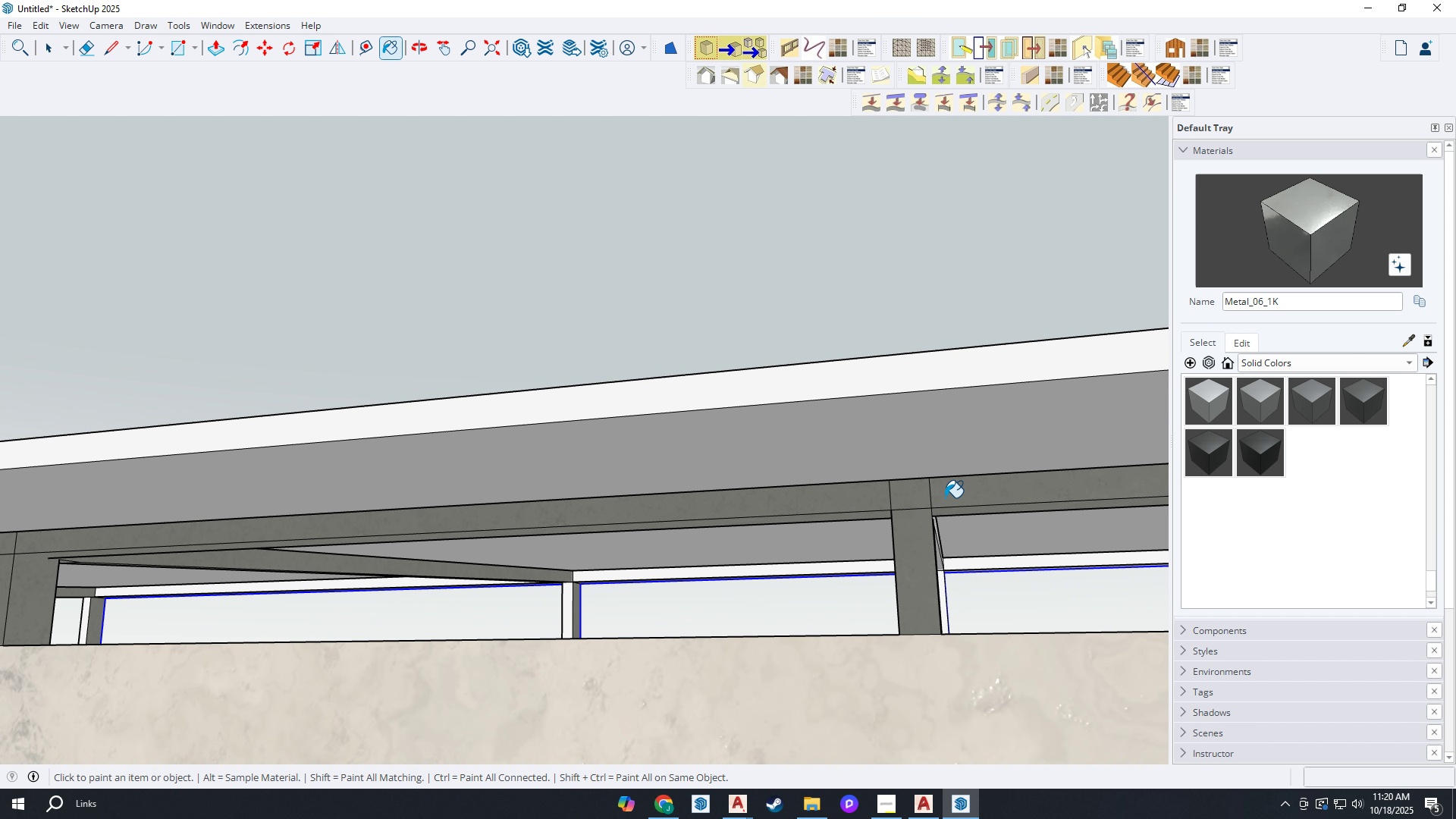 
triple_click([945, 497])
 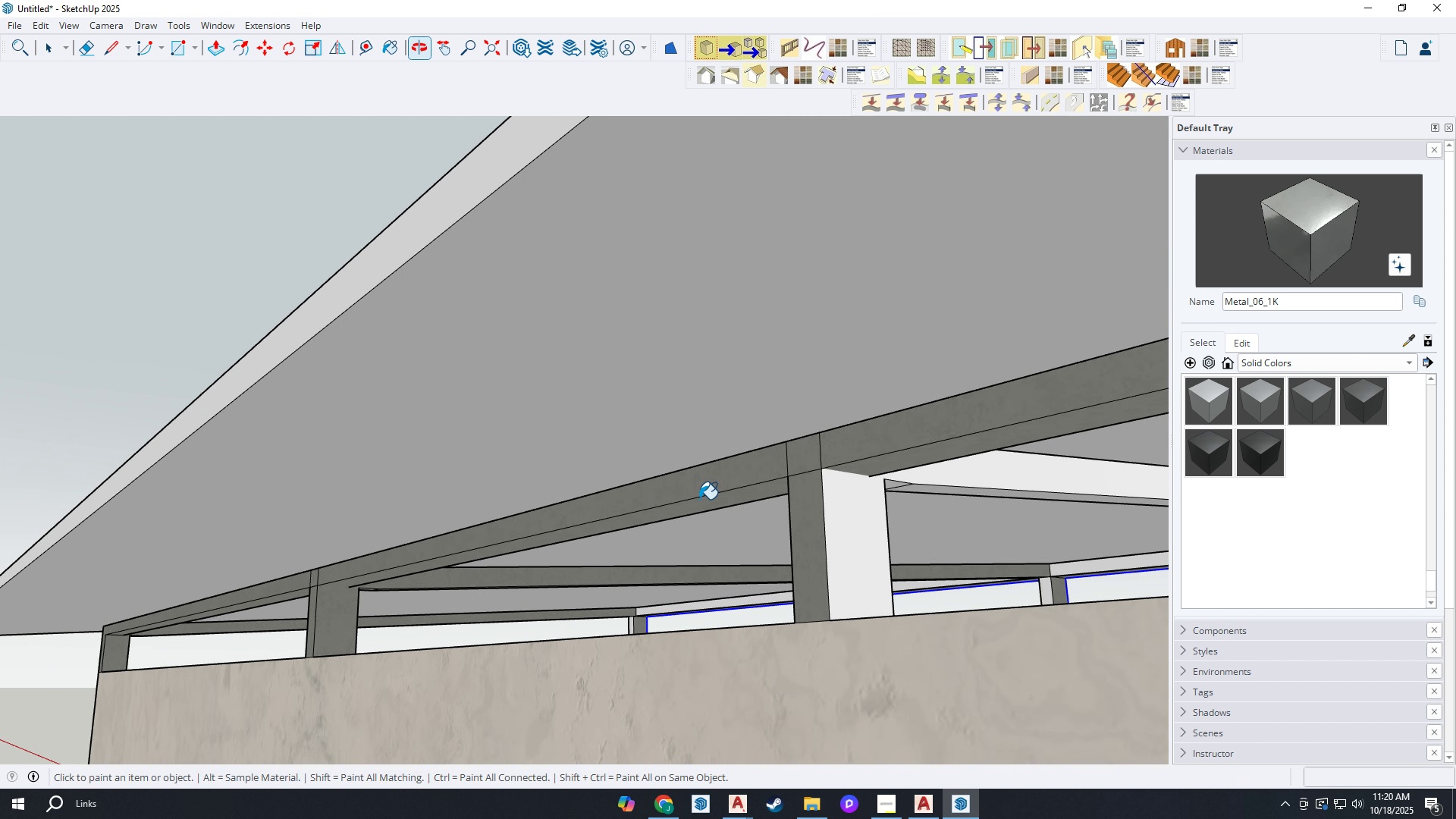 
scroll: coordinate [801, 509], scroll_direction: up, amount: 3.0
 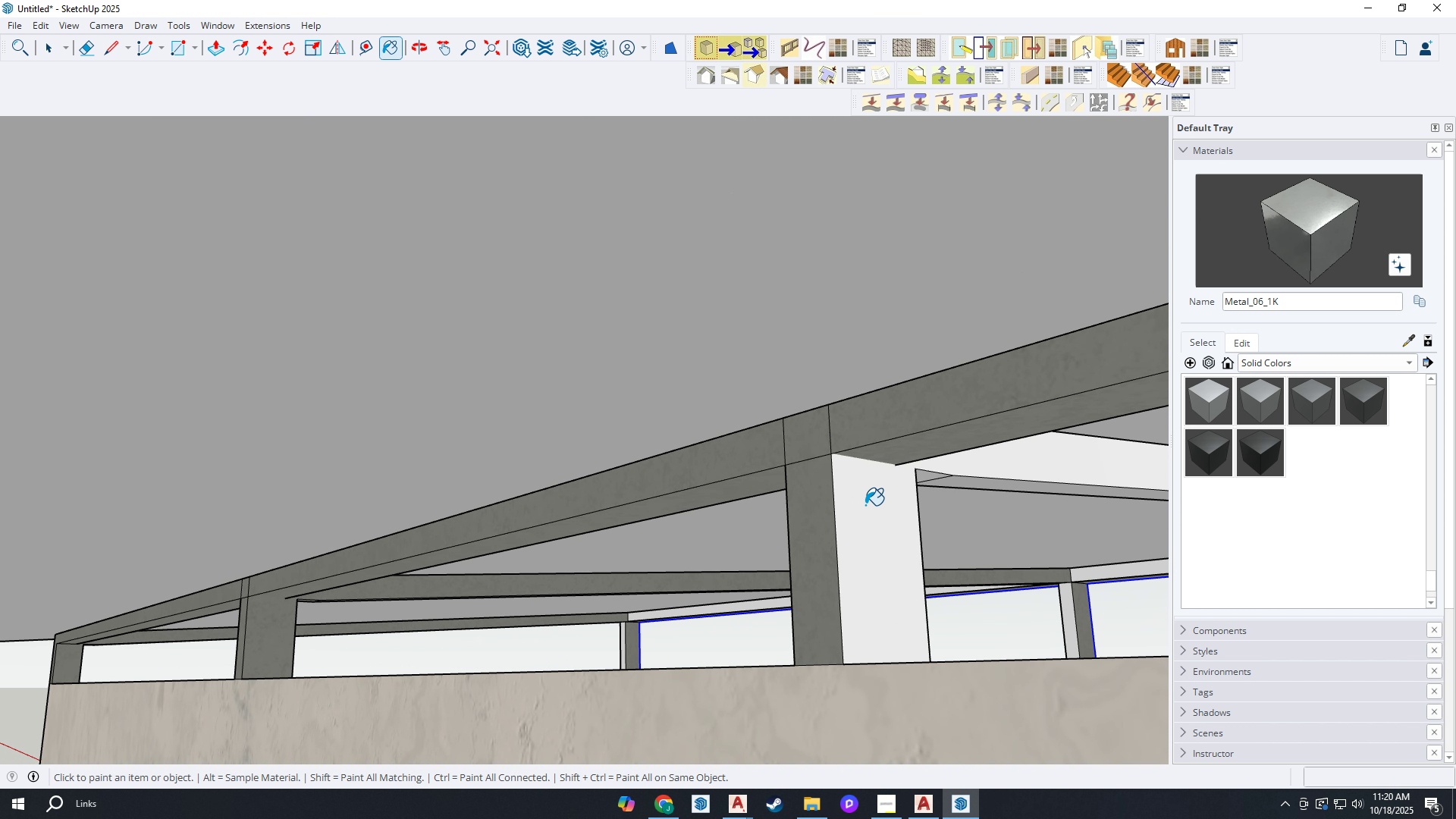 
left_click_drag(start_coordinate=[865, 505], to_coordinate=[874, 505])
 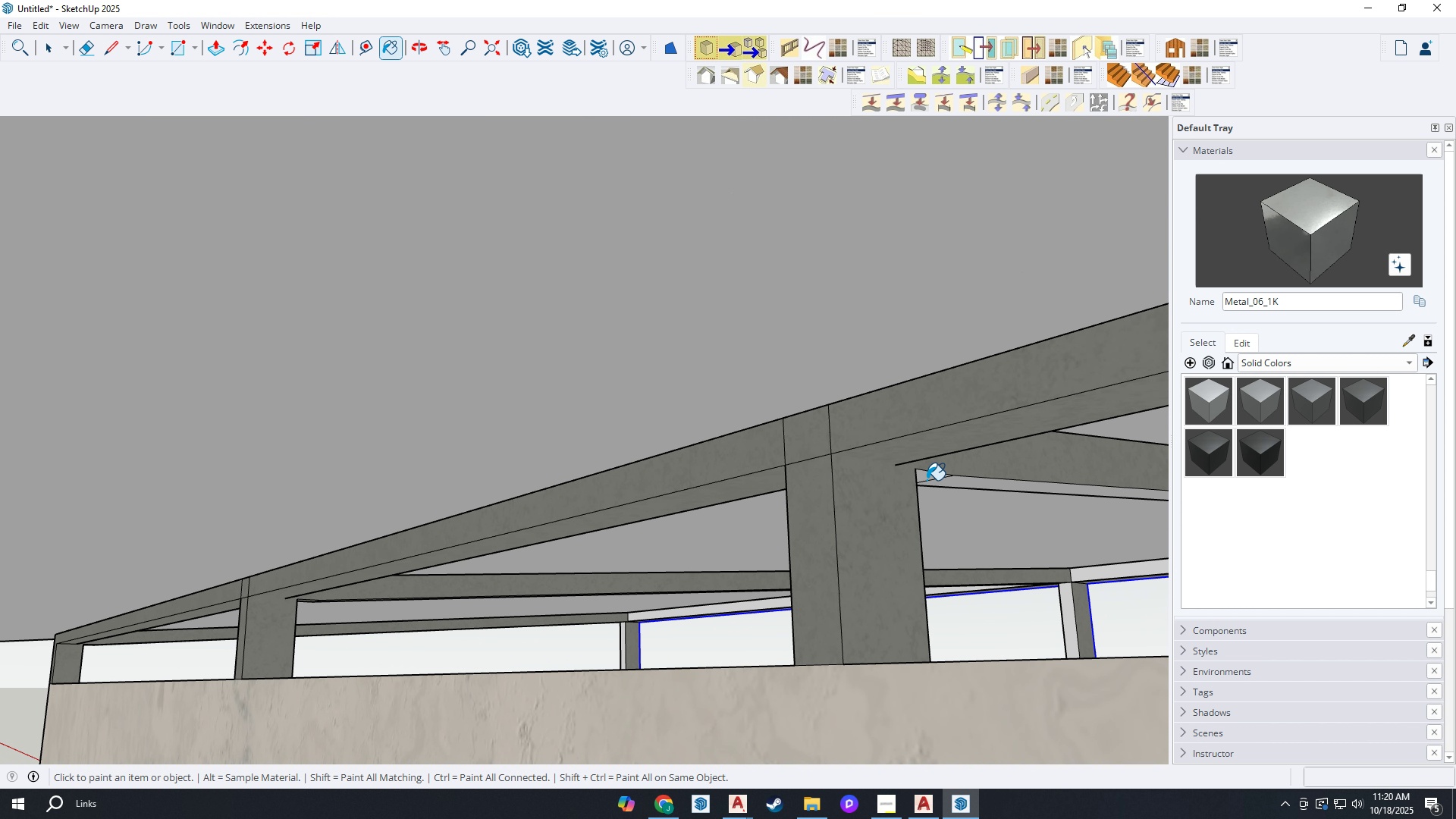 
scroll: coordinate [953, 475], scroll_direction: up, amount: 6.0
 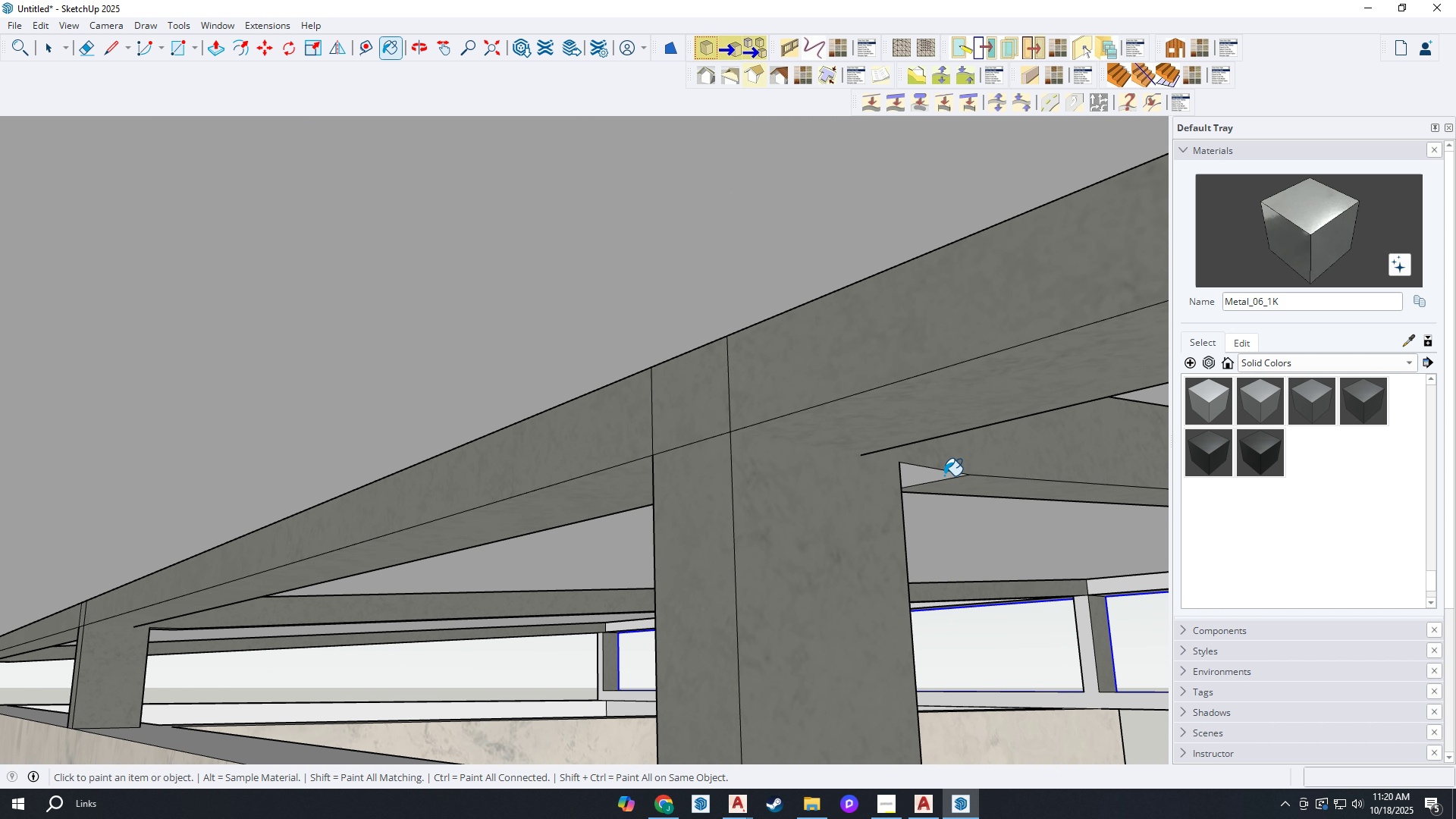 
double_click([944, 475])
 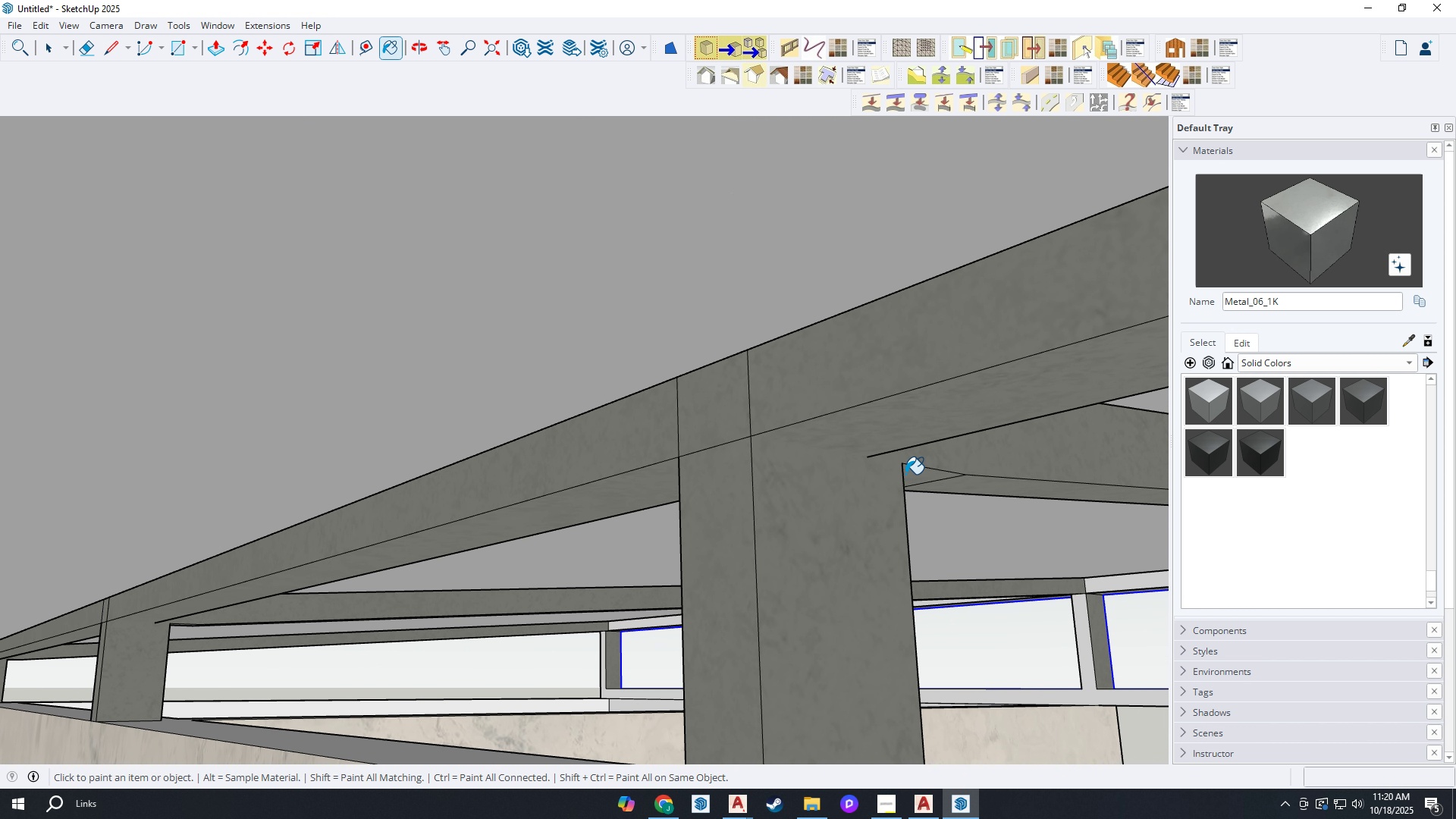 
scroll: coordinate [930, 475], scroll_direction: down, amount: 1.0
 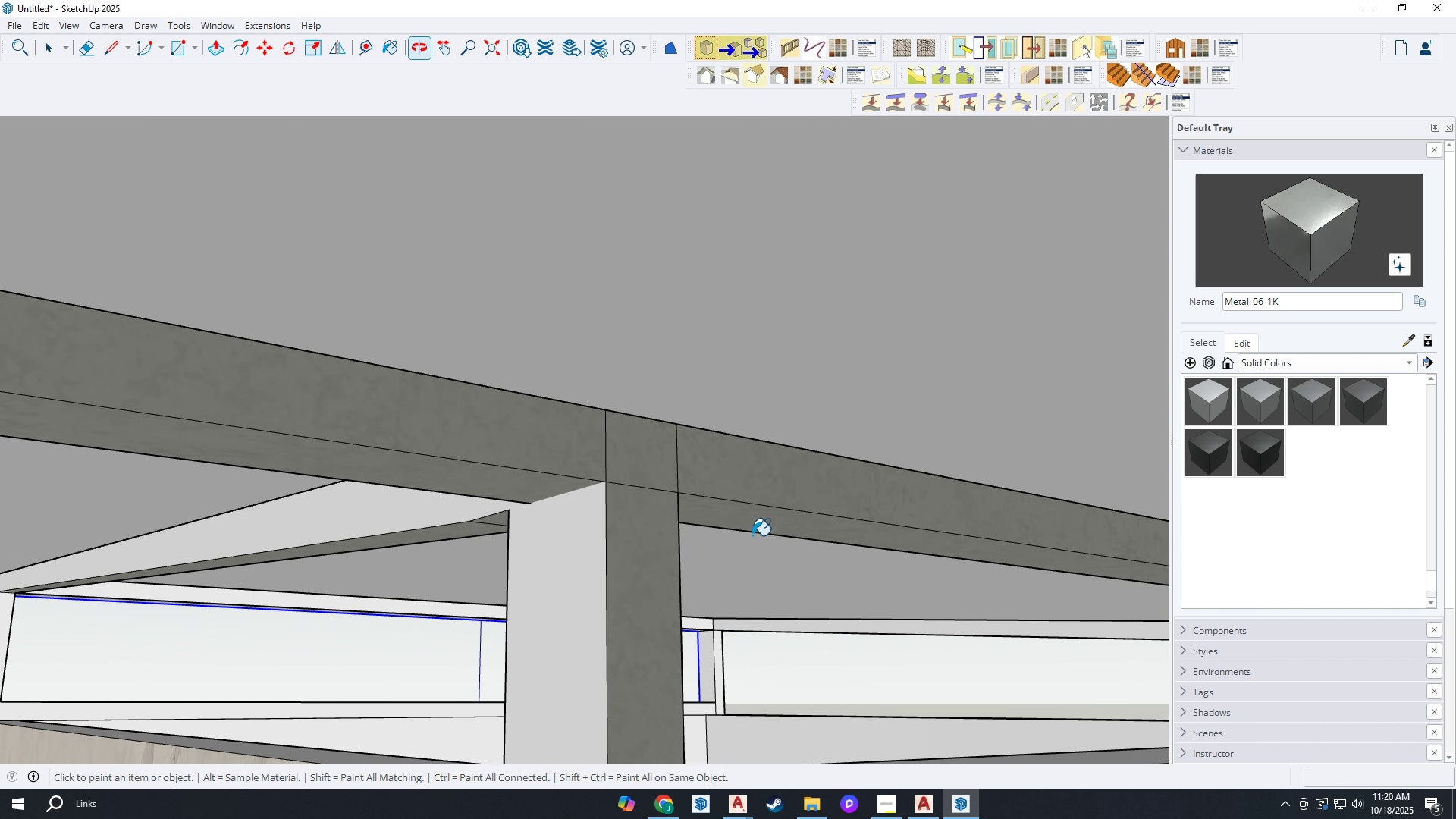 
scroll: coordinate [590, 538], scroll_direction: up, amount: 1.0
 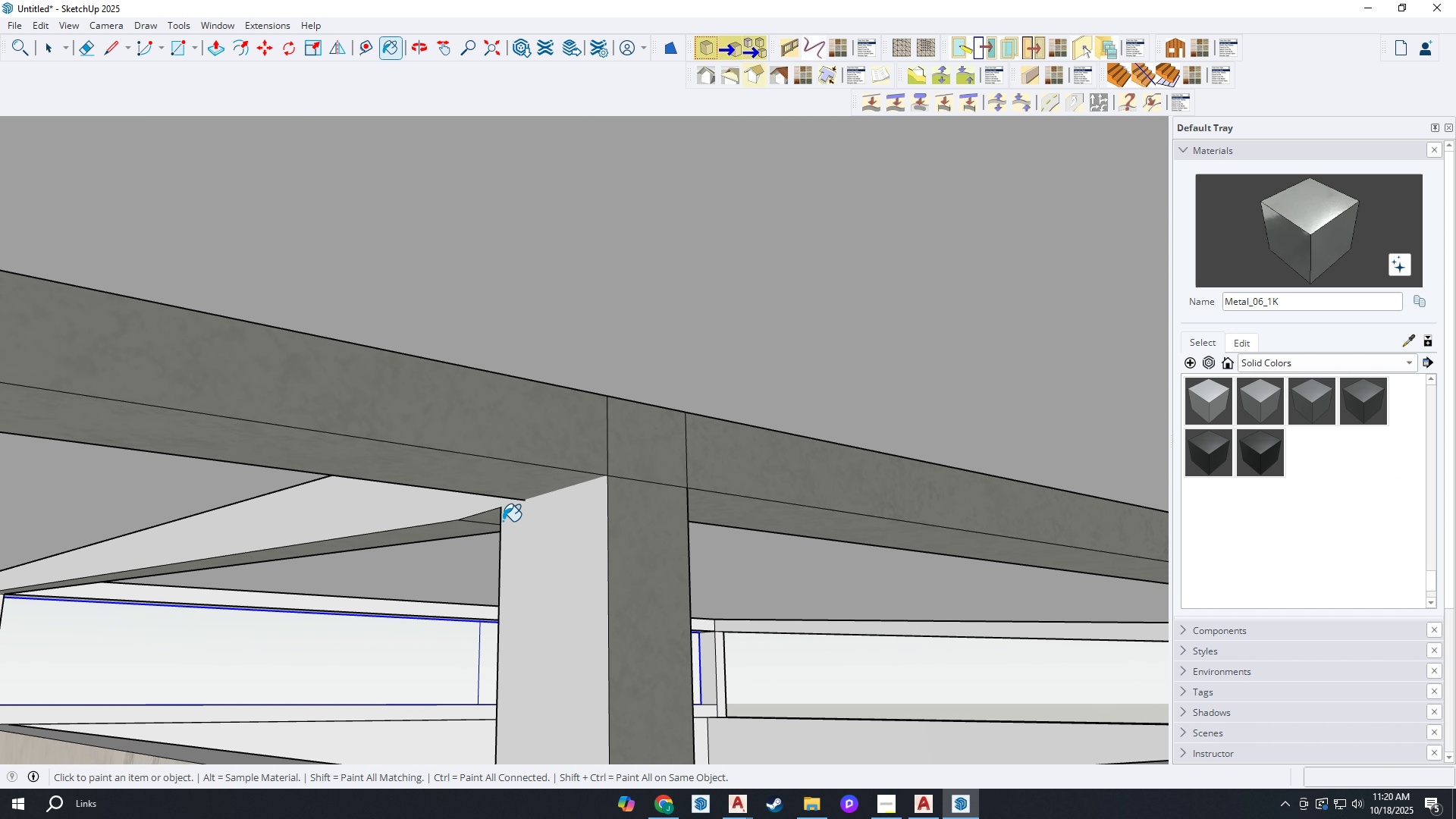 
left_click([503, 521])
 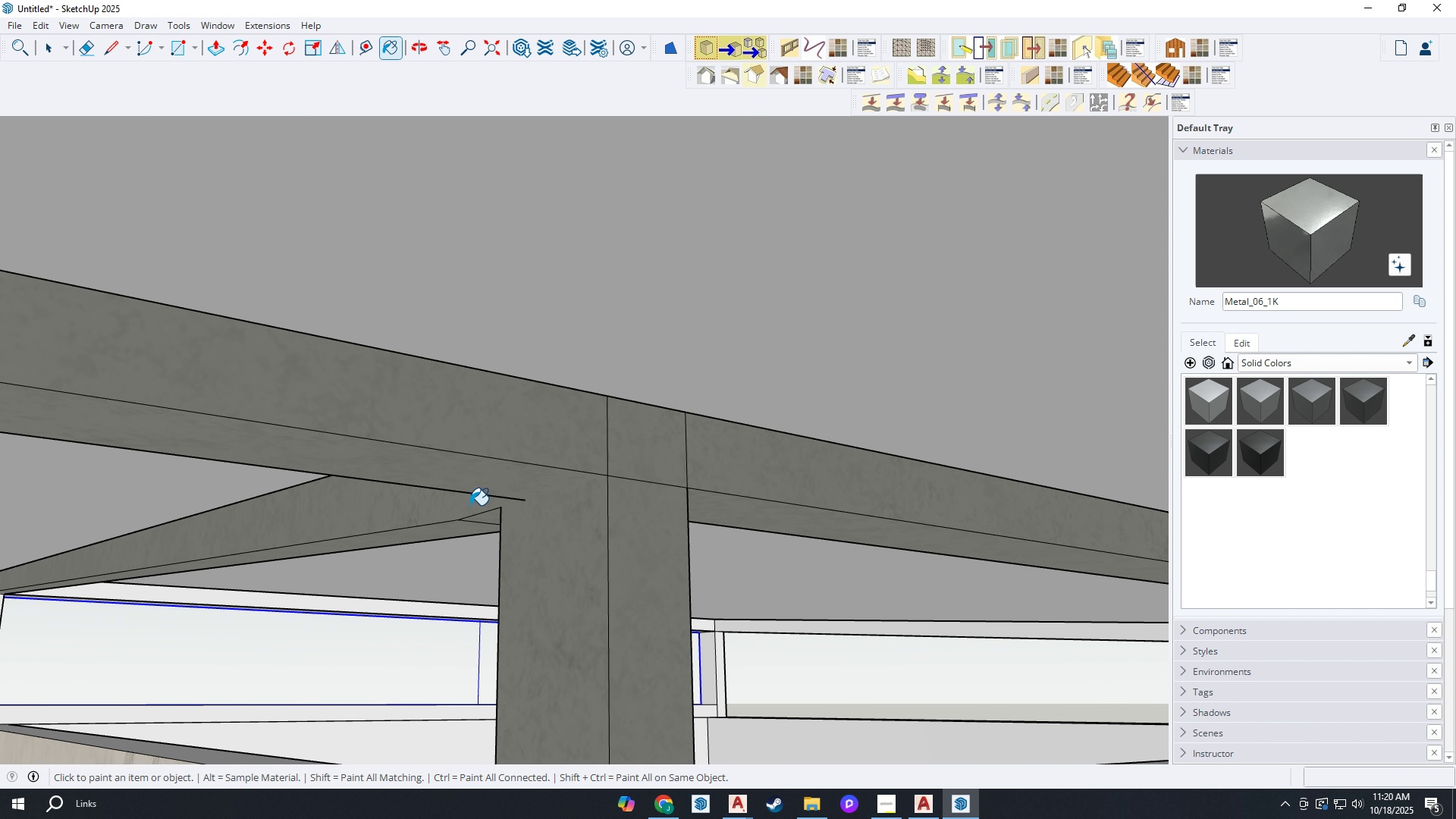 
scroll: coordinate [456, 530], scroll_direction: none, amount: 0.0
 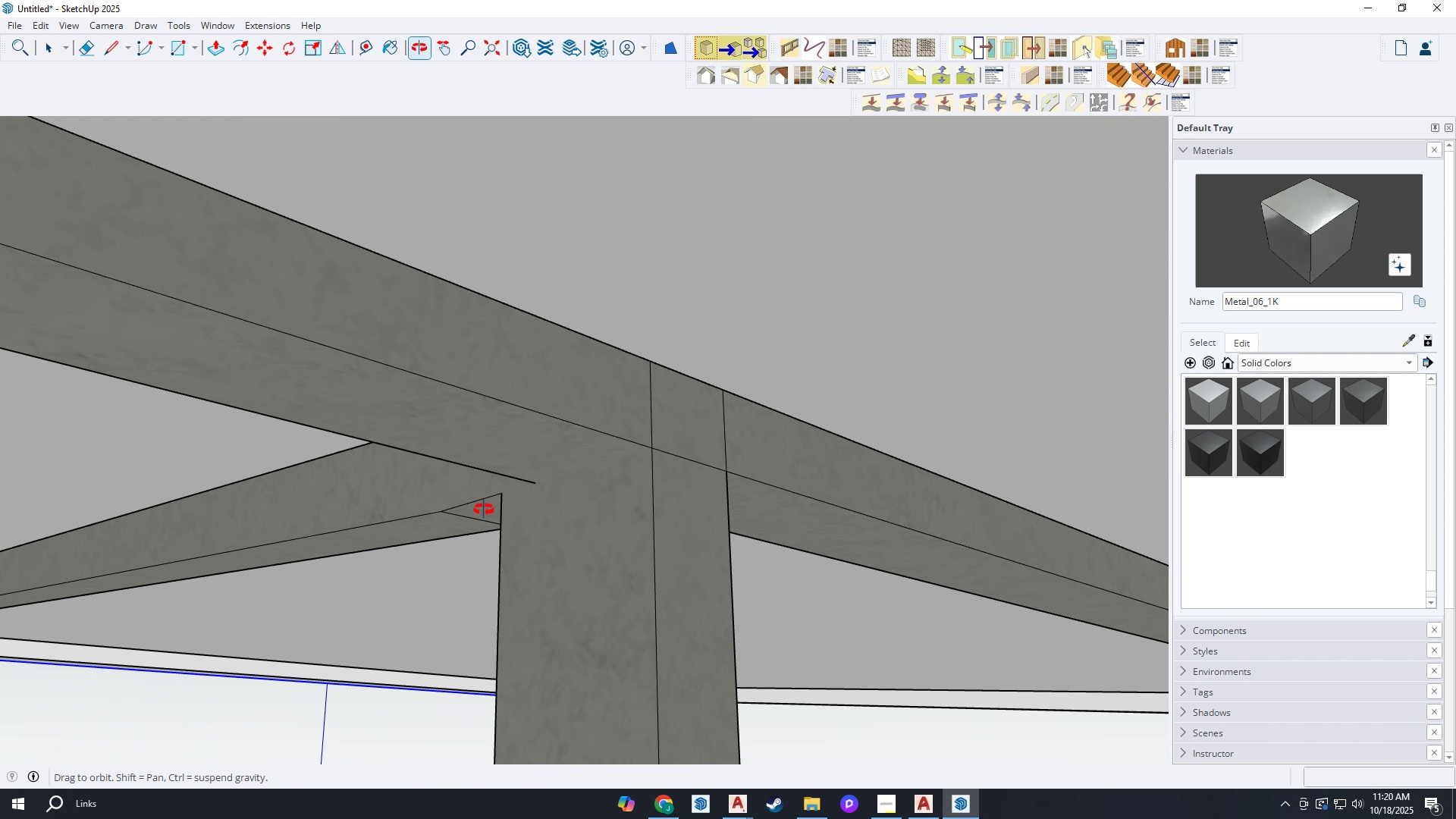 
scroll: coordinate [1100, 585], scroll_direction: down, amount: 4.0
 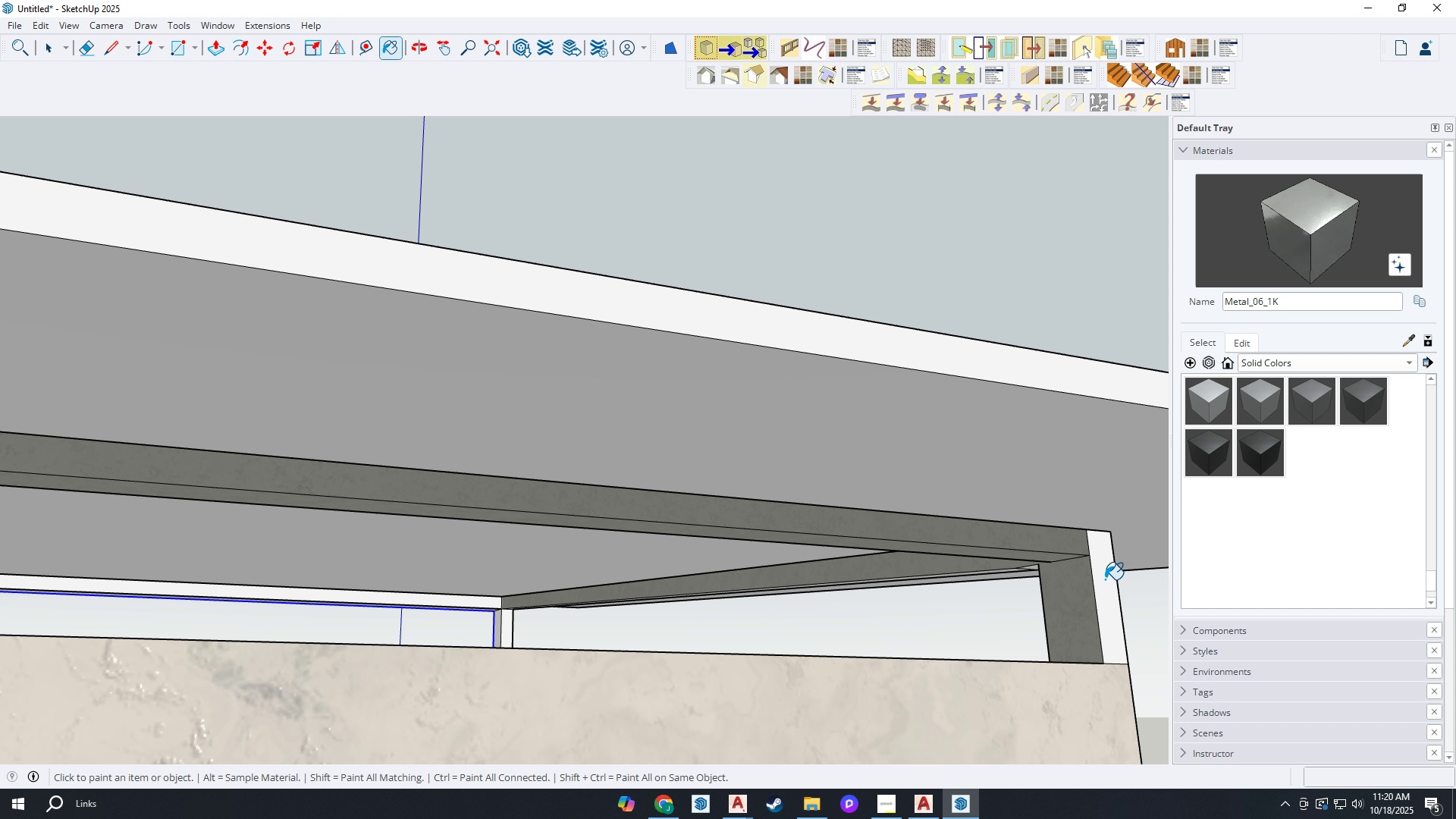 
double_click([1105, 579])
 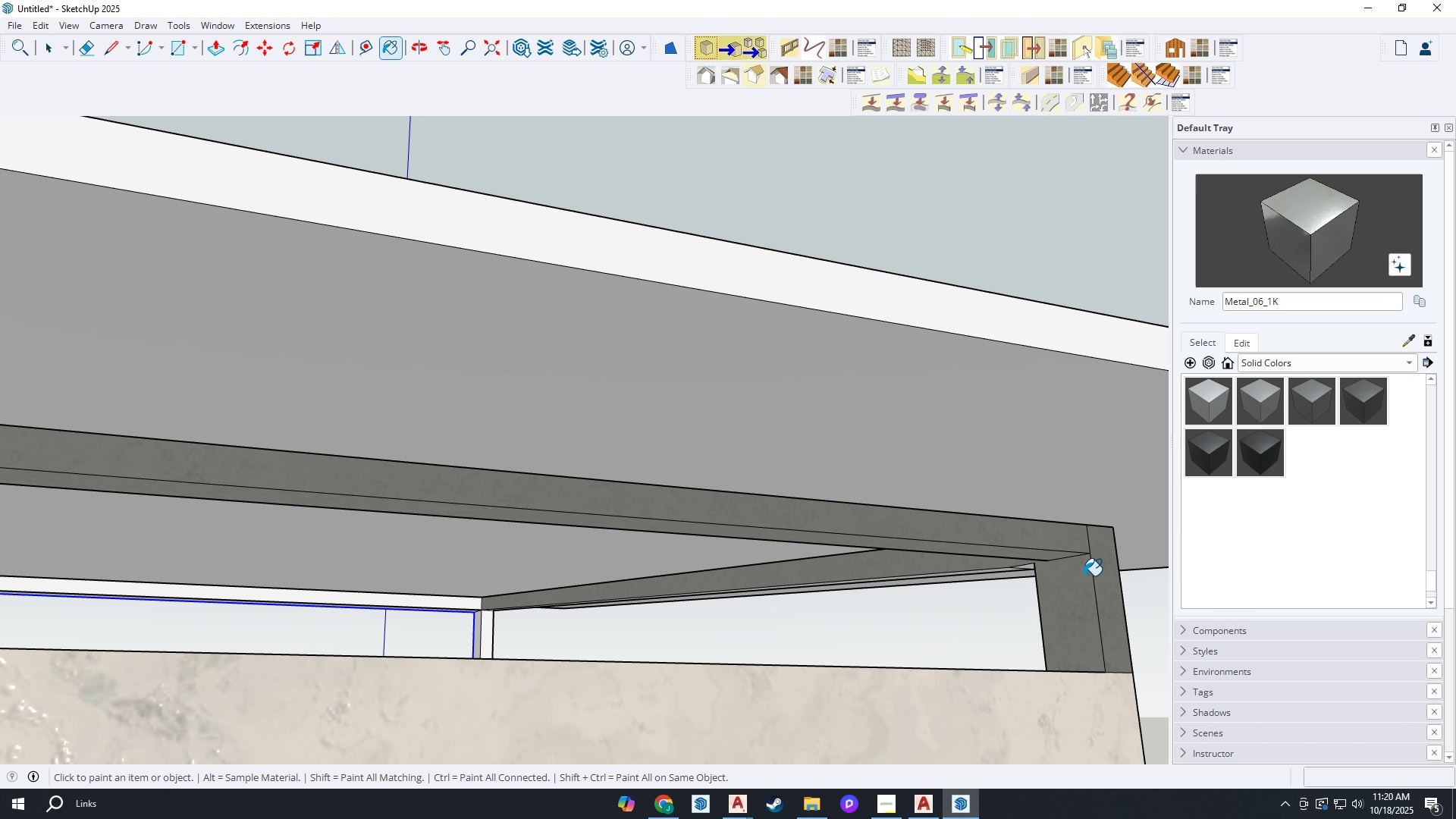 
scroll: coordinate [996, 577], scroll_direction: up, amount: 12.0
 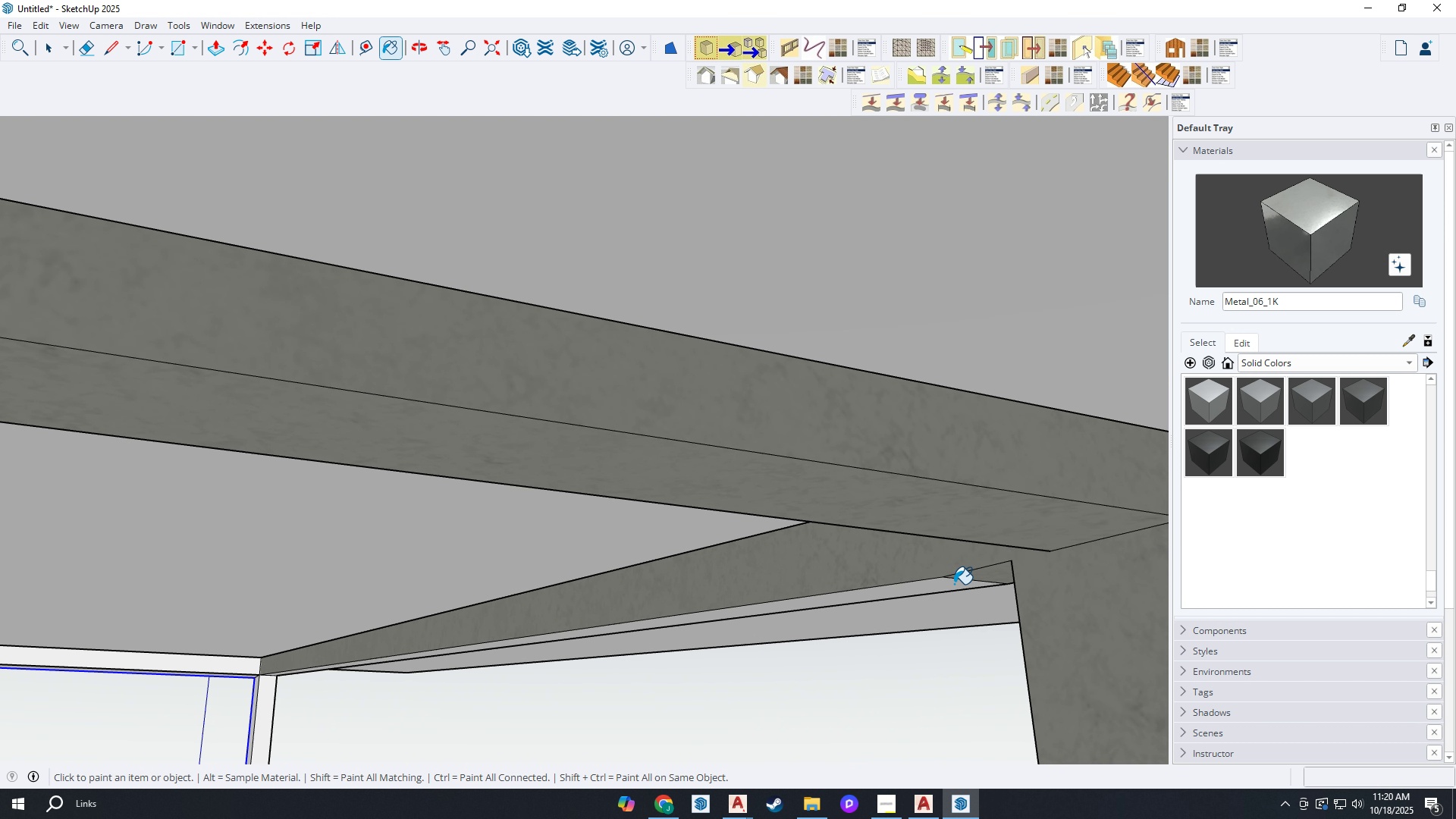 
double_click([954, 584])
 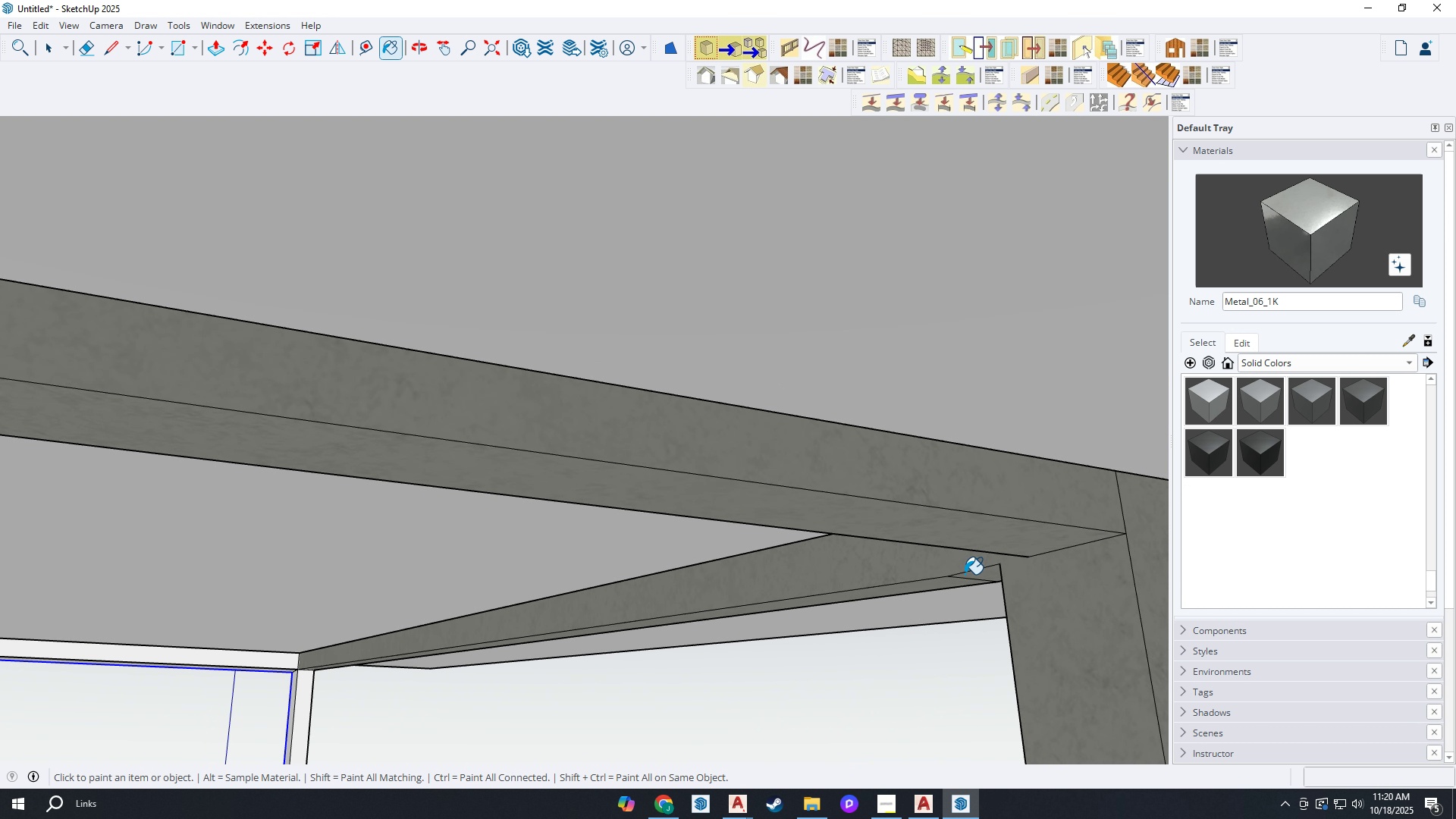 
scroll: coordinate [483, 571], scroll_direction: down, amount: 7.0
 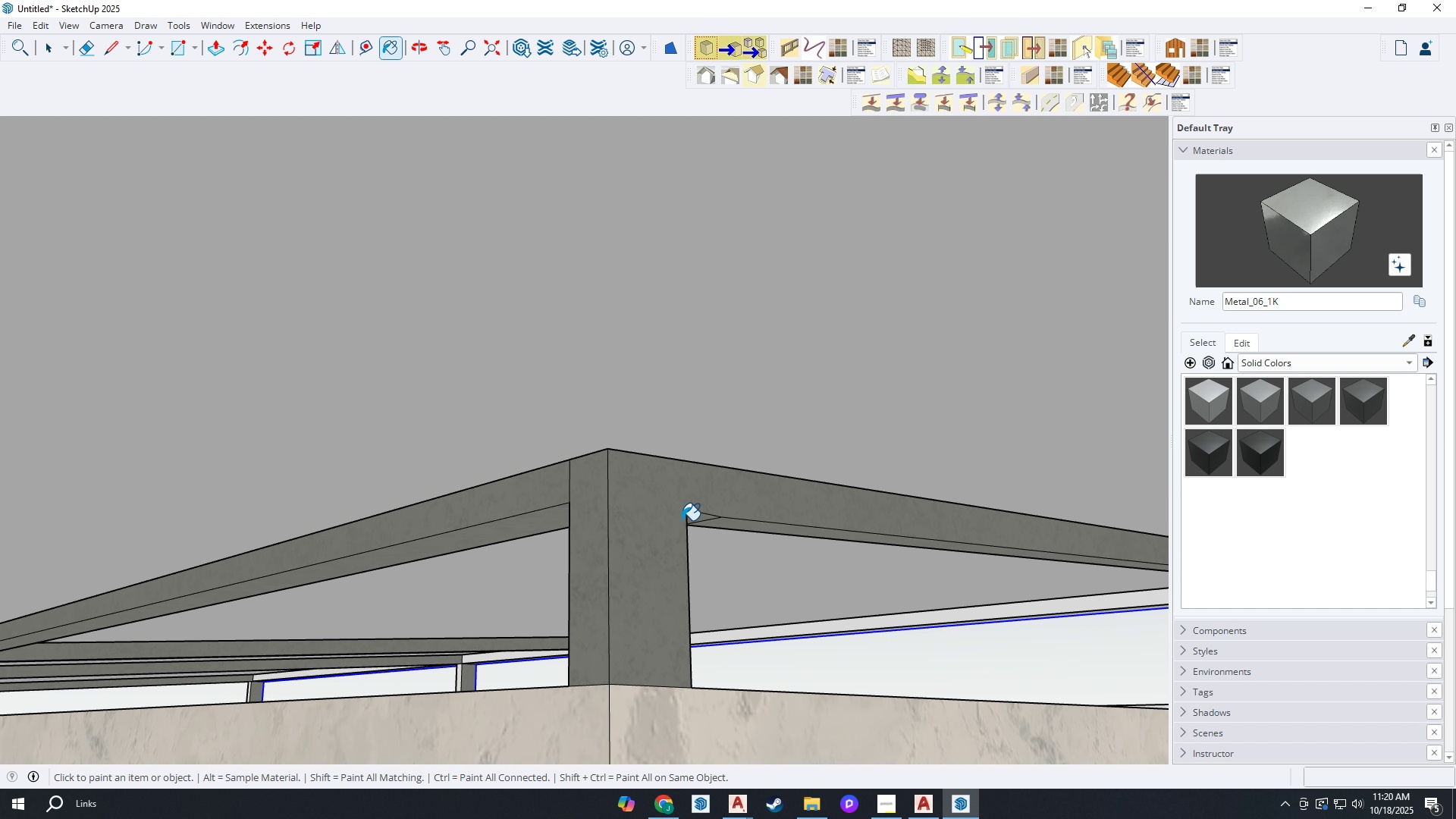 
scroll: coordinate [698, 519], scroll_direction: up, amount: 1.0
 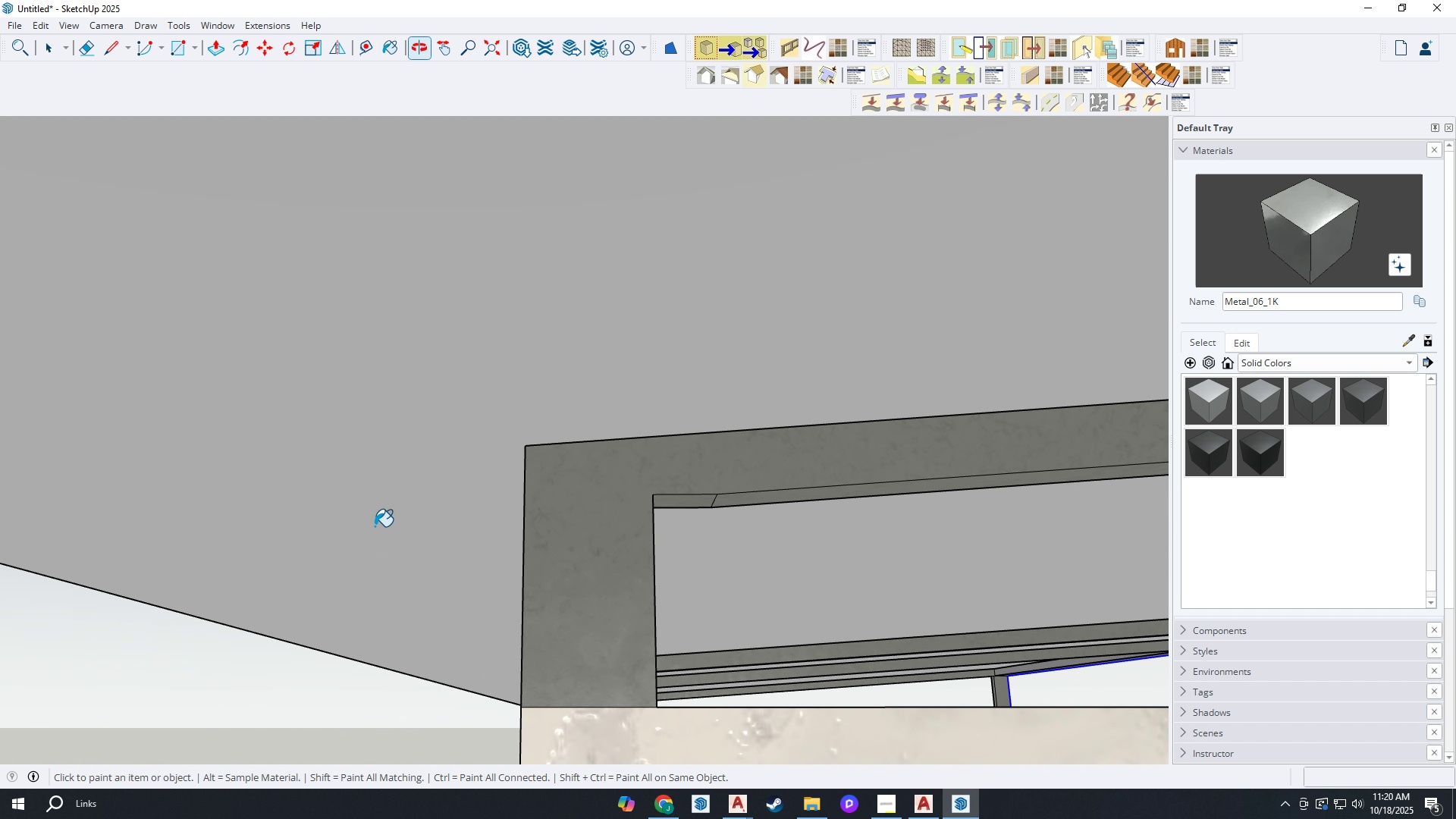 
scroll: coordinate [1051, 519], scroll_direction: down, amount: 6.0
 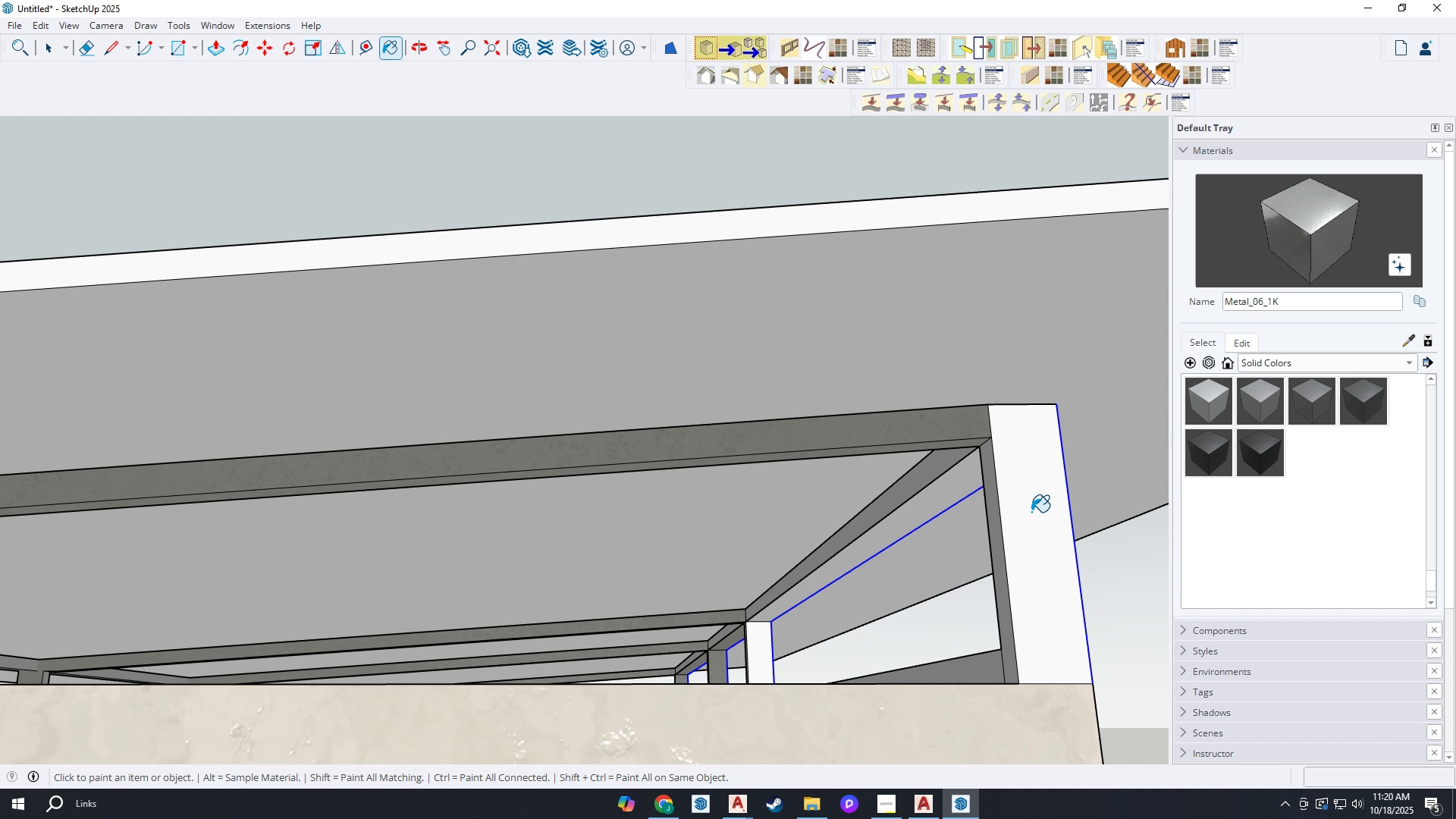 
left_click([1031, 512])
 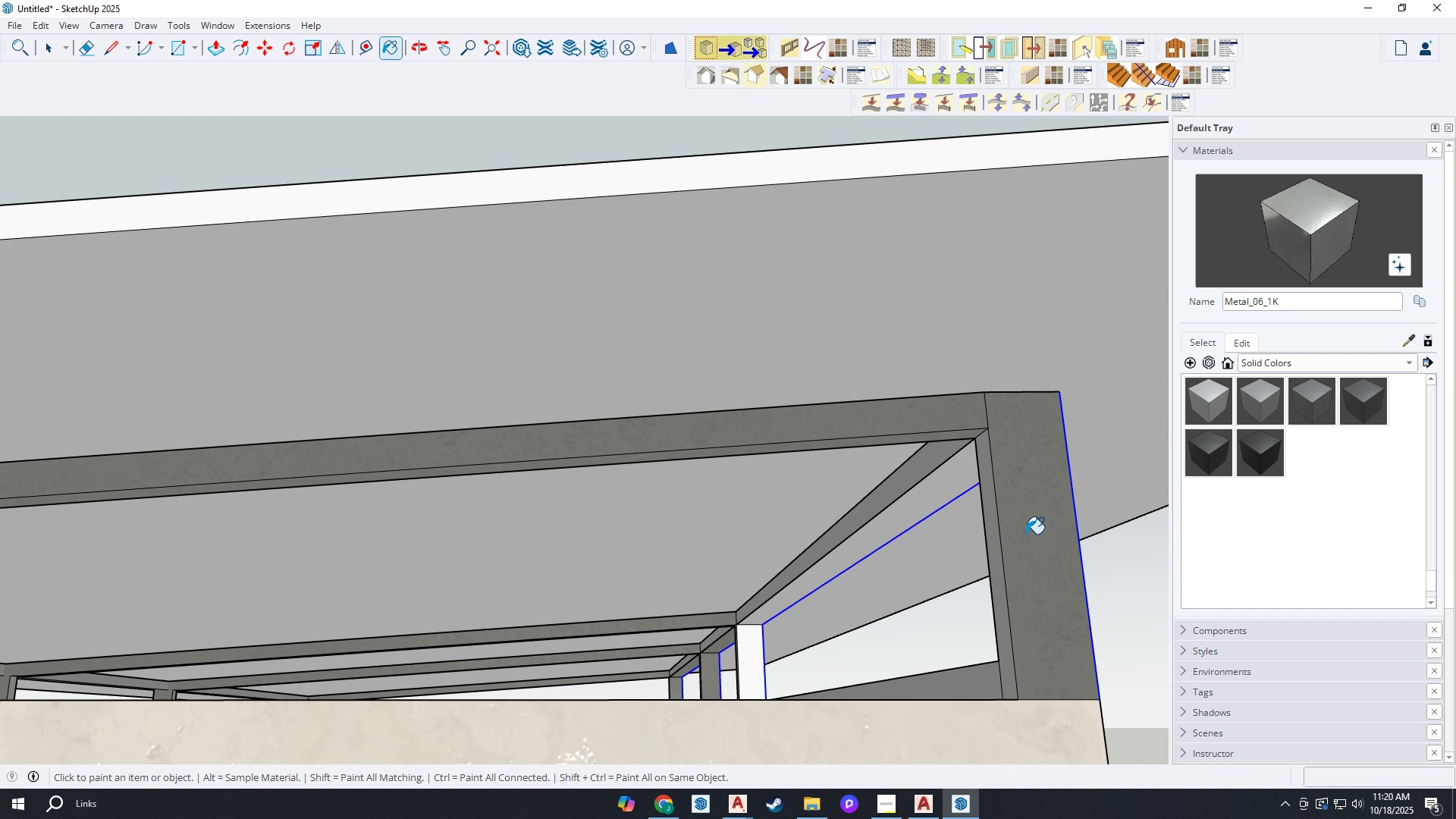 
scroll: coordinate [952, 700], scroll_direction: up, amount: 7.0
 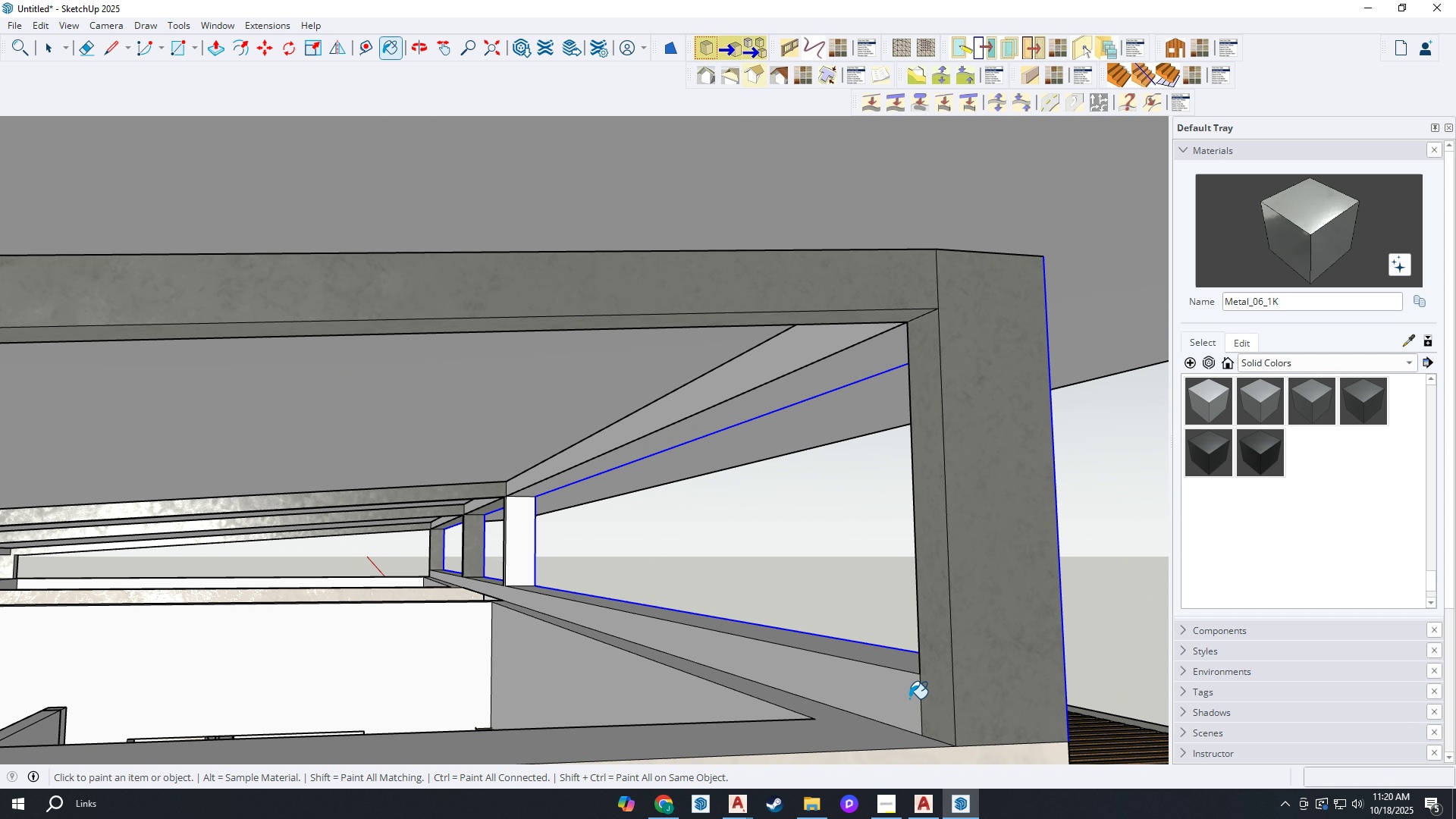 
double_click([908, 699])
 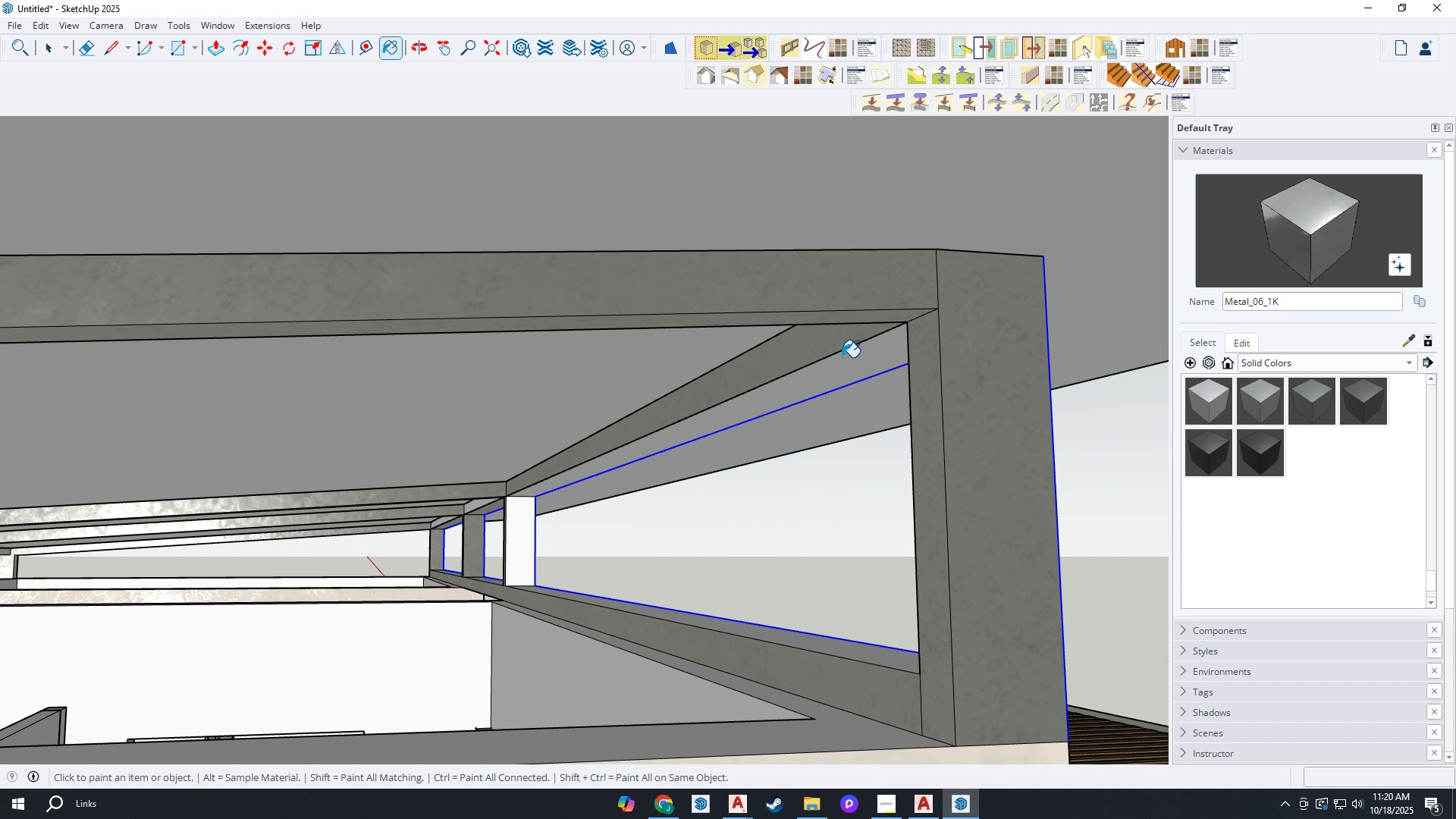 
double_click([855, 358])
 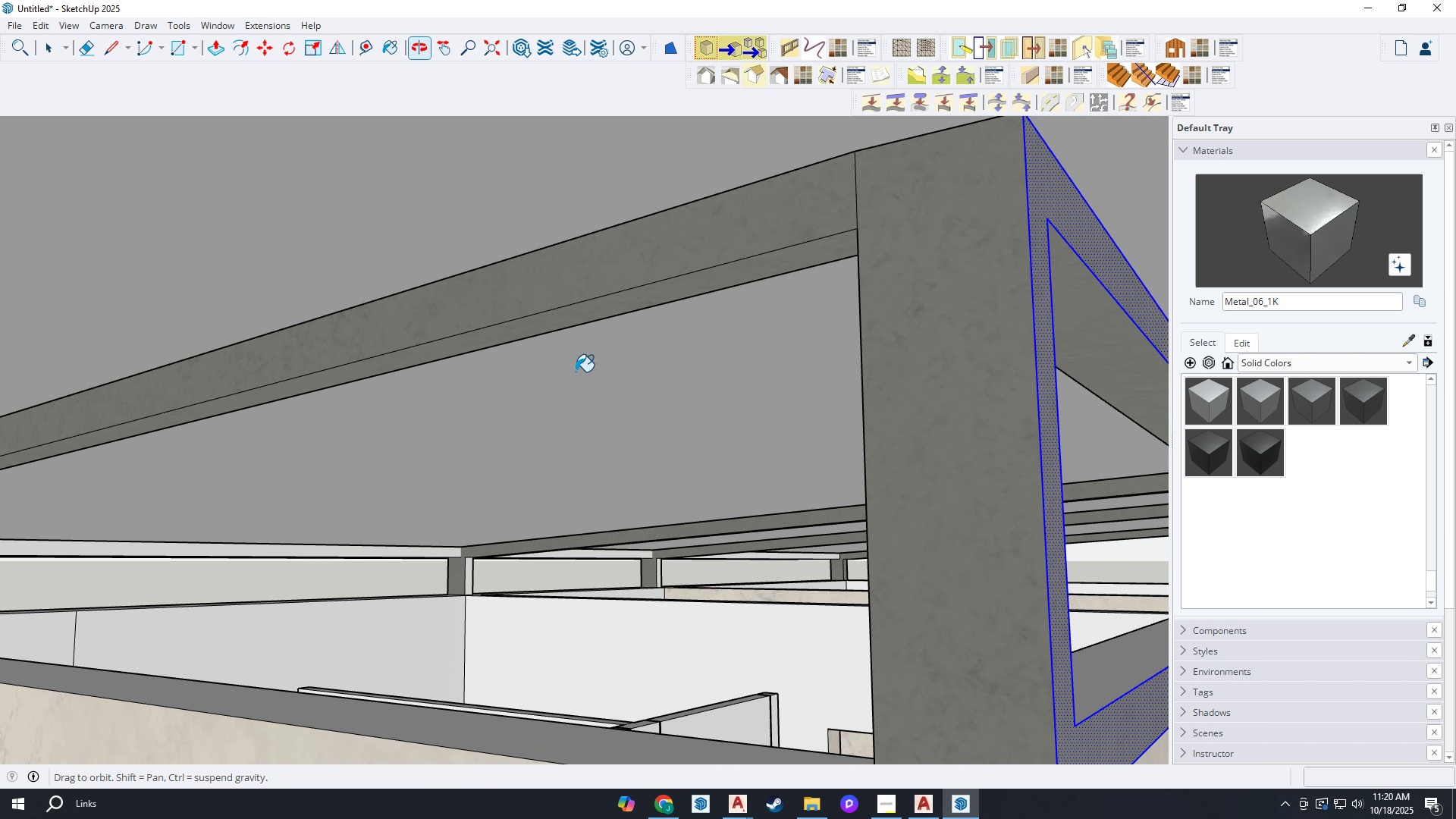 
scroll: coordinate [525, 405], scroll_direction: down, amount: 5.0
 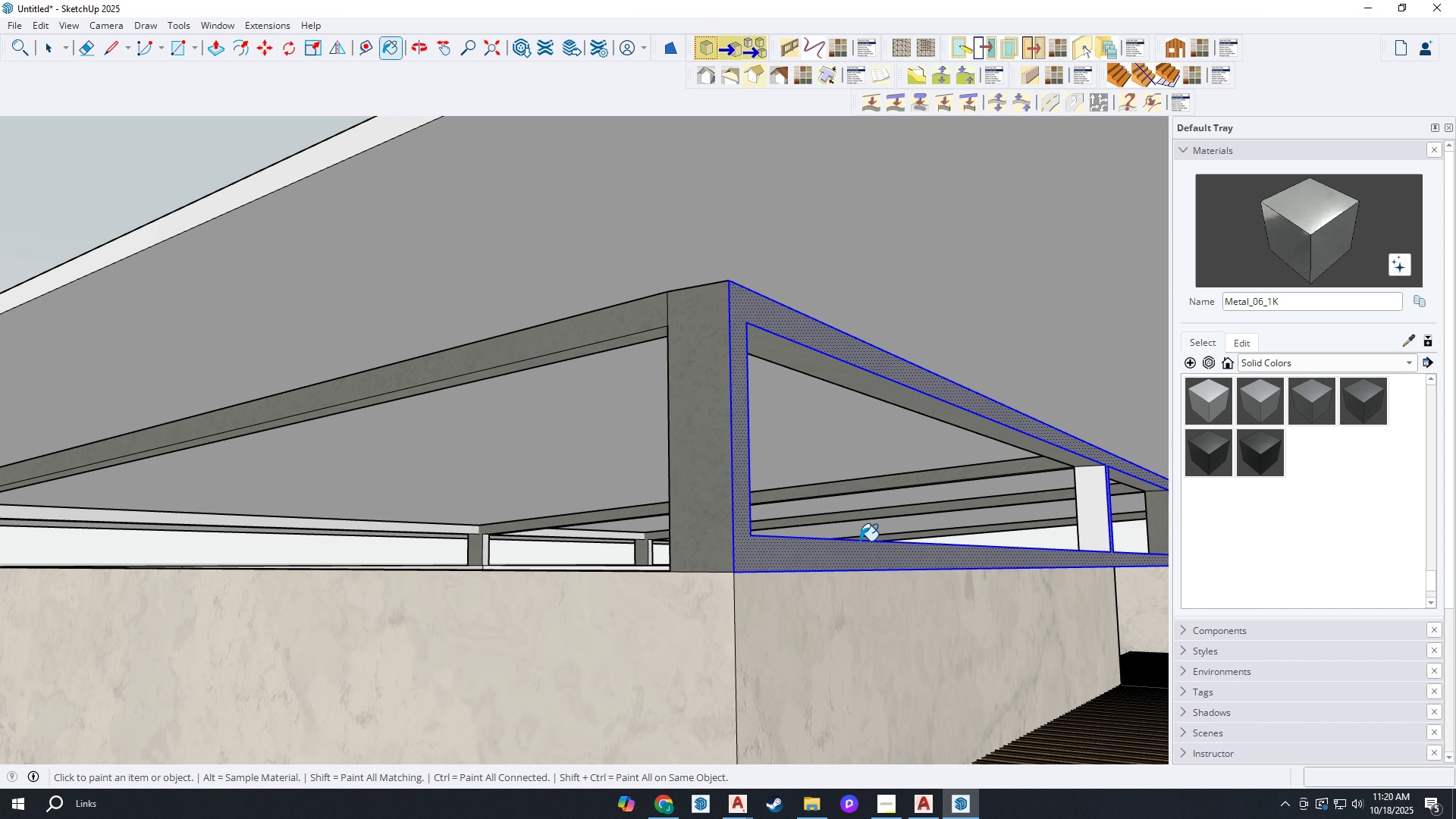 
scroll: coordinate [586, 300], scroll_direction: up, amount: 21.0
 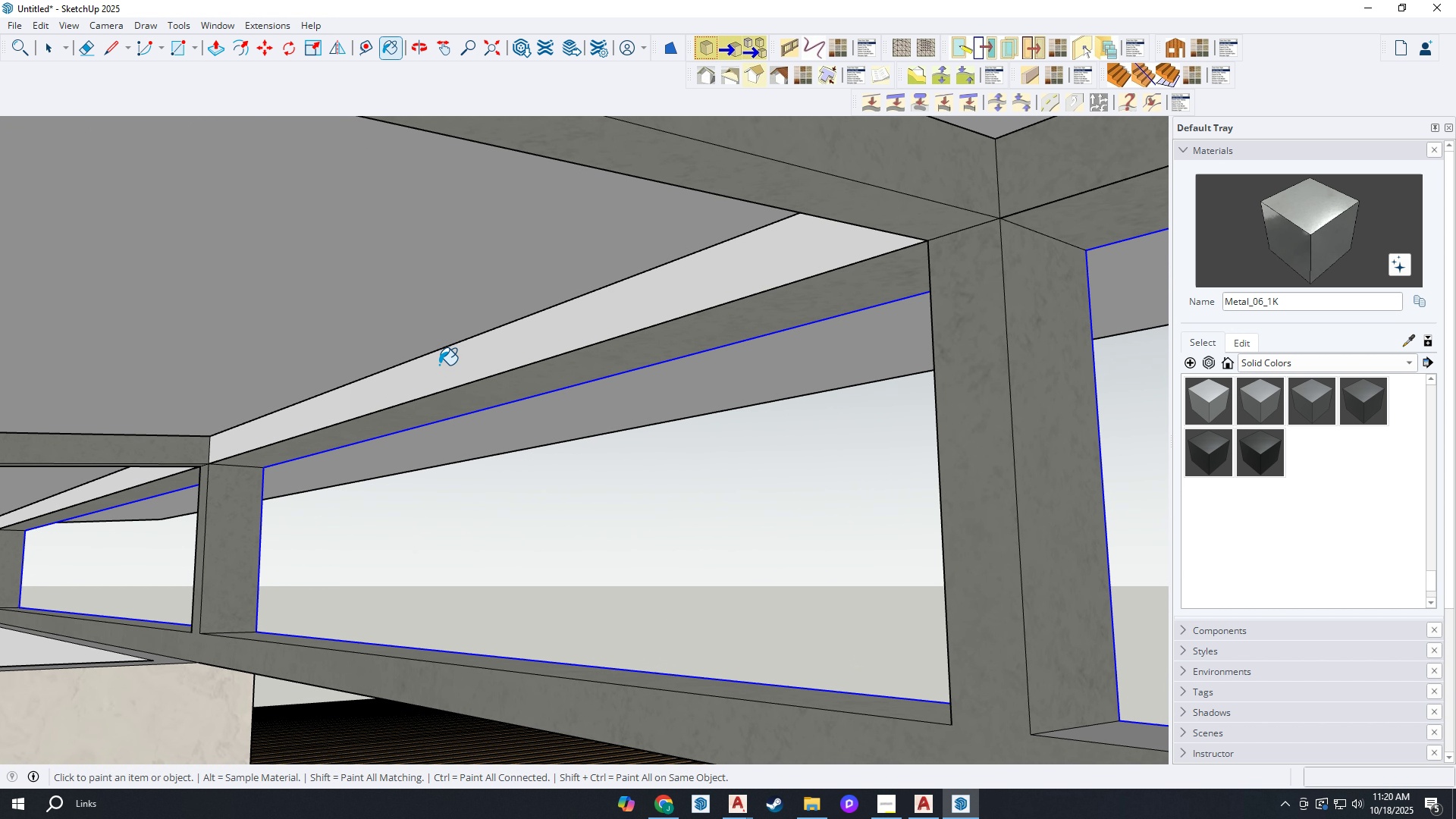 
left_click([439, 365])
 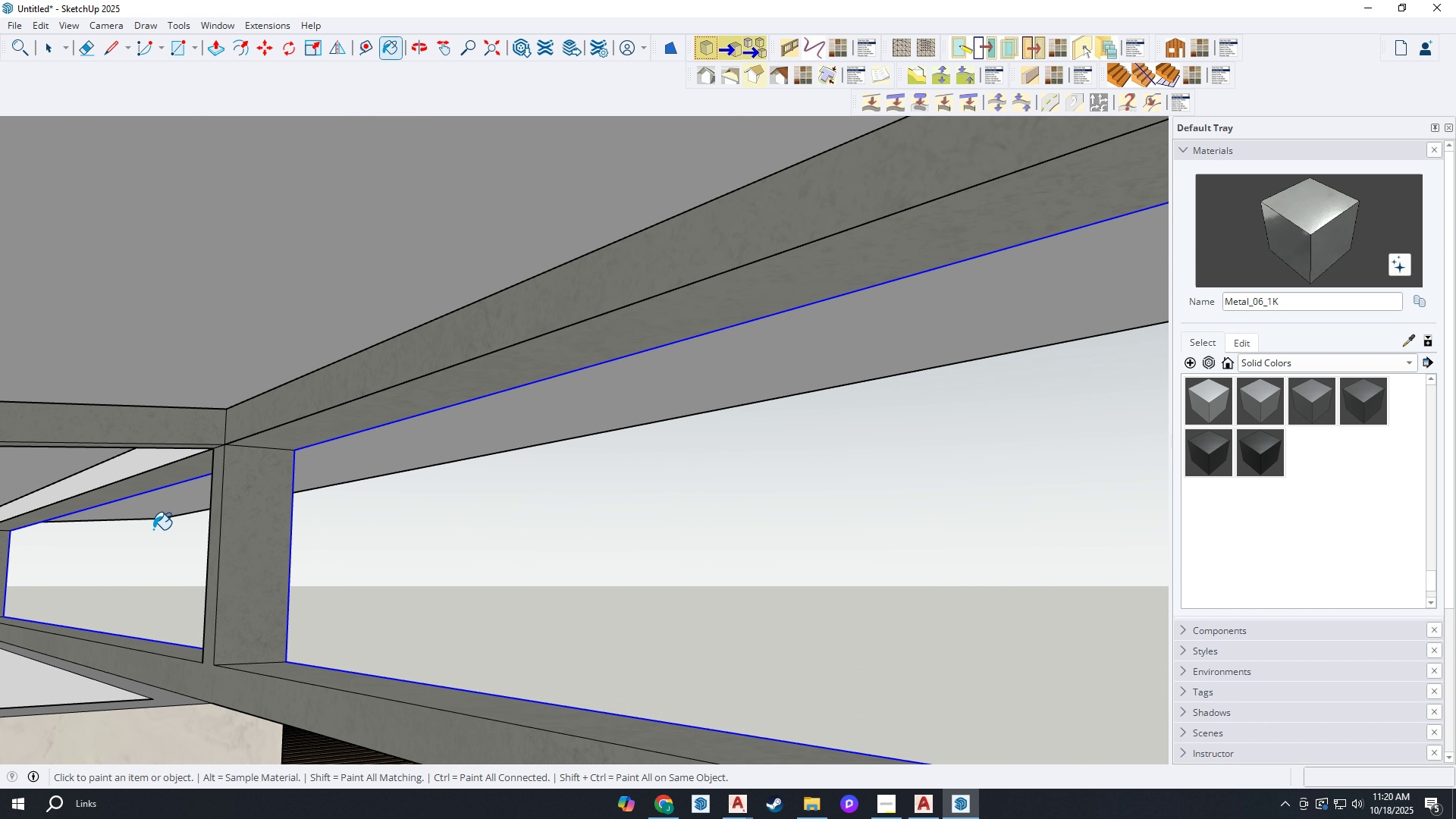 
scroll: coordinate [153, 529], scroll_direction: up, amount: 4.0
 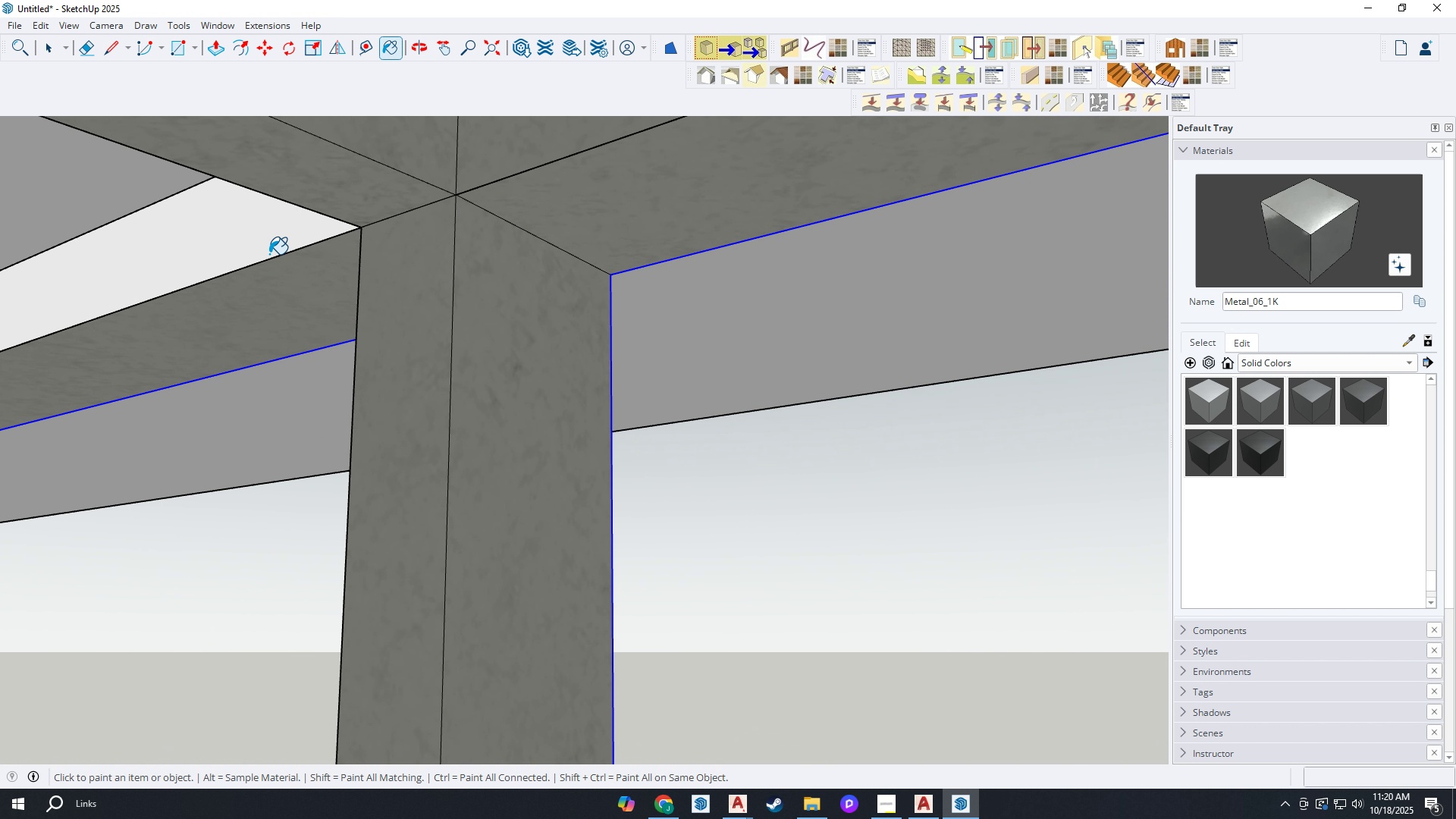 
left_click([268, 243])
 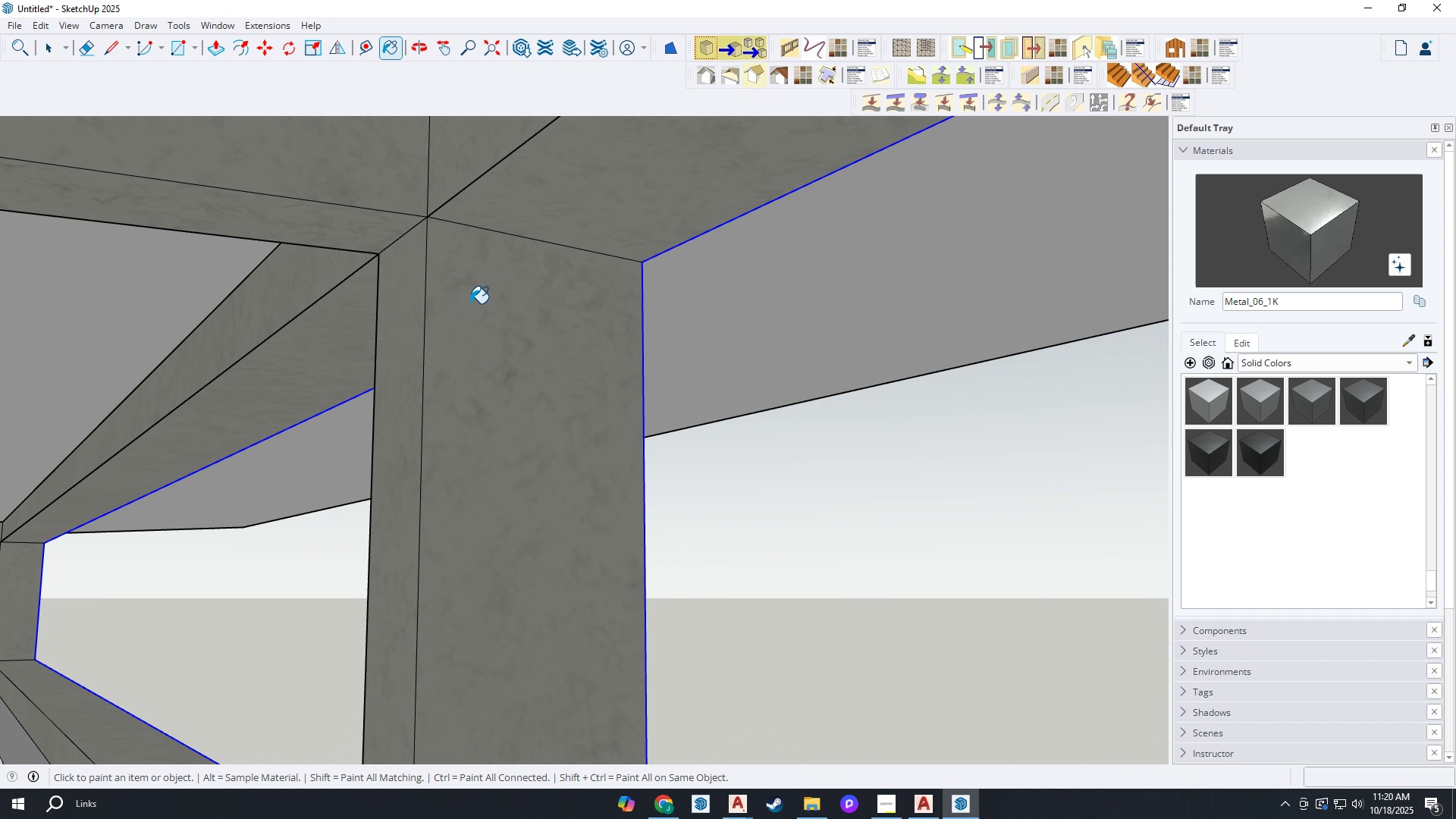 
scroll: coordinate [642, 526], scroll_direction: down, amount: 11.0
 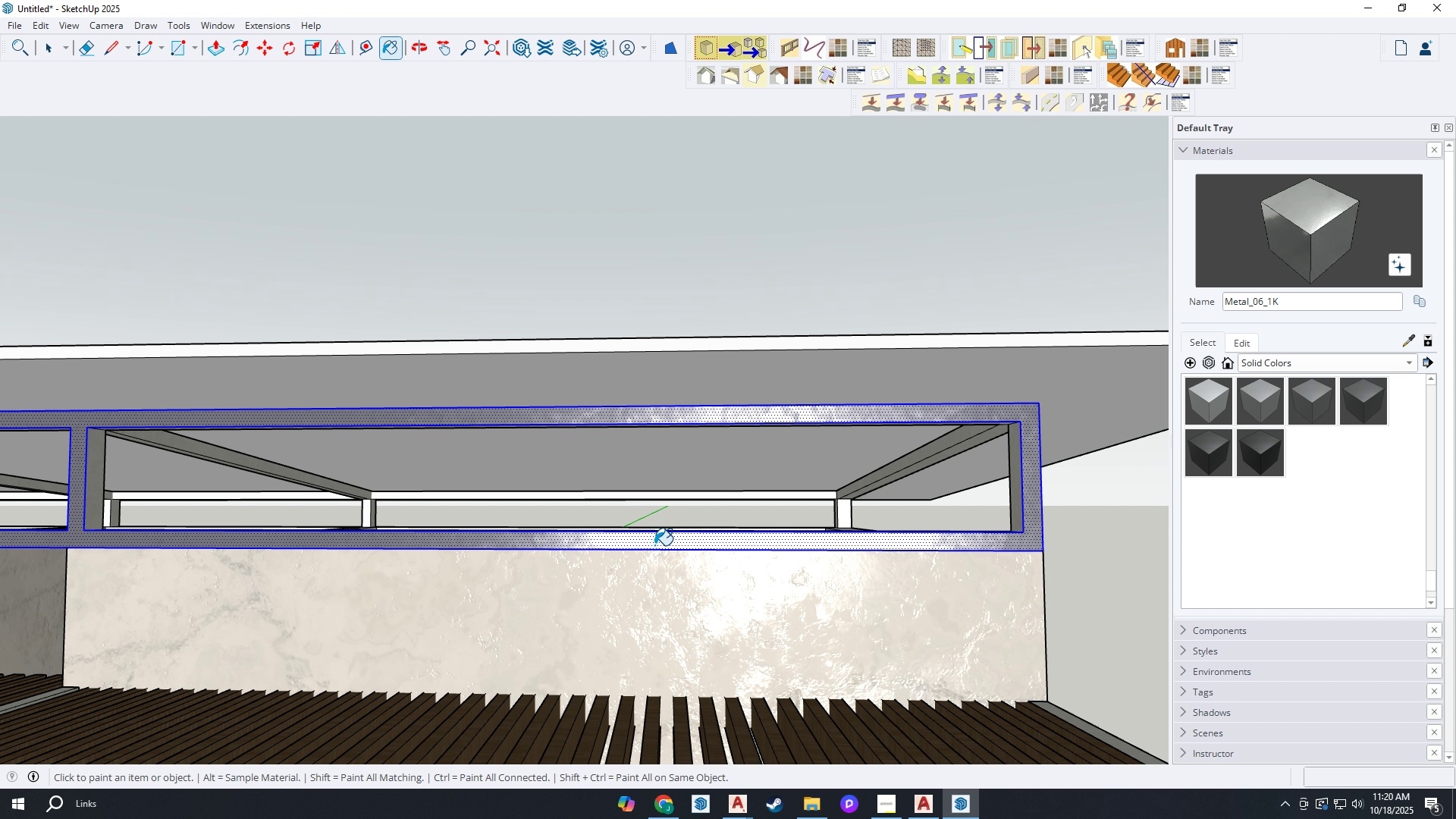 
scroll: coordinate [365, 503], scroll_direction: up, amount: 10.0
 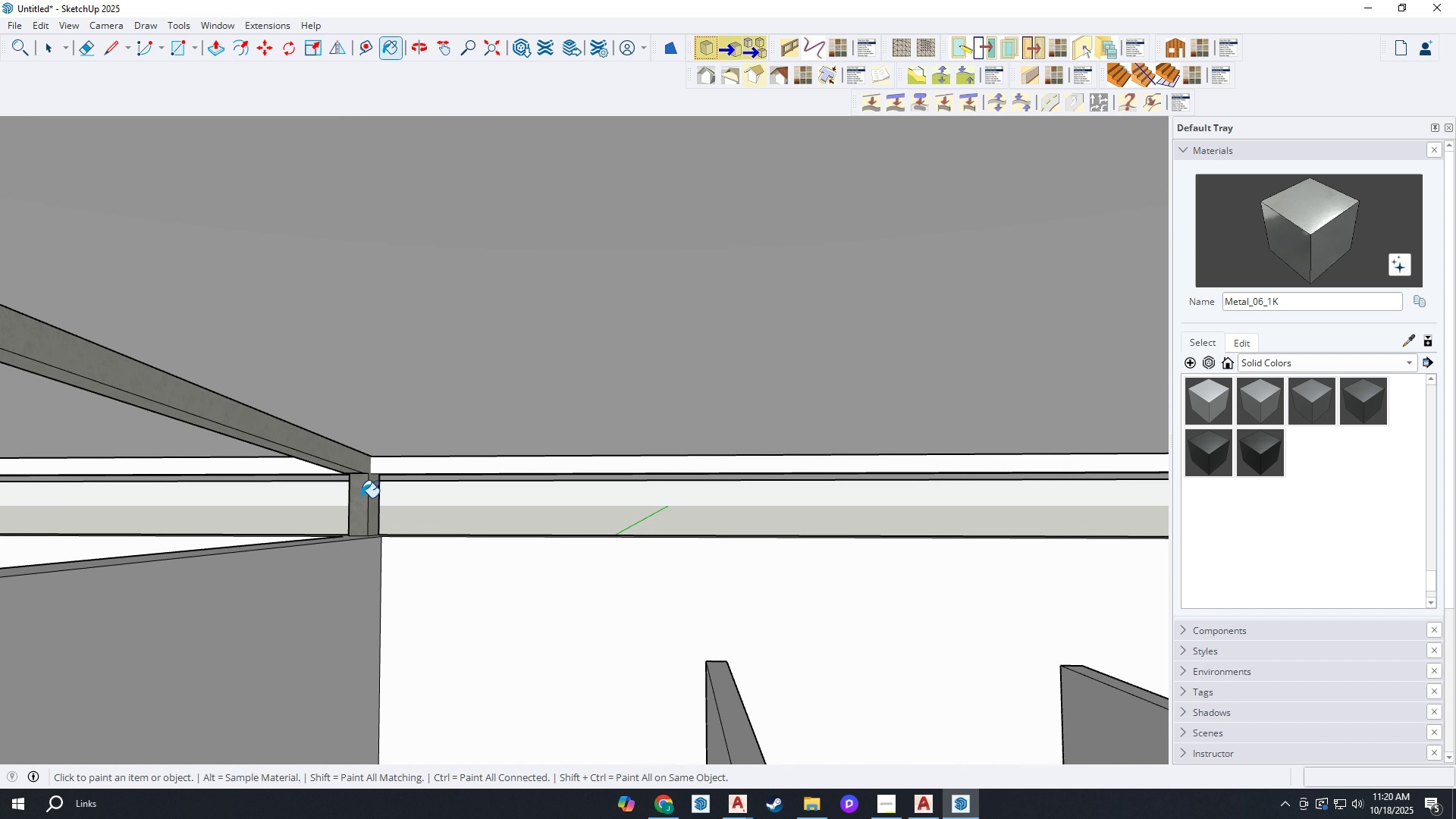 
left_click([361, 500])
 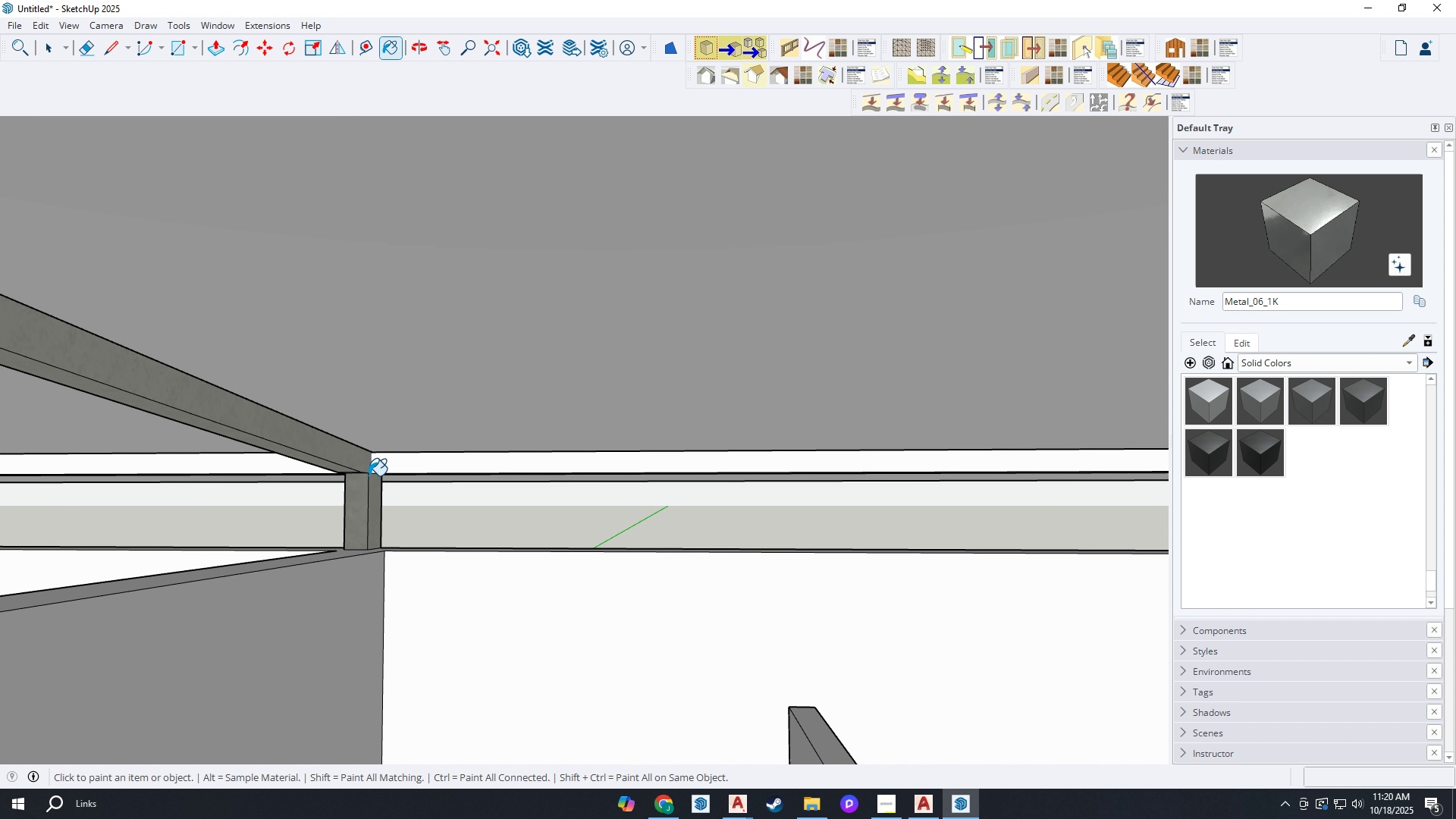 
scroll: coordinate [369, 475], scroll_direction: up, amount: 3.0
 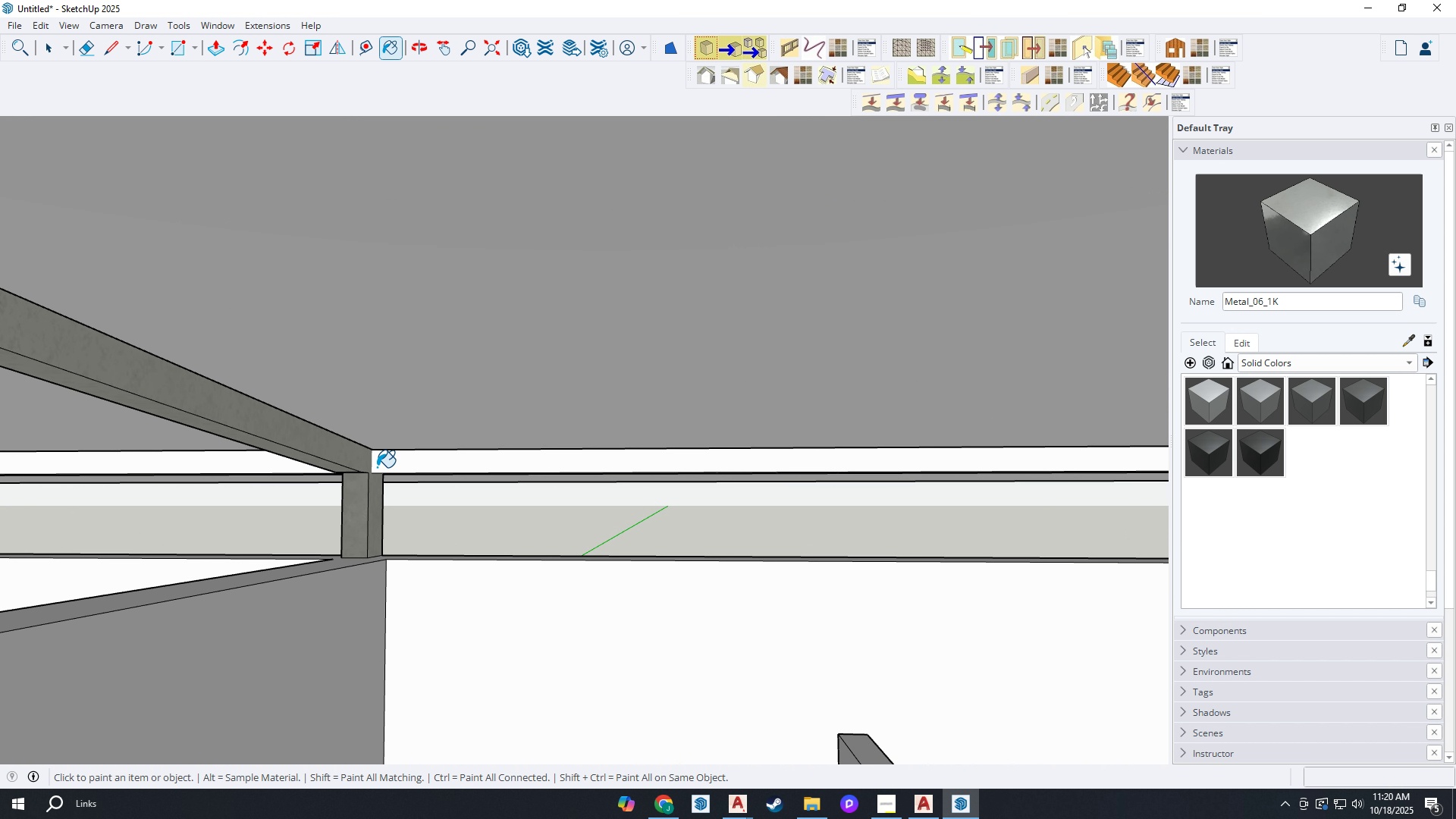 
left_click([377, 467])
 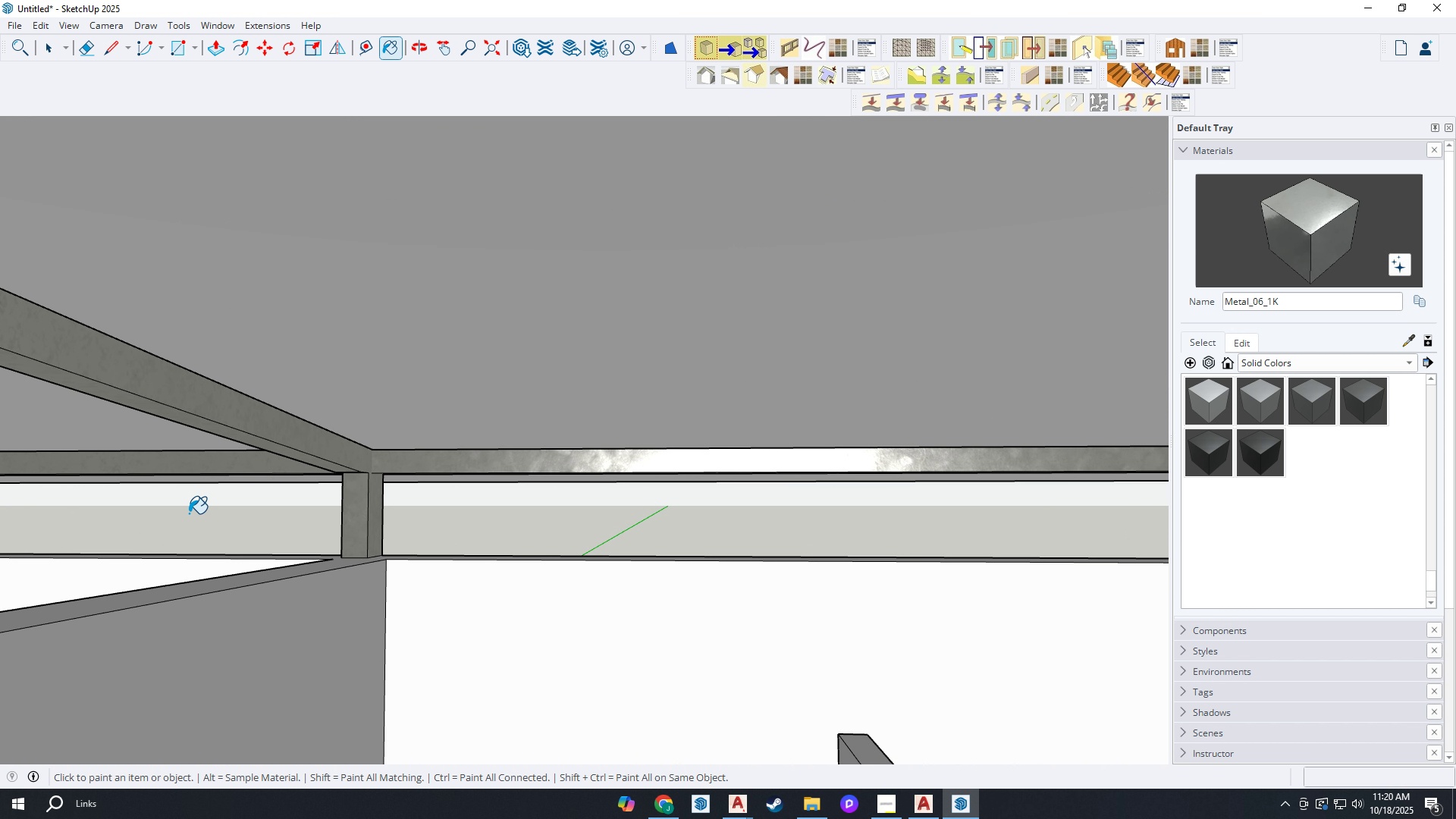 
scroll: coordinate [836, 528], scroll_direction: down, amount: 1.0
 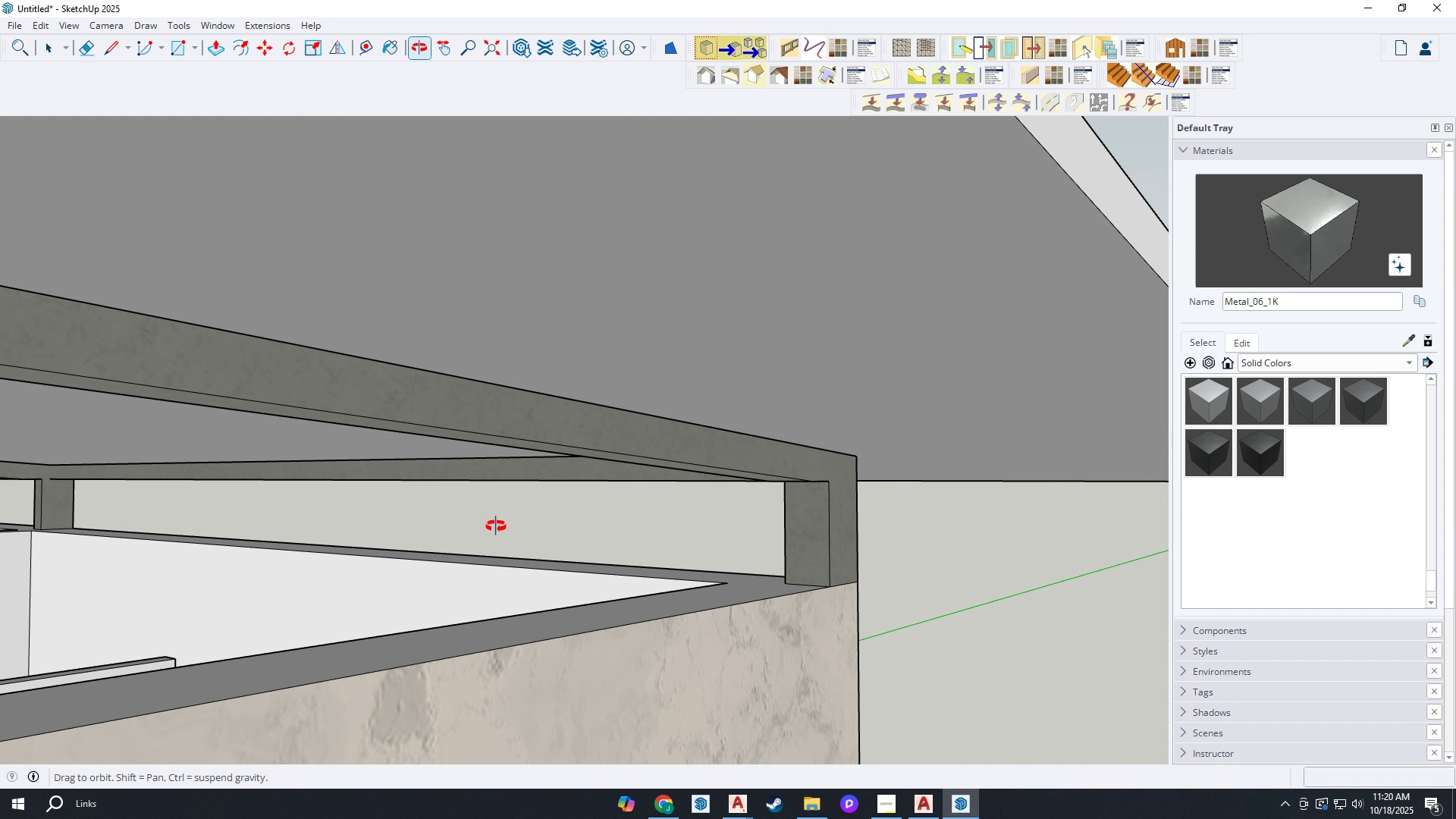 
left_click([839, 522])
 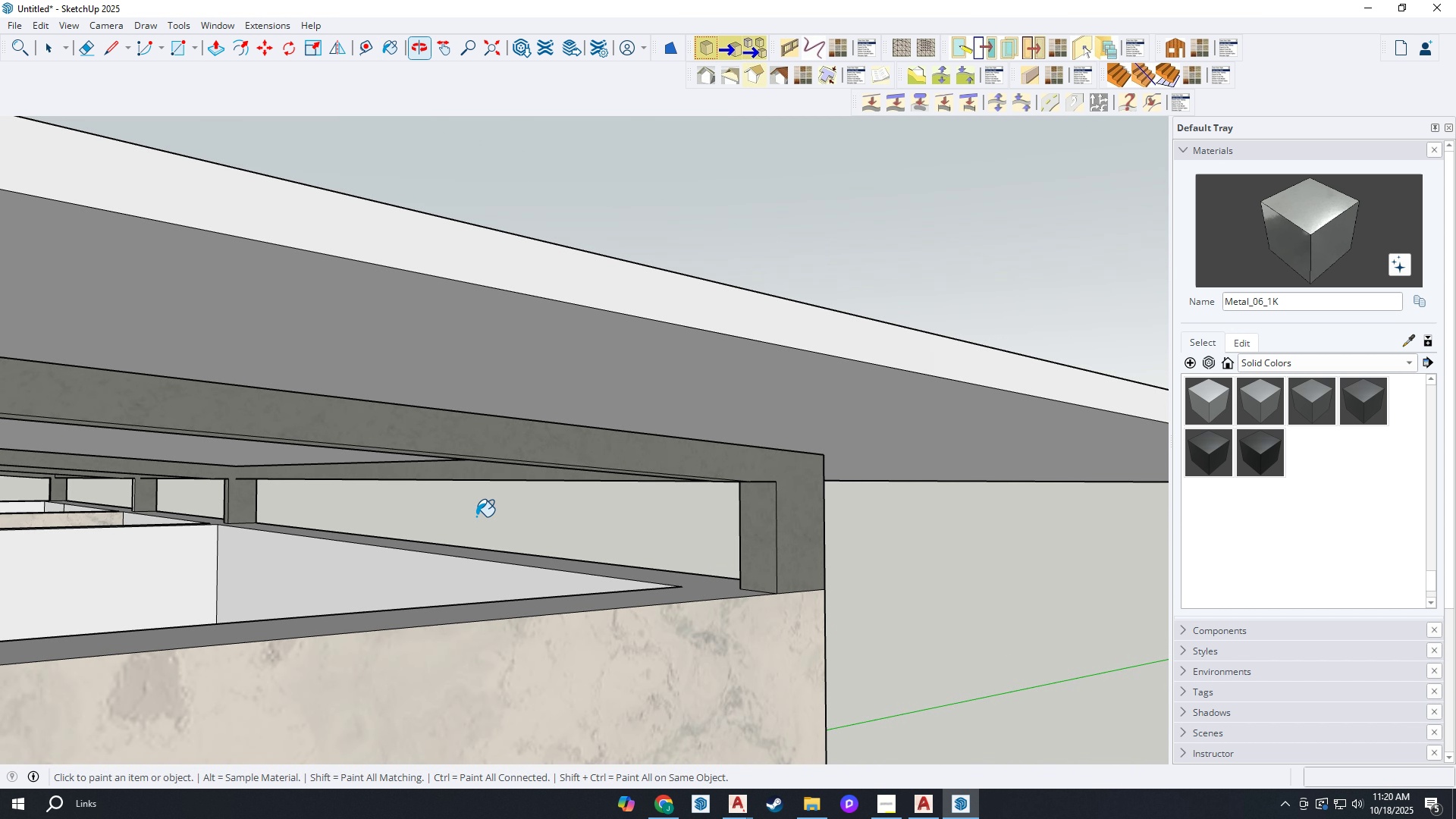 
scroll: coordinate [391, 513], scroll_direction: down, amount: 7.0
 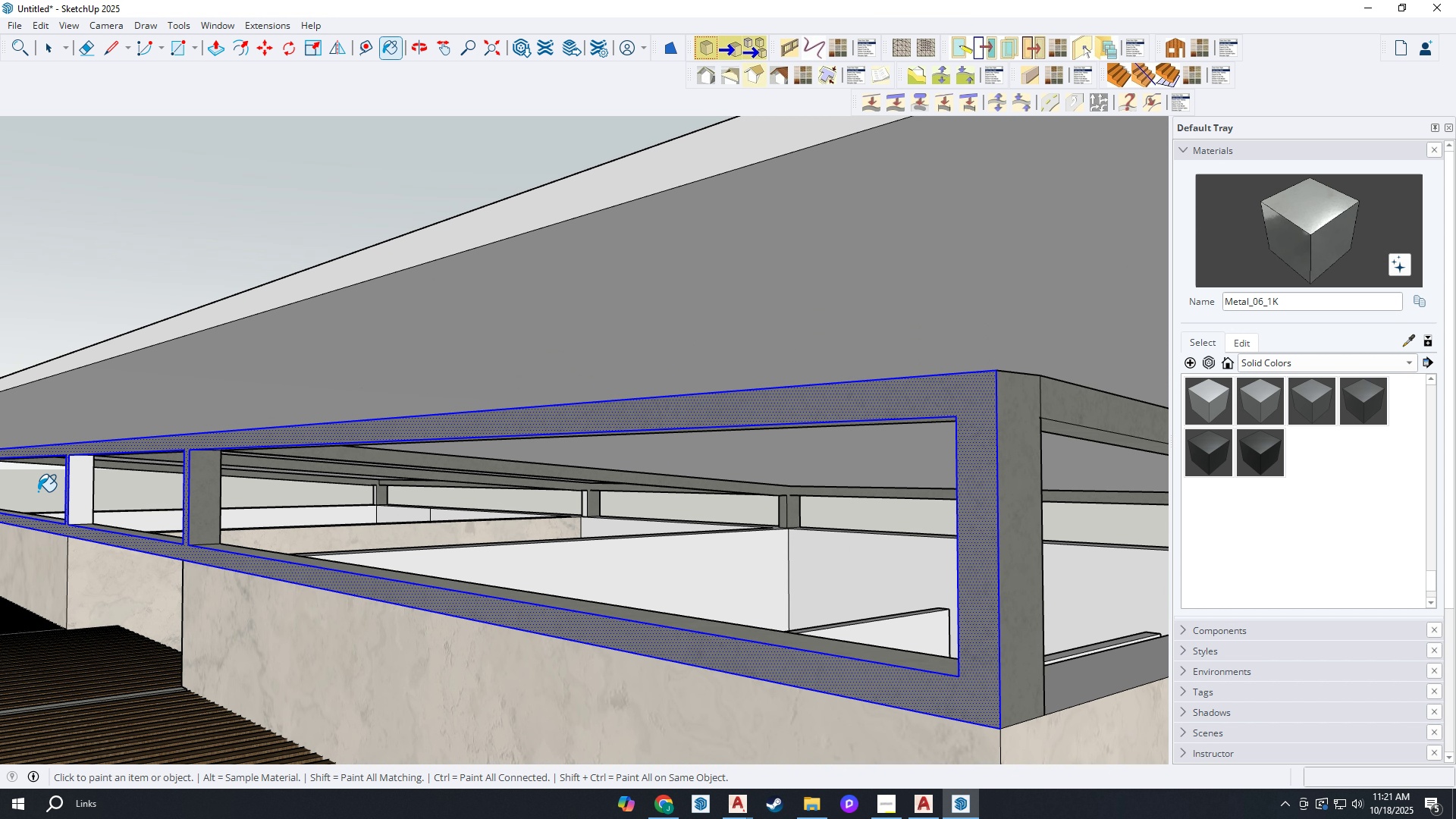 
scroll: coordinate [20, 485], scroll_direction: up, amount: 4.0
 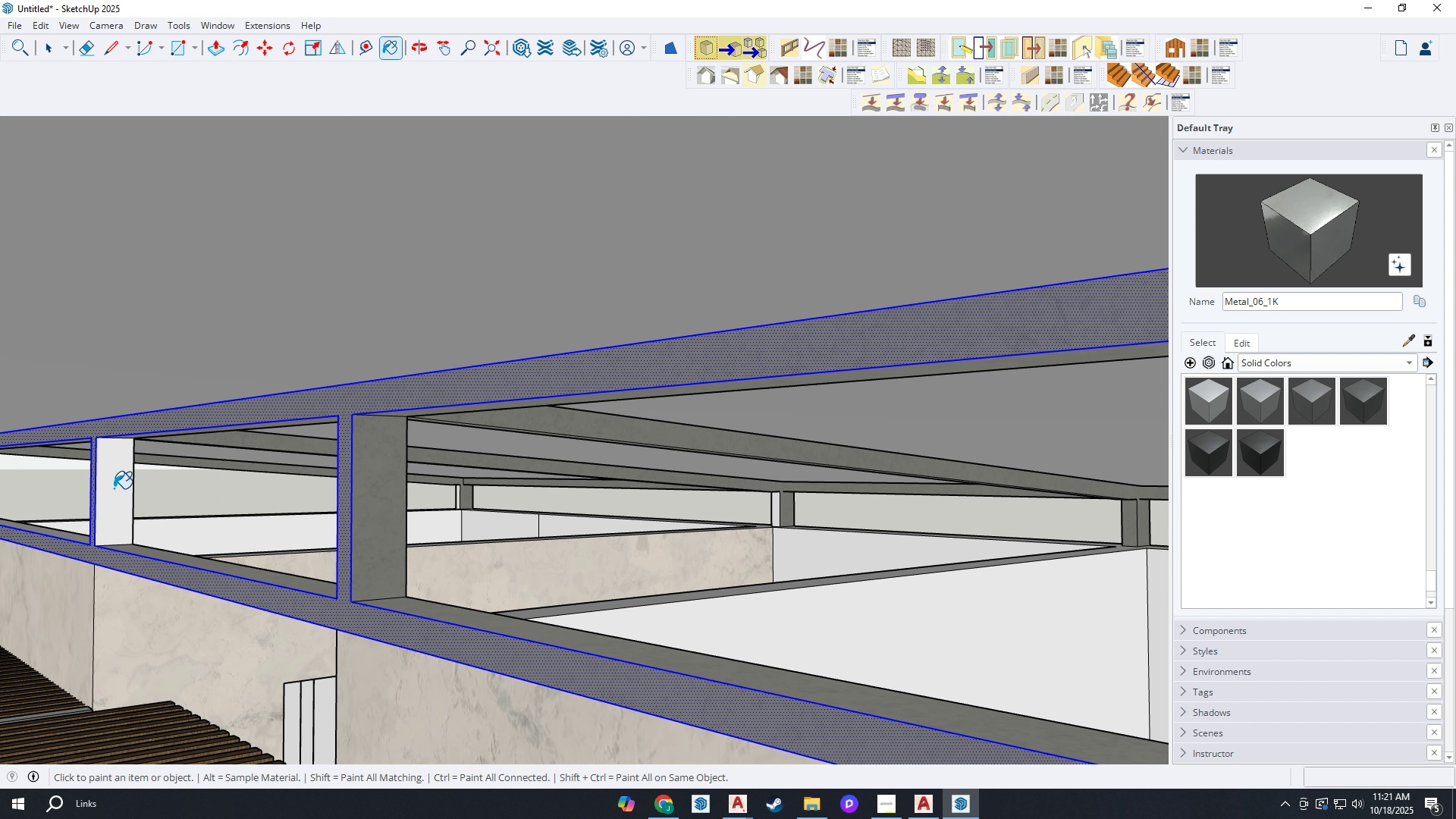 
left_click([114, 488])
 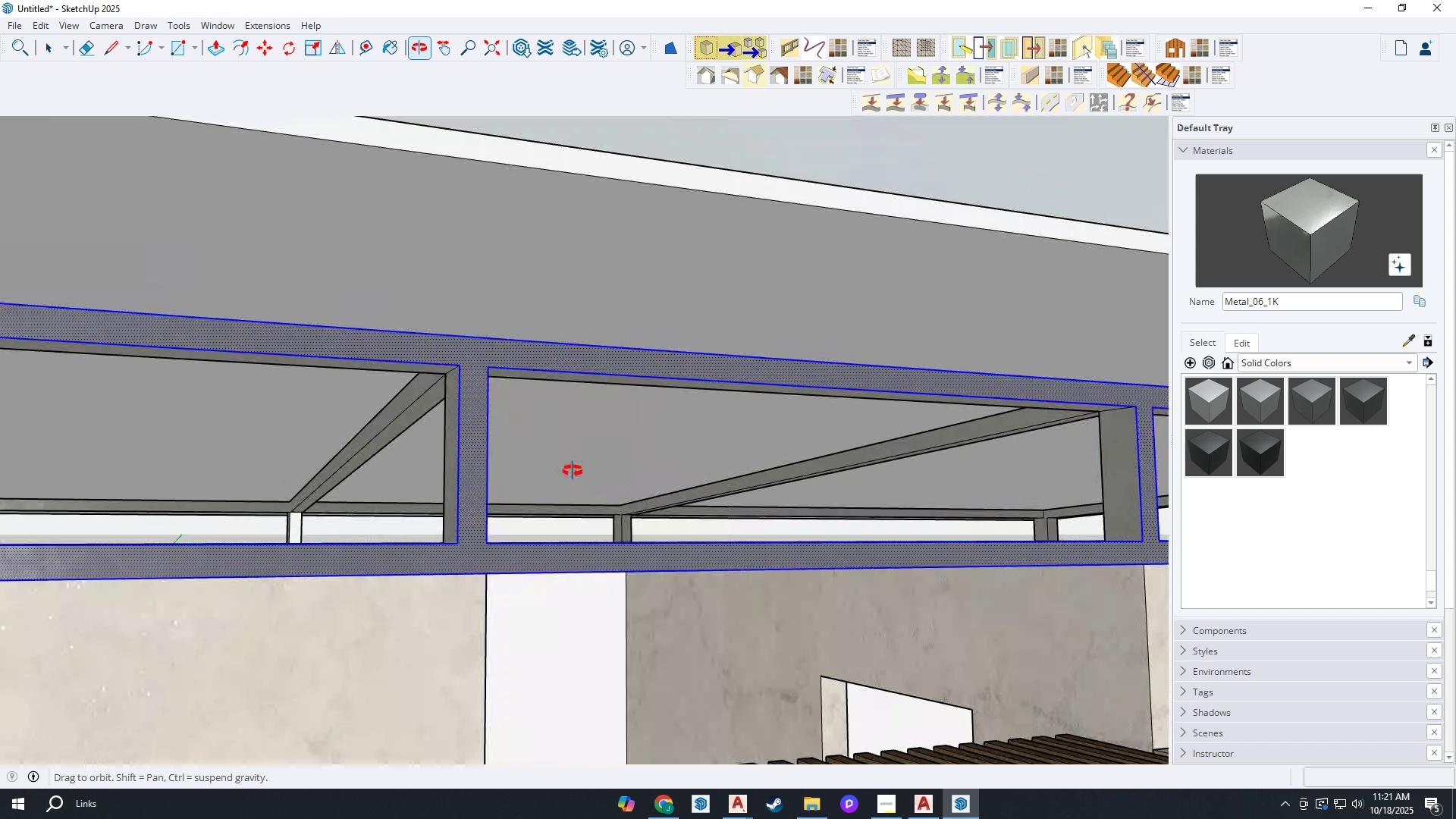 
scroll: coordinate [242, 444], scroll_direction: up, amount: 21.0
 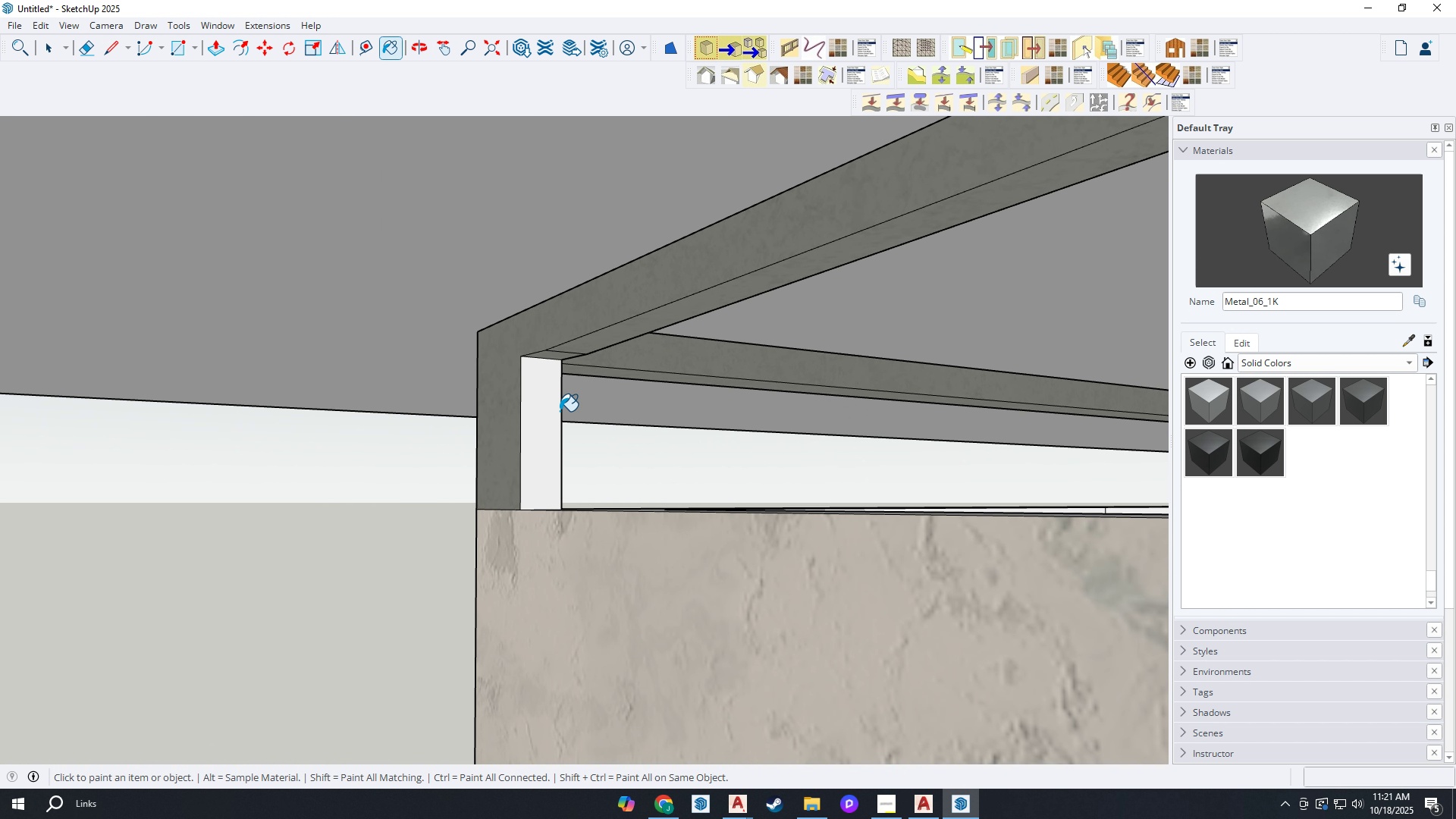 
left_click([536, 409])
 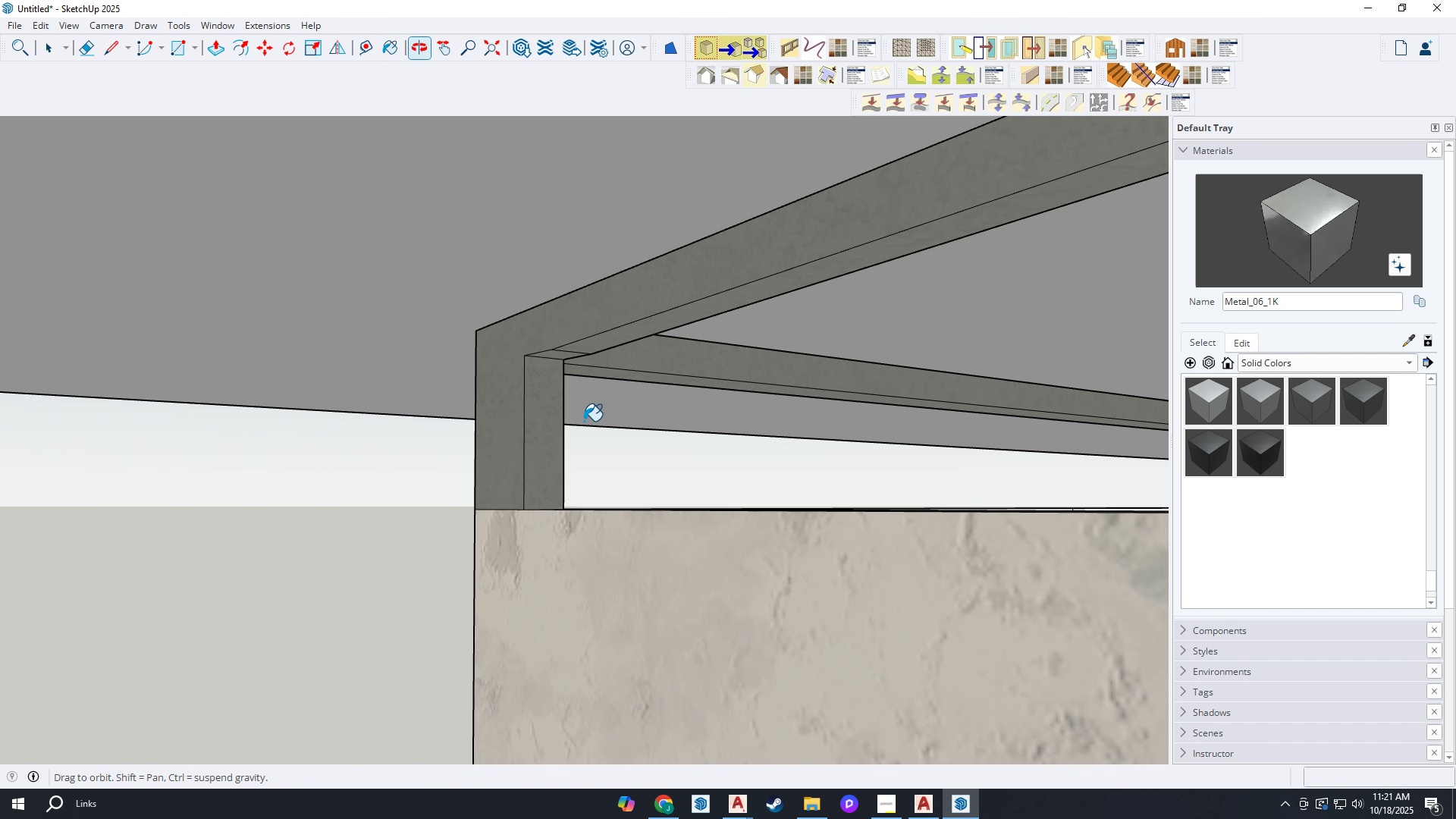 
scroll: coordinate [544, 466], scroll_direction: down, amount: 15.0
 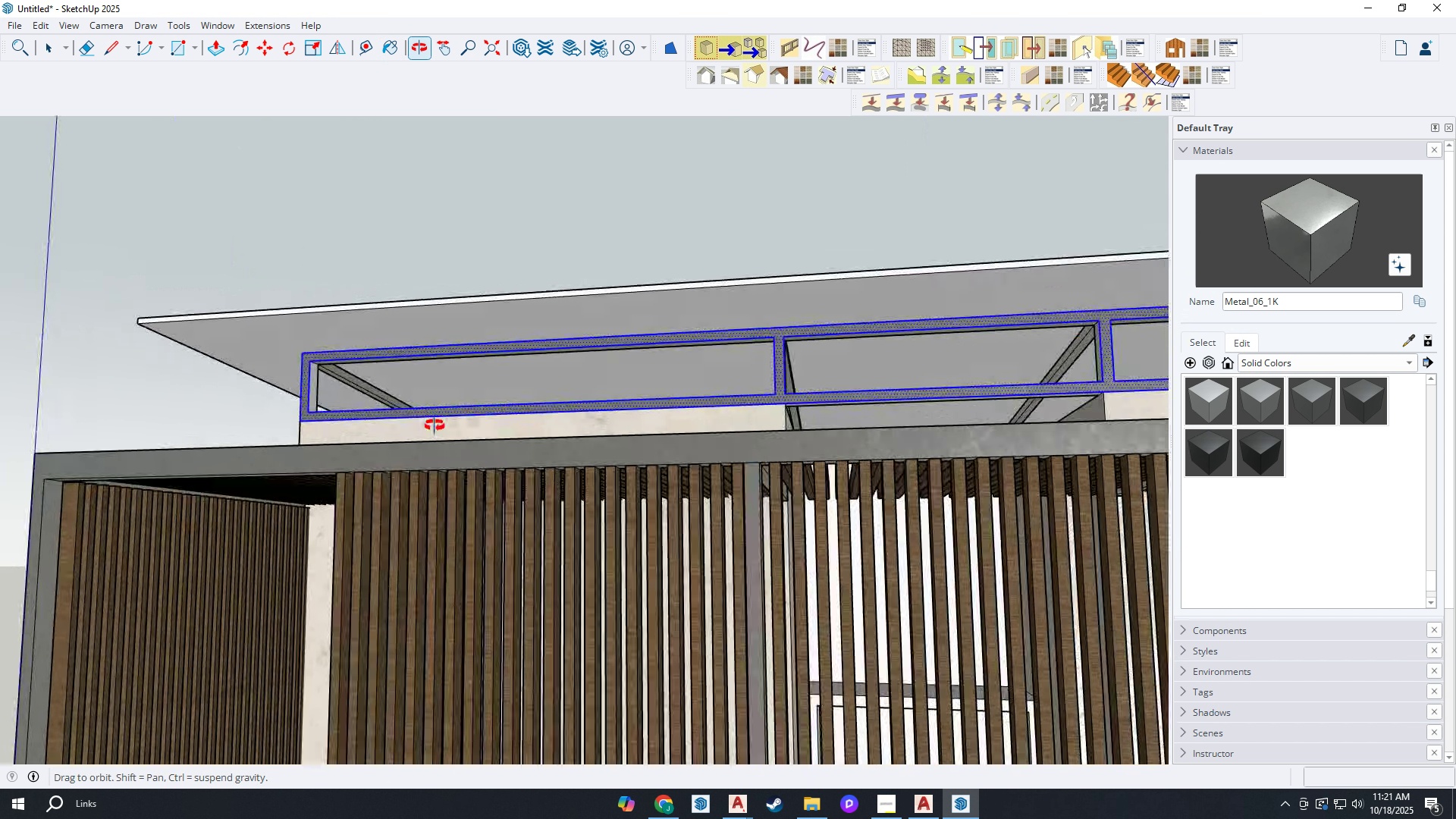 
key(Space)
 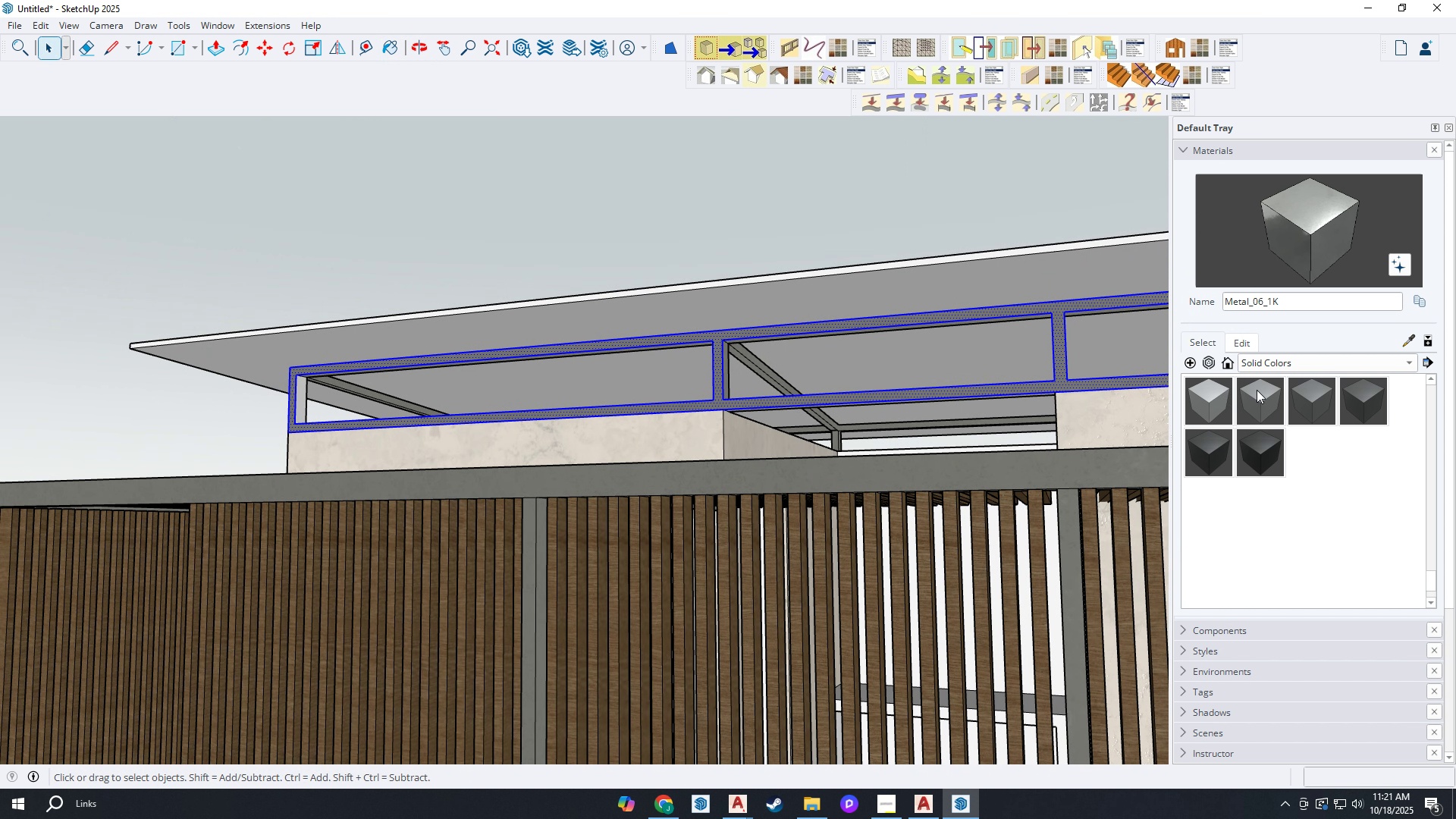 
left_click([1260, 393])
 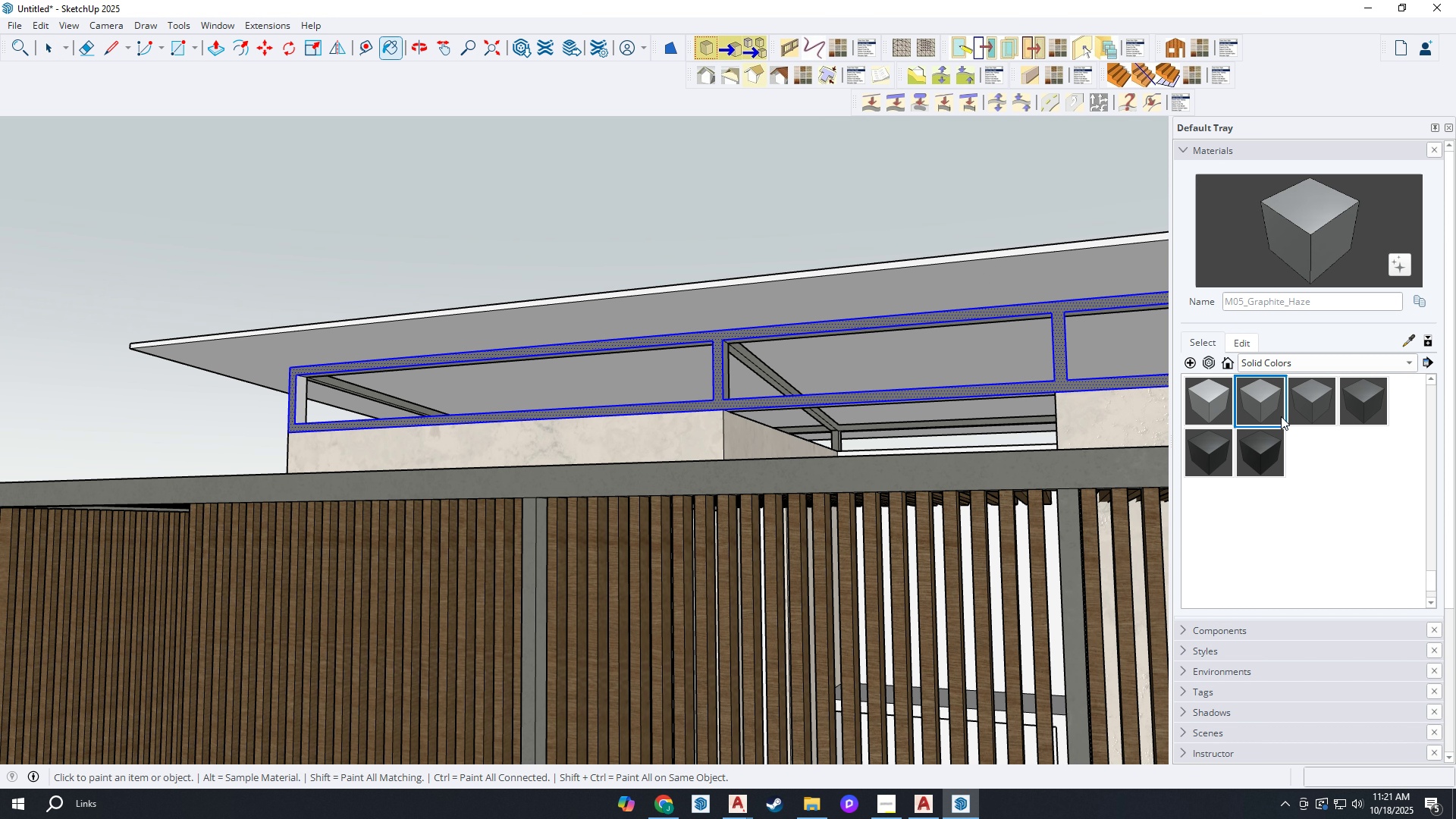 
left_click([1300, 406])
 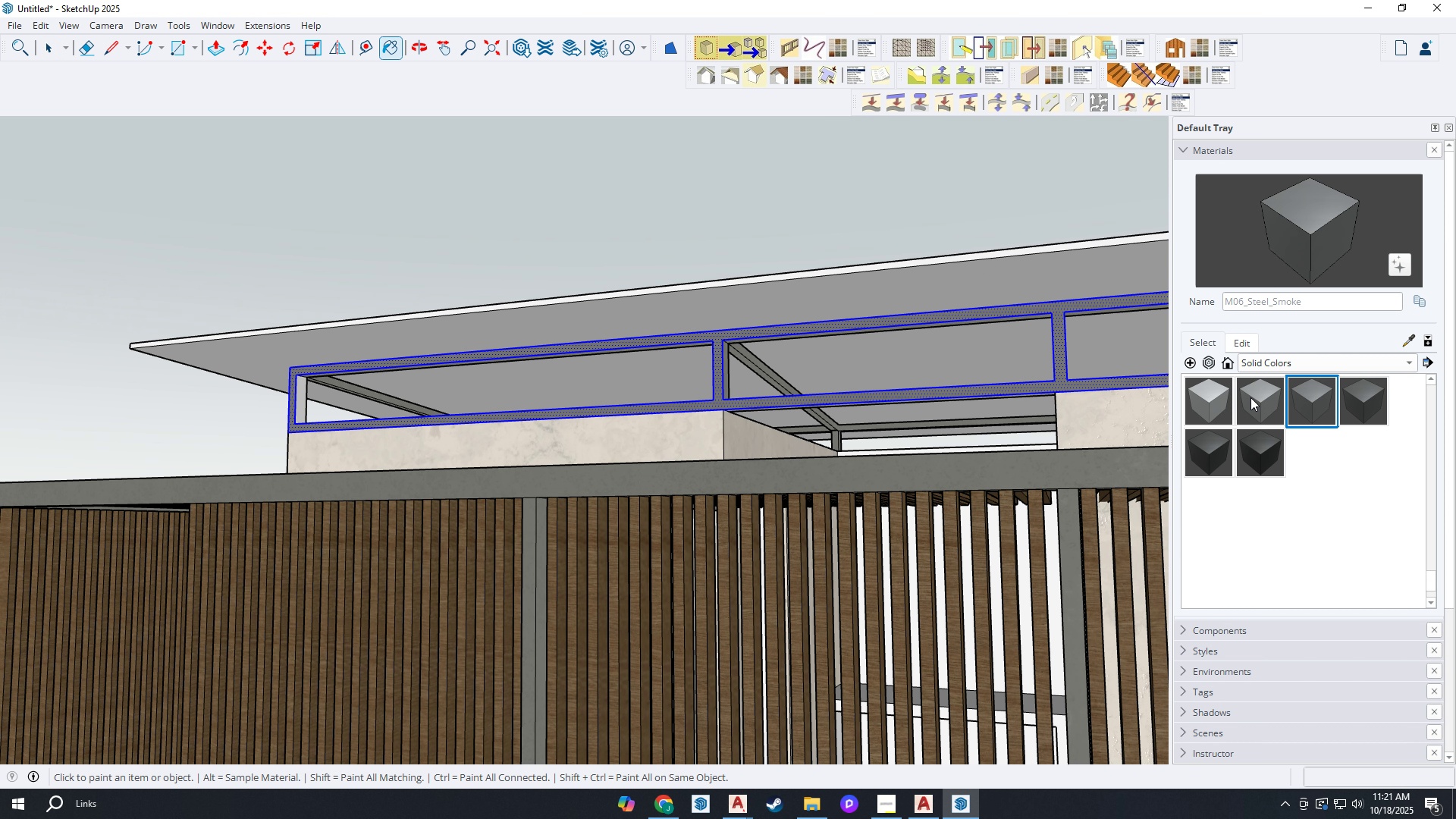 
left_click([1250, 397])
 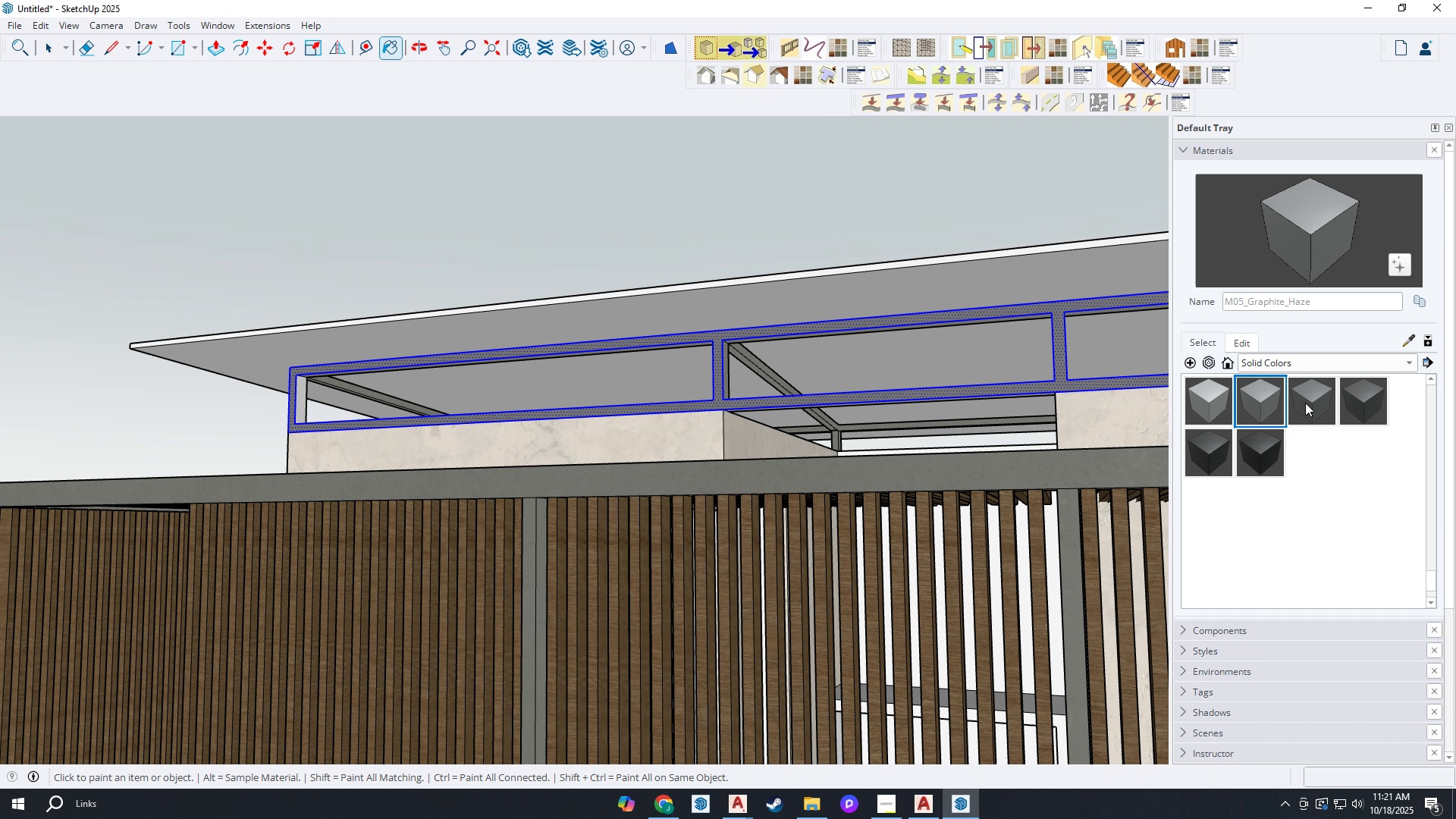 
left_click([1306, 402])
 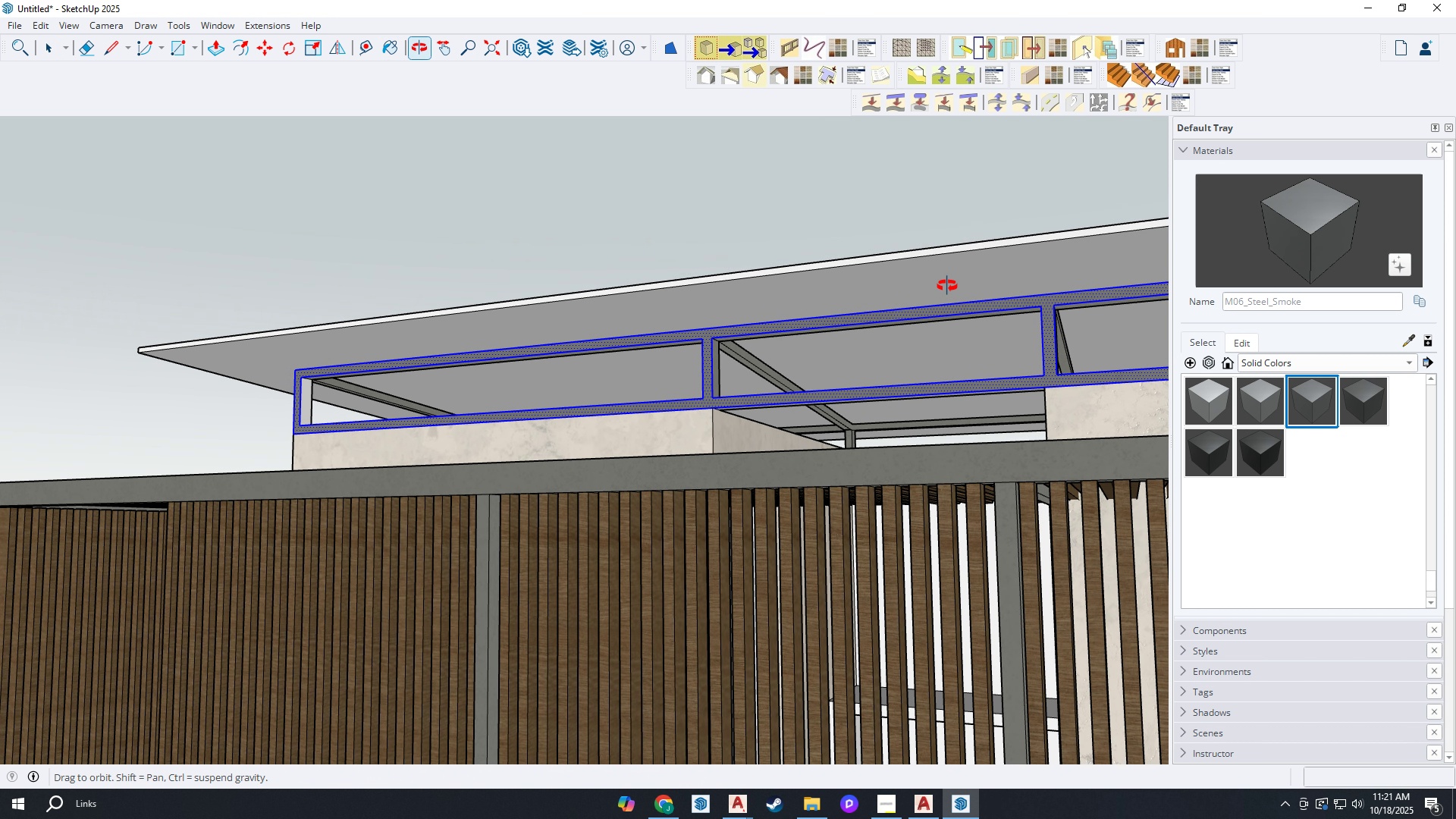 
key(Space)
 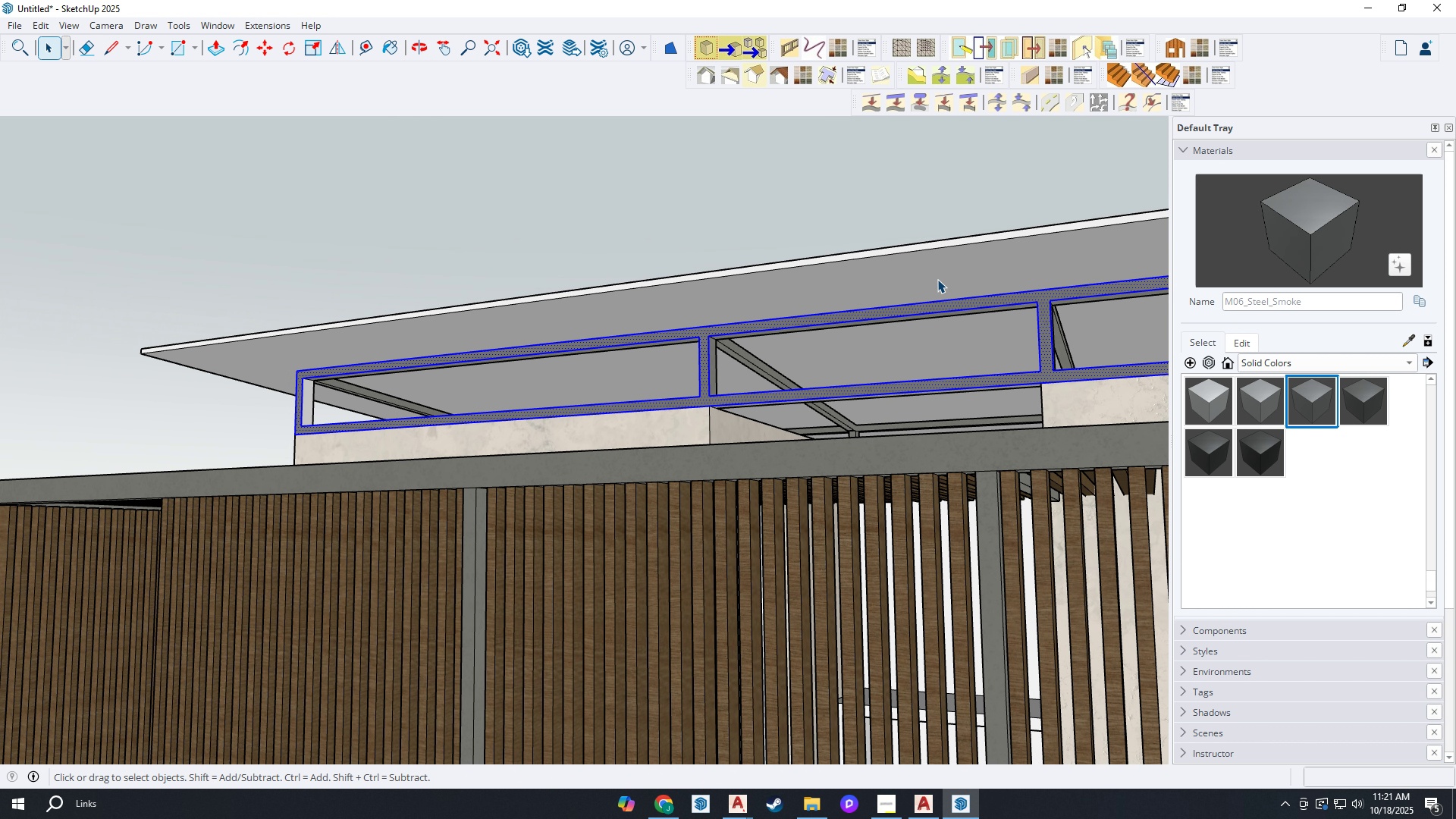 
left_click([937, 279])
 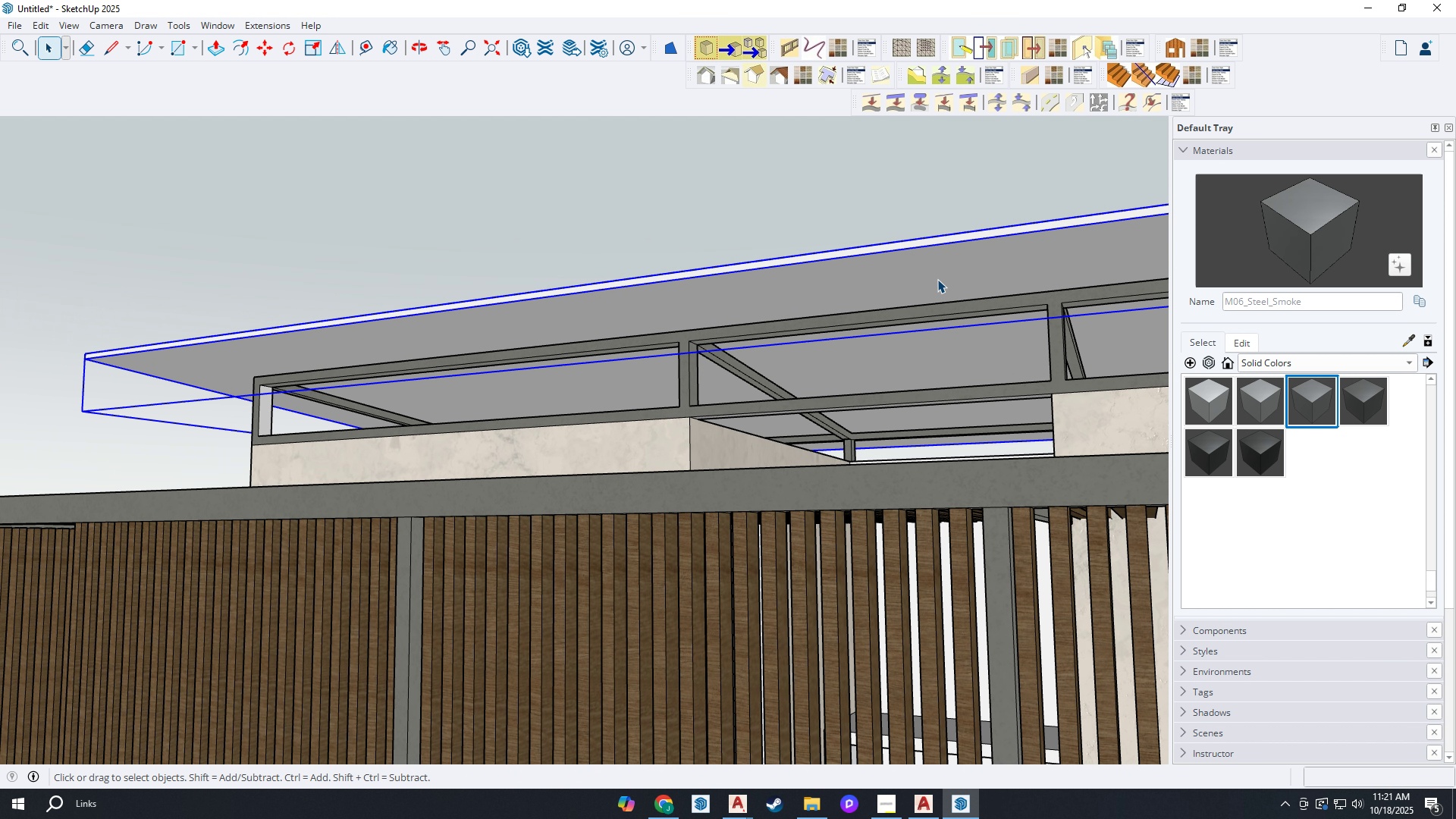 
scroll: coordinate [937, 279], scroll_direction: up, amount: 2.0
 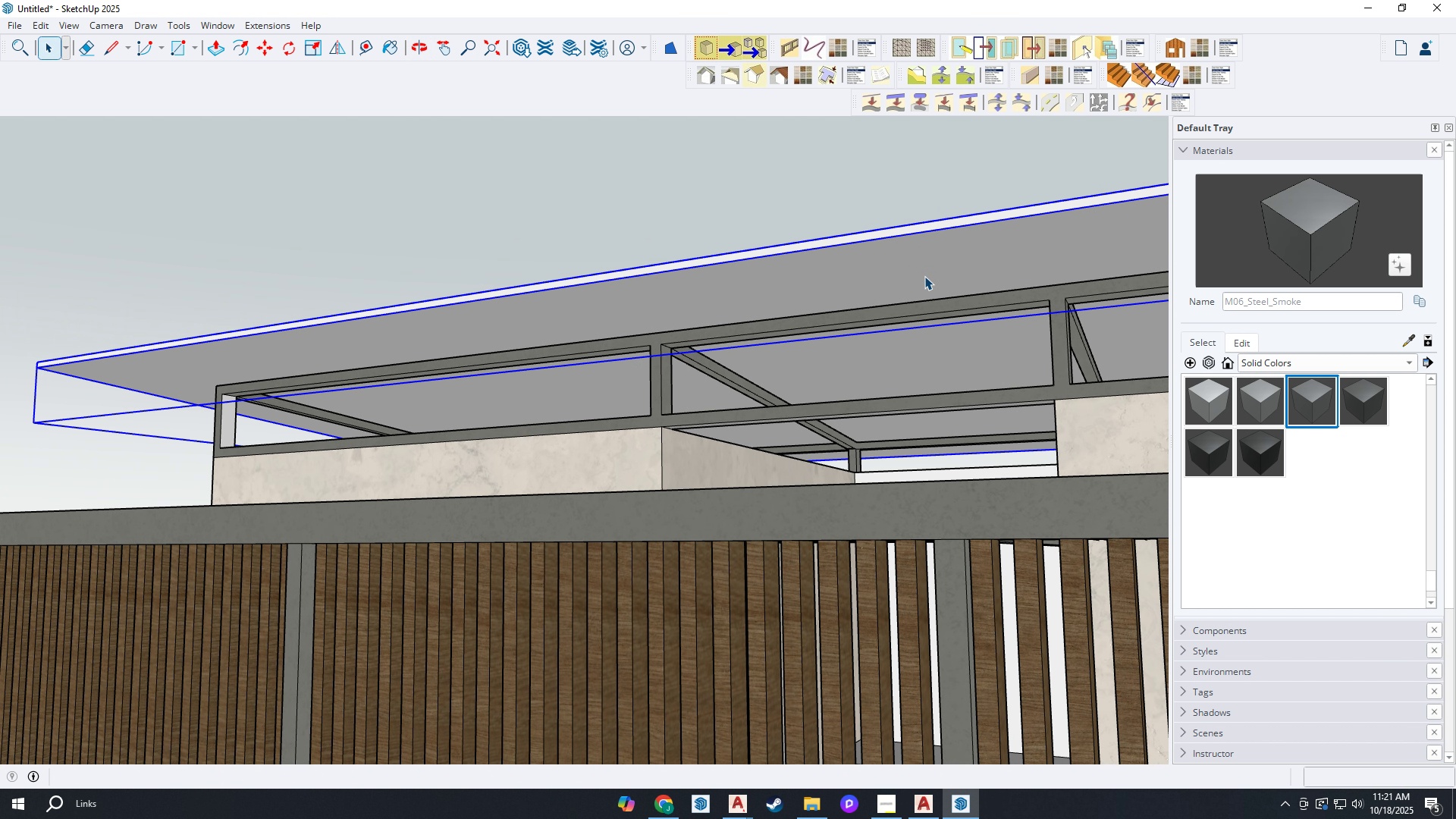 
double_click([924, 276])
 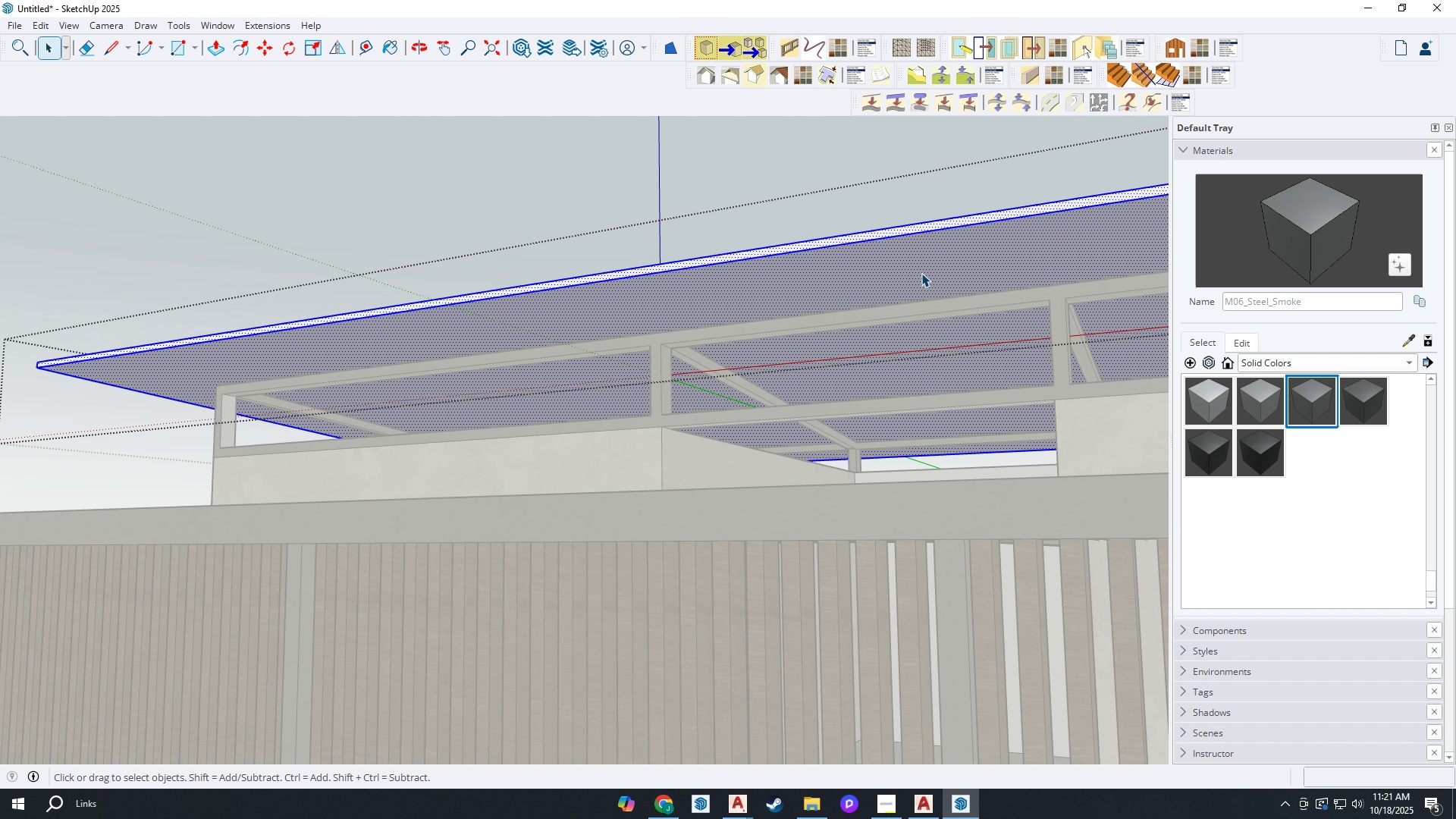 
triple_click([921, 273])
 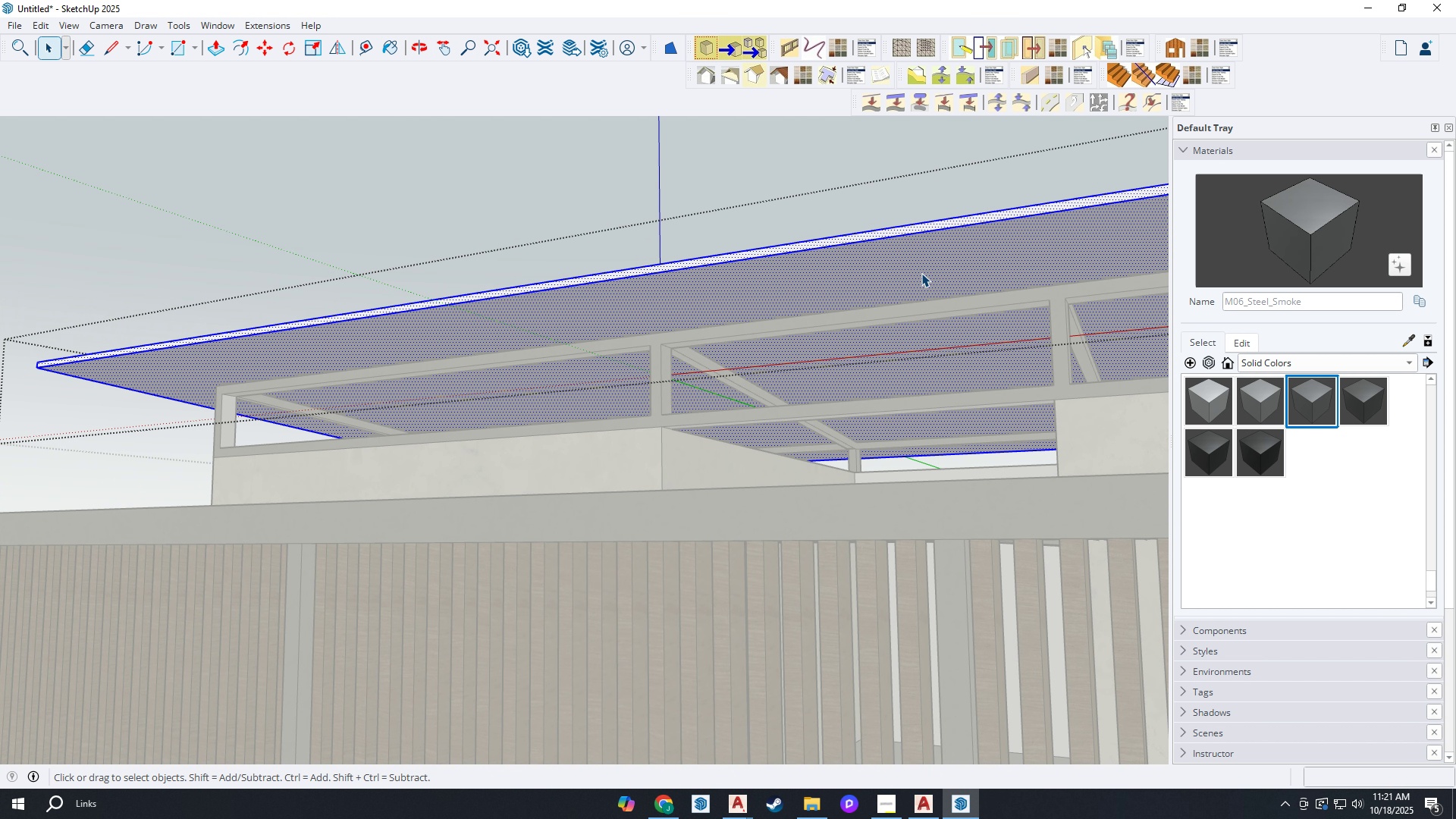 
triple_click([921, 273])
 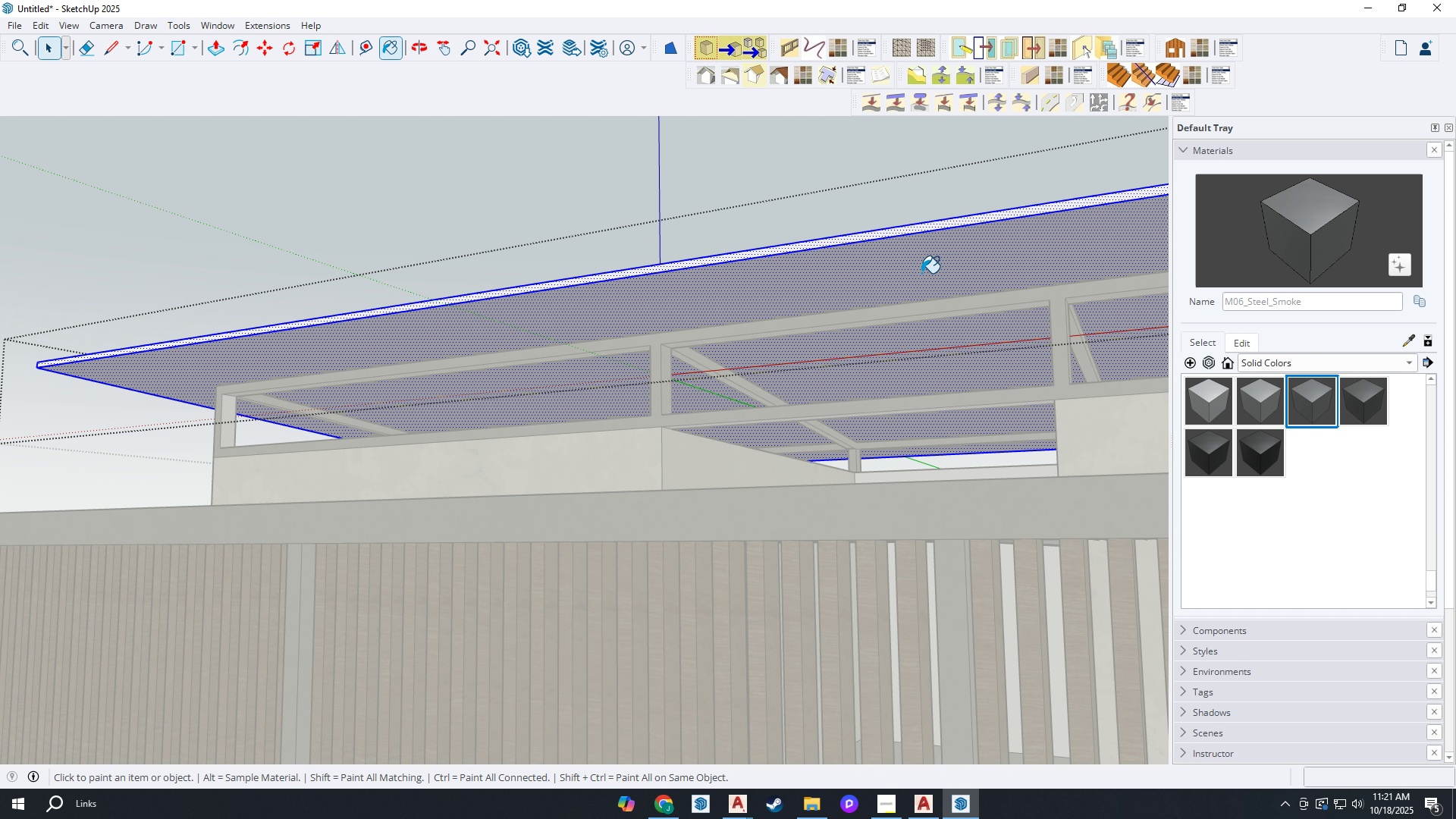 
key(B)
 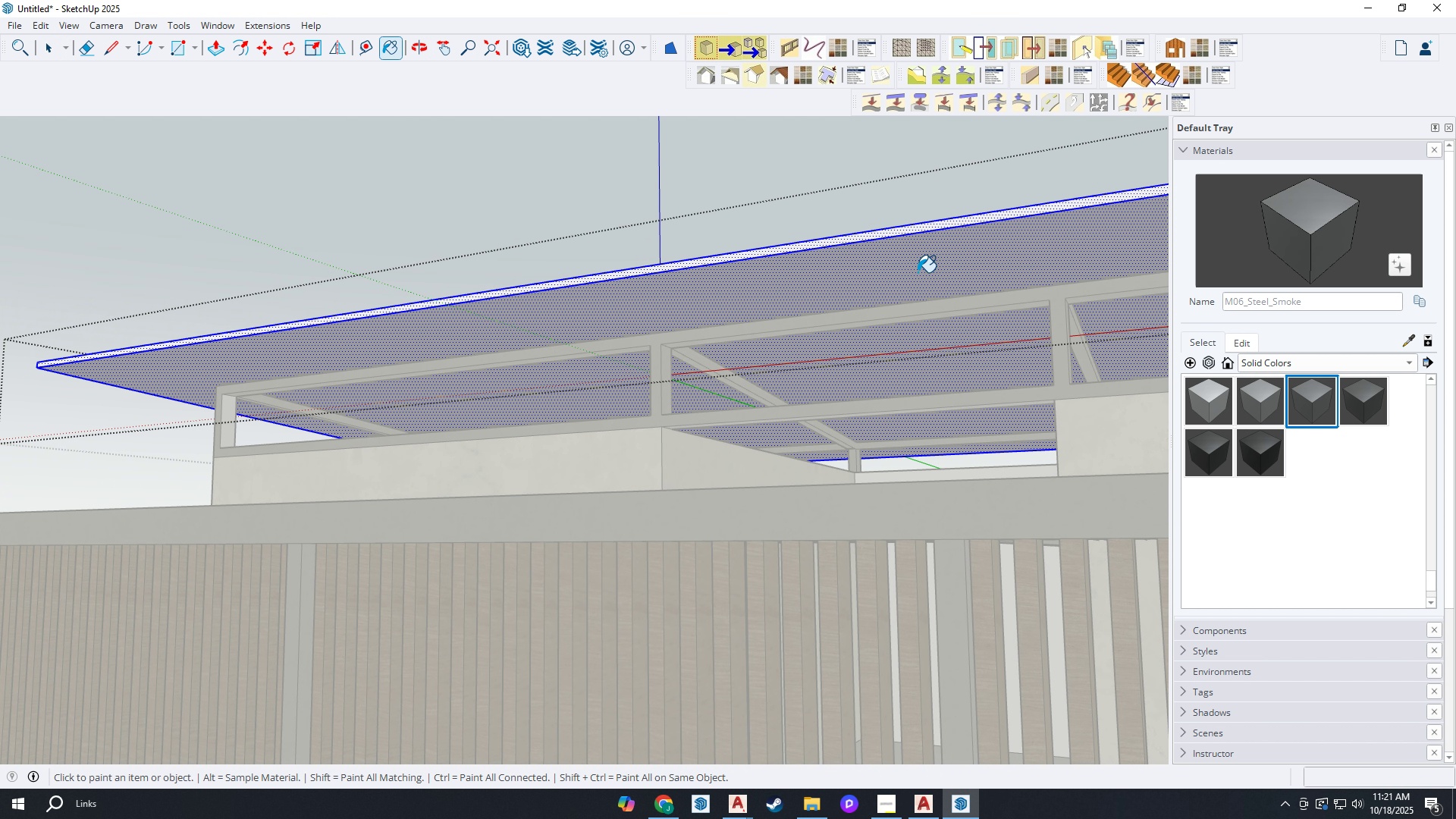 
triple_click([918, 272])
 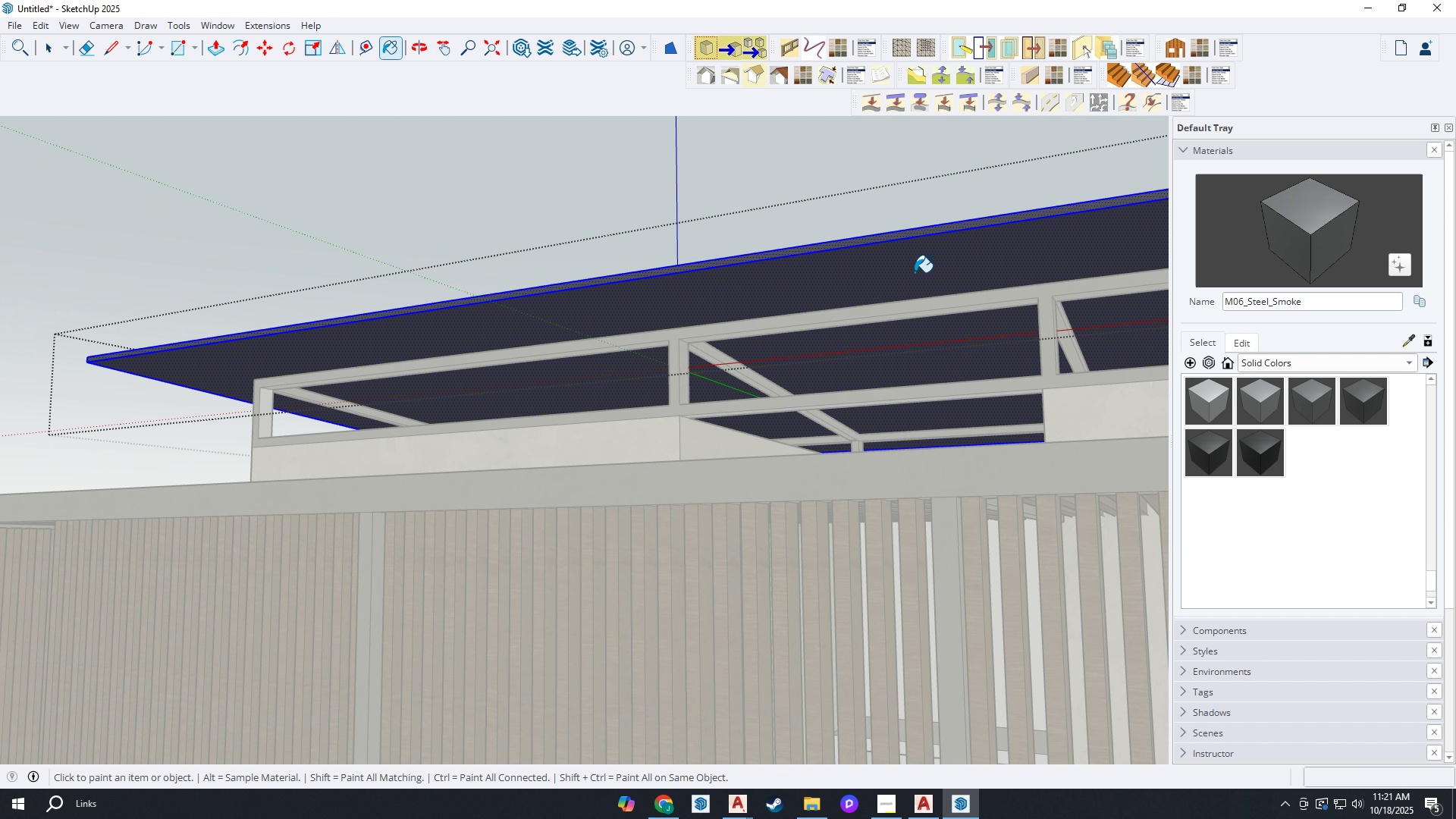 
scroll: coordinate [915, 272], scroll_direction: down, amount: 1.0
 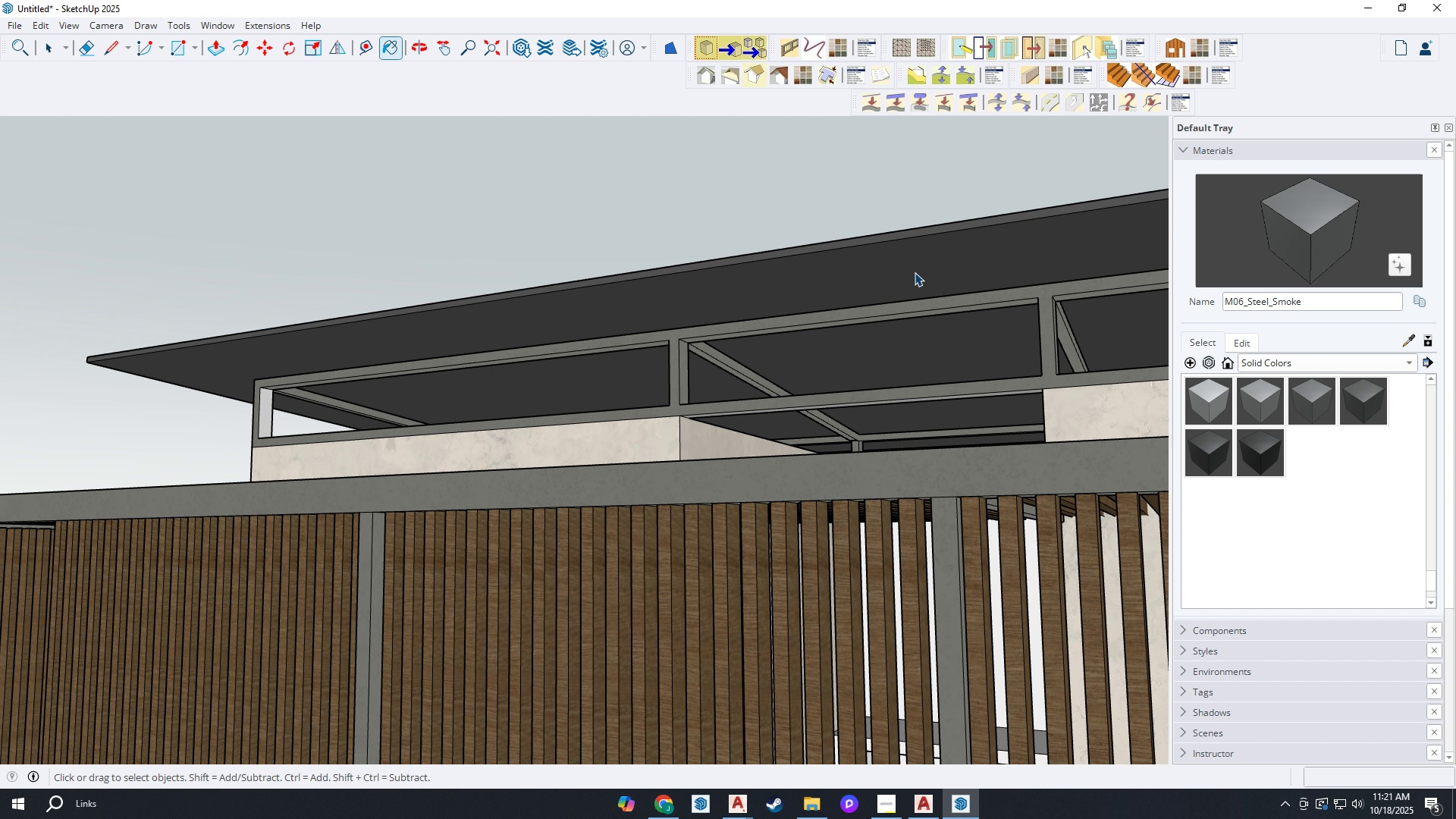 
key(Space)
 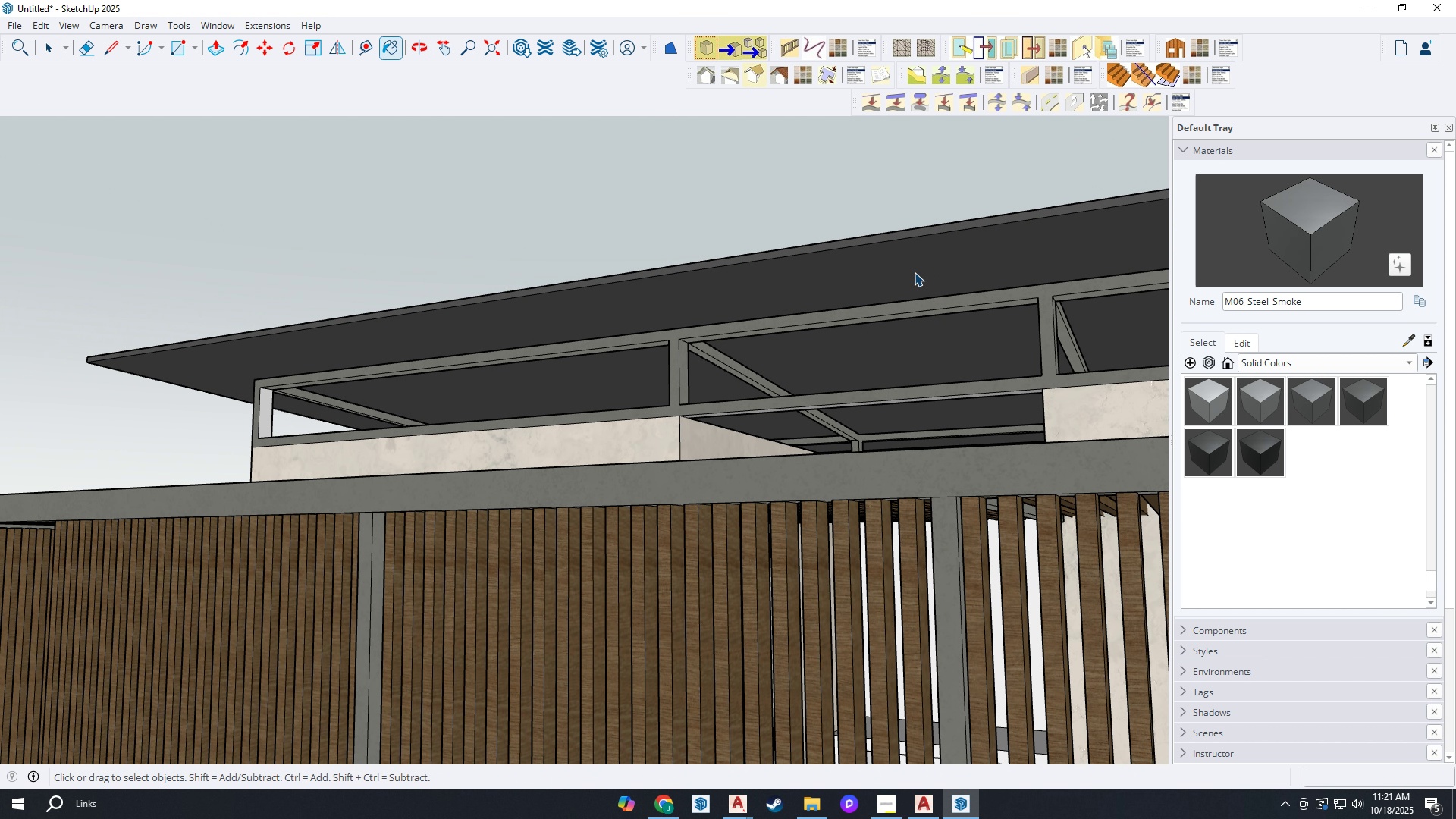 
key(Escape)
 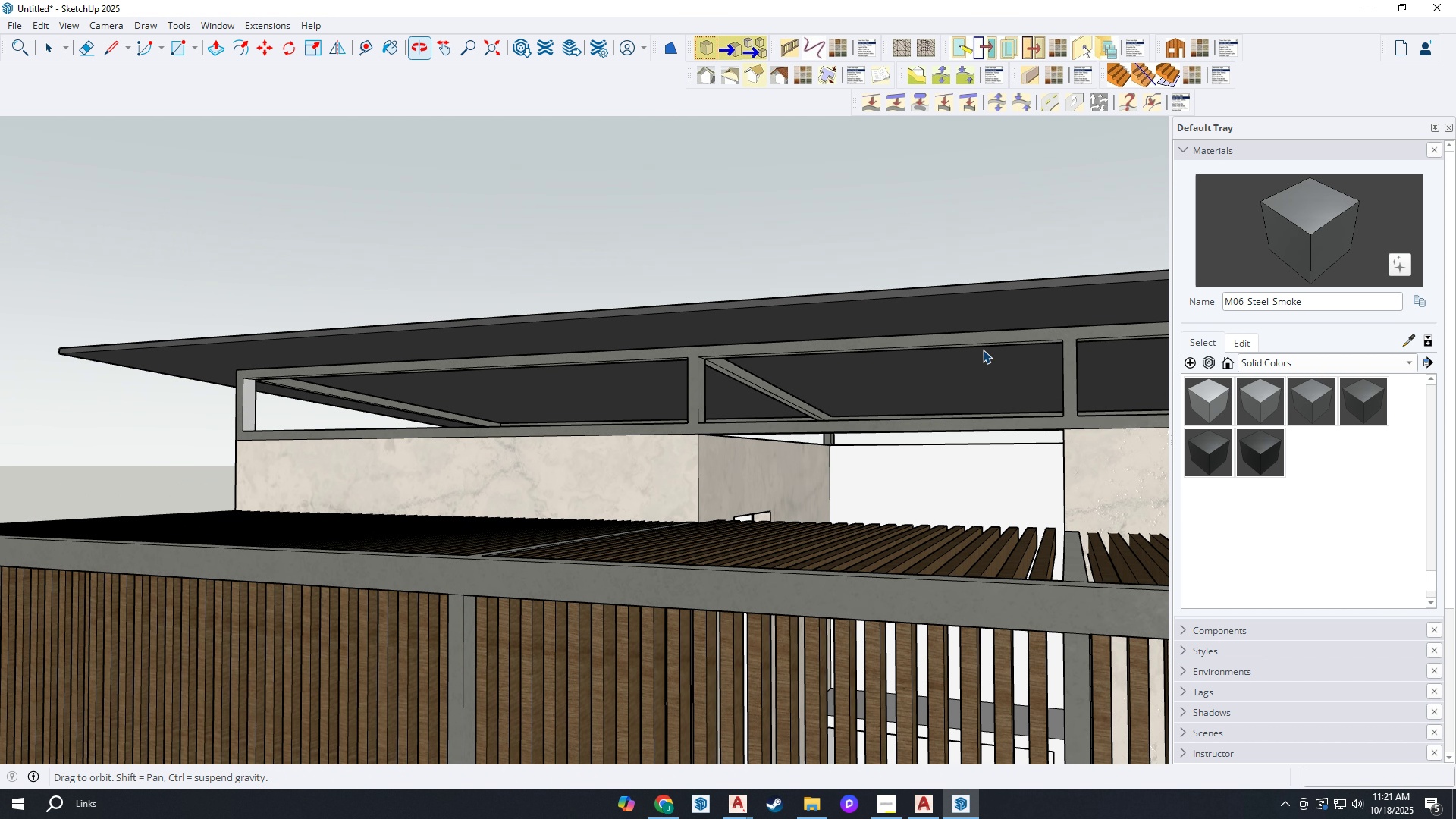 
scroll: coordinate [774, 371], scroll_direction: down, amount: 5.0
 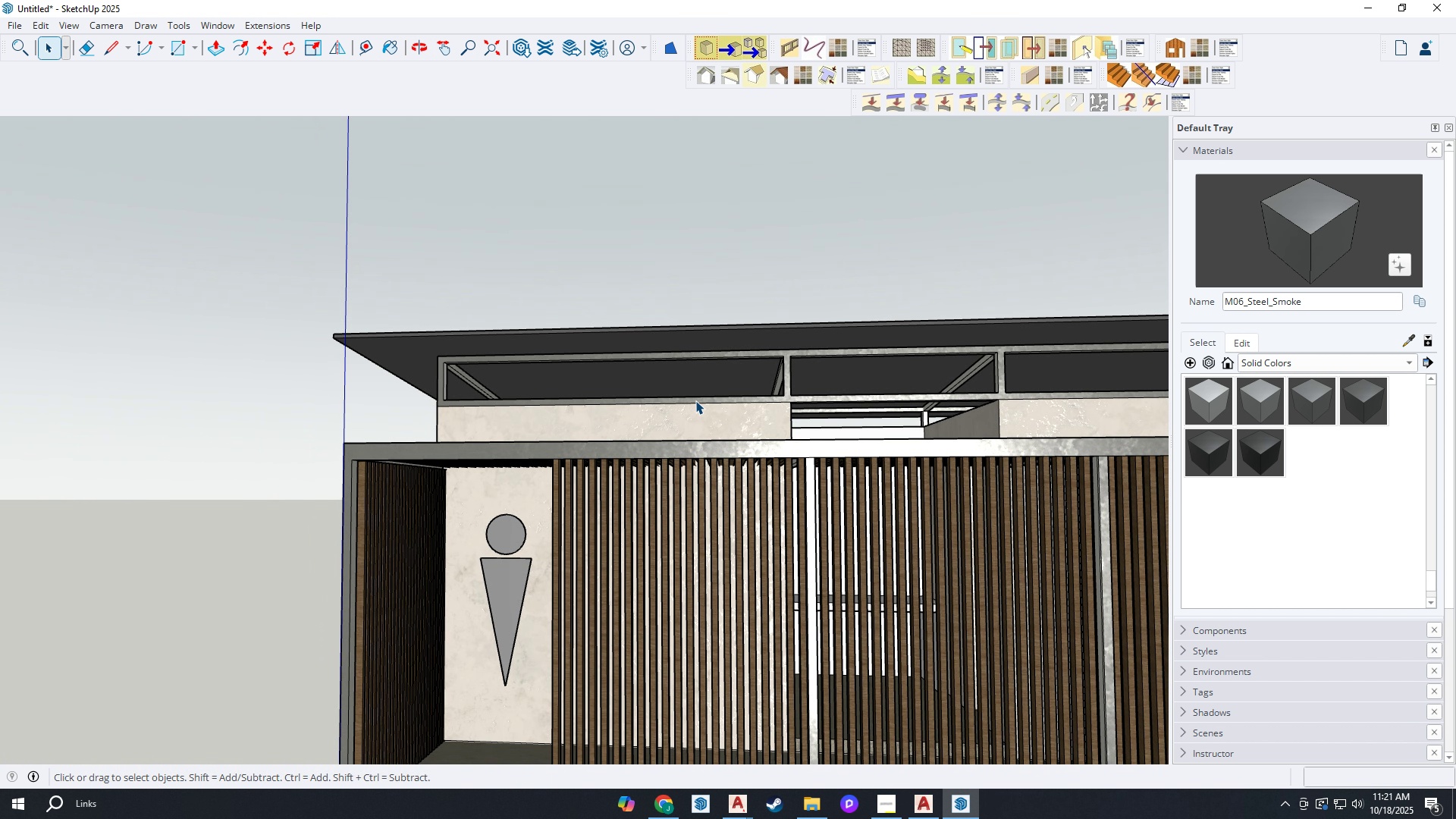 
key(Escape)
 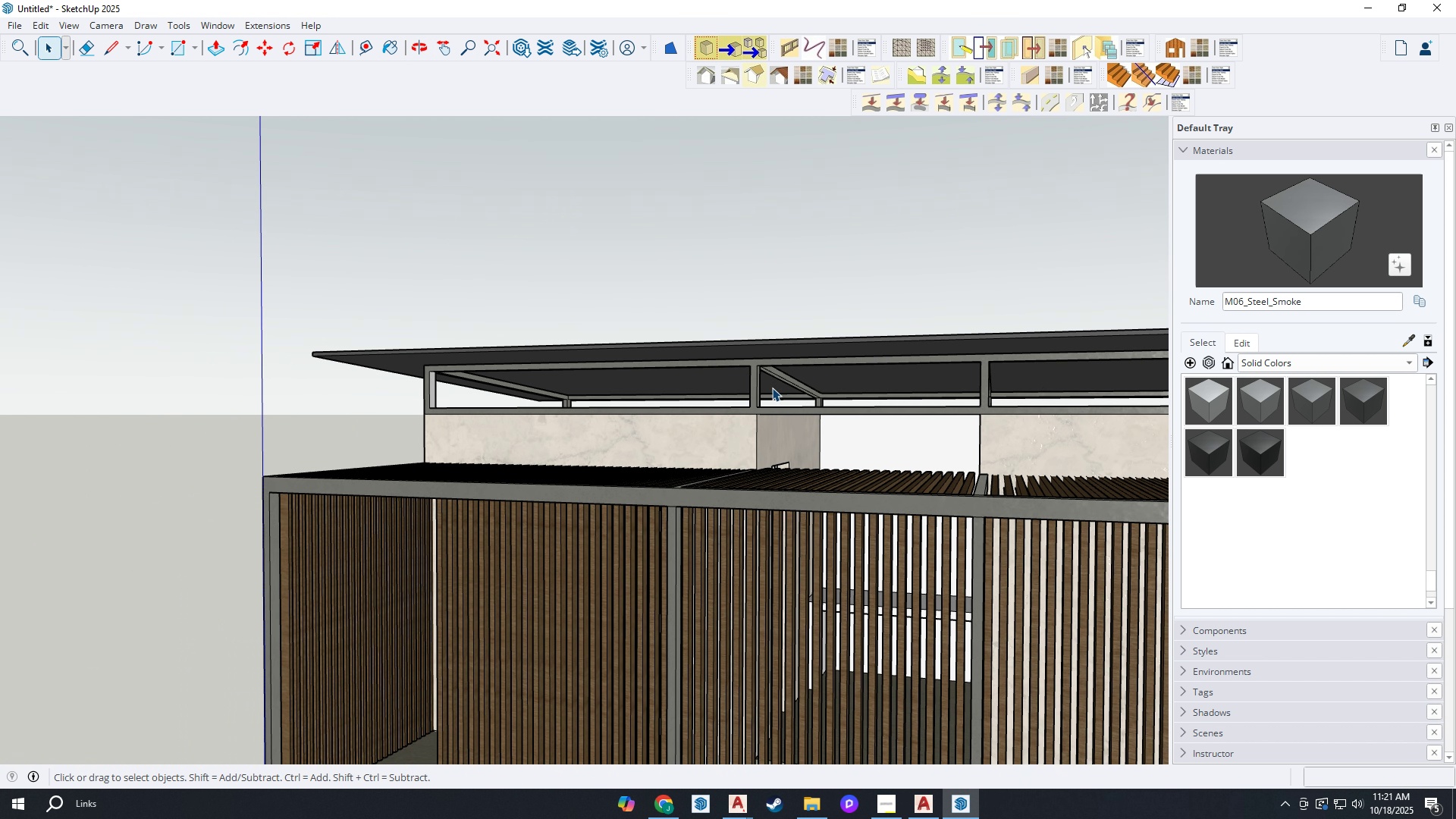 
key(Escape)
 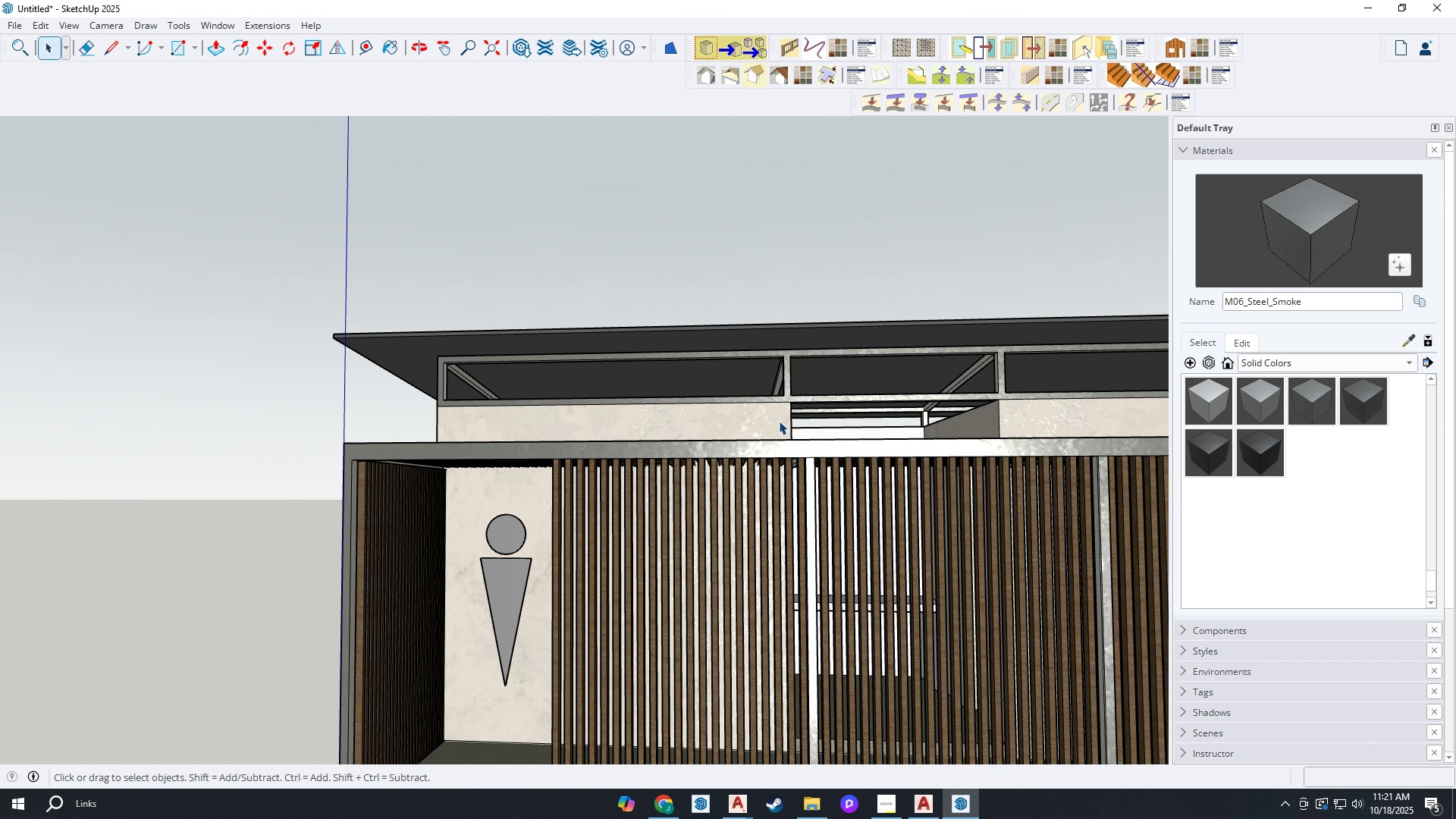 
scroll: coordinate [803, 474], scroll_direction: down, amount: 6.0
 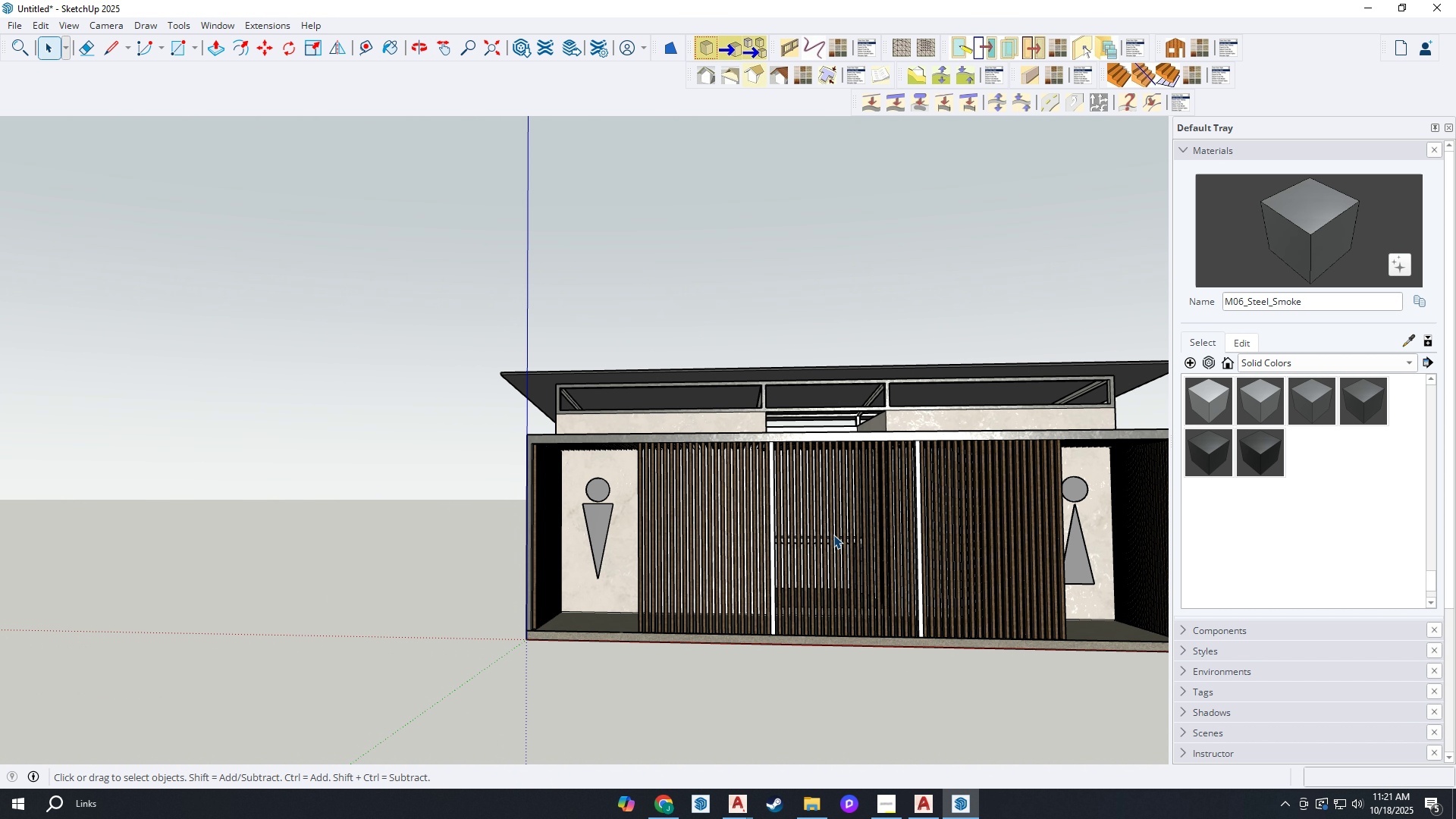 
key(H)
 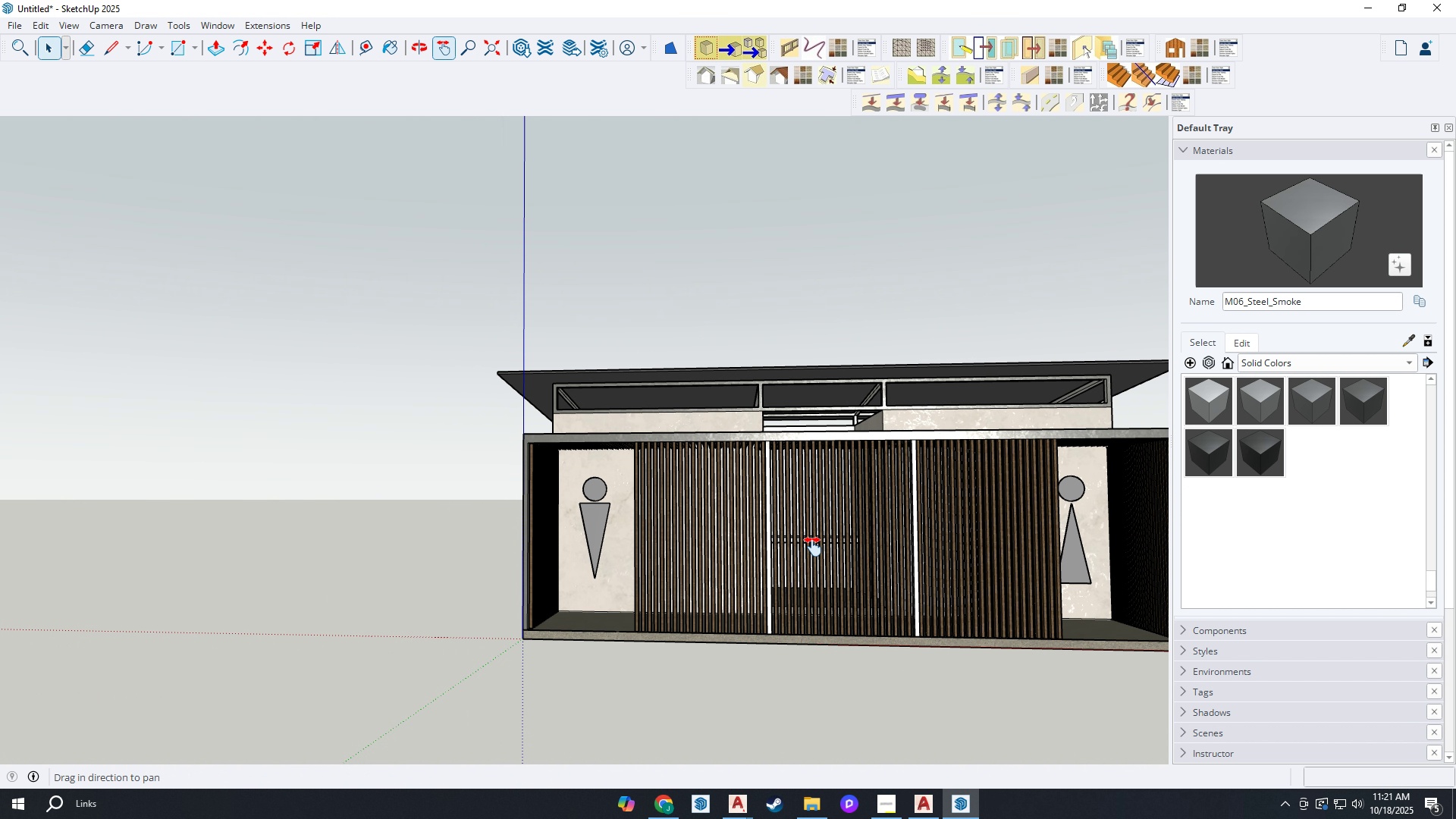 
left_click_drag(start_coordinate=[829, 551], to_coordinate=[477, 513])
 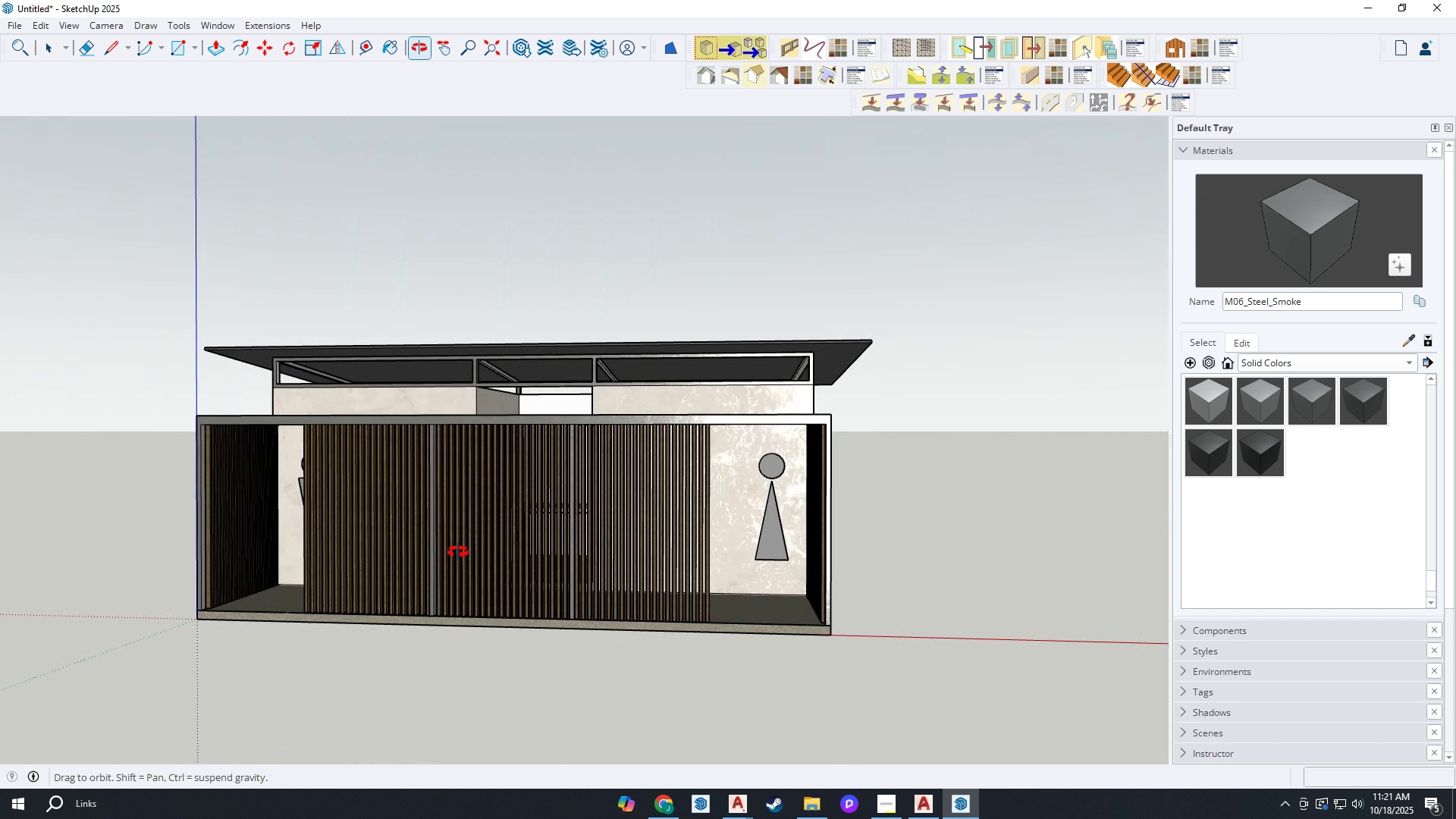 
scroll: coordinate [535, 573], scroll_direction: down, amount: 3.0
 